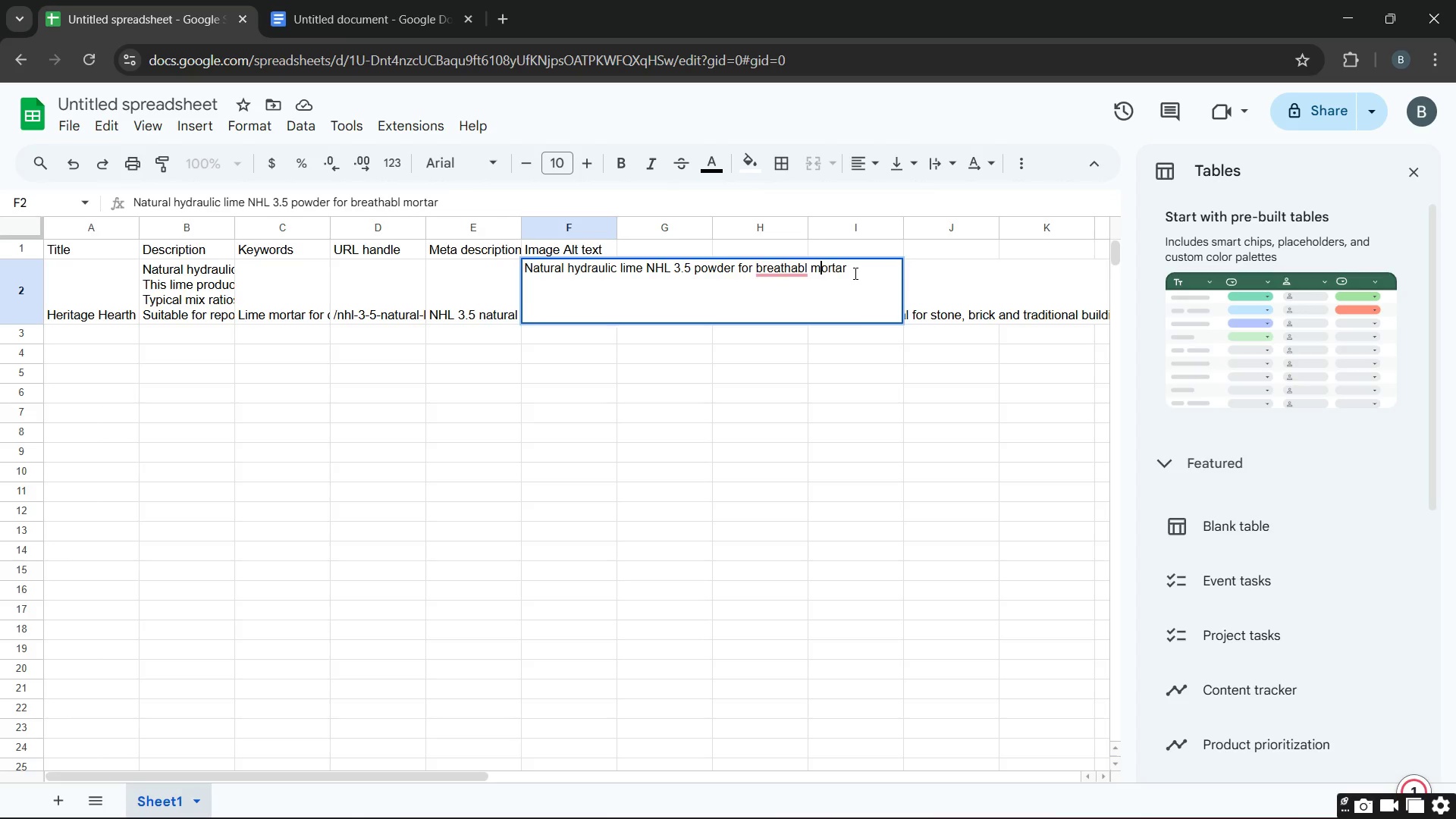 
key(ArrowLeft)
 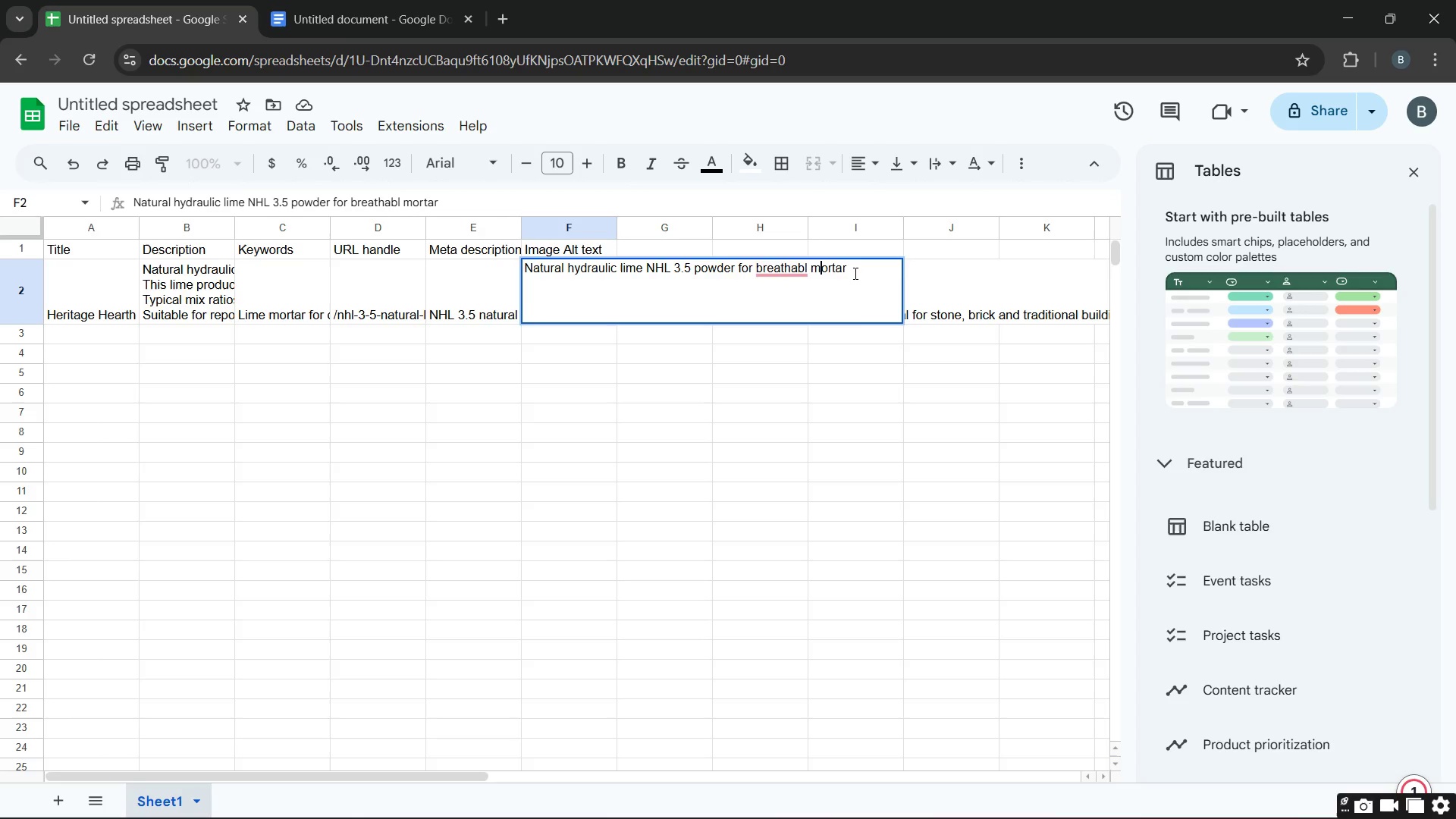 
key(ArrowLeft)
 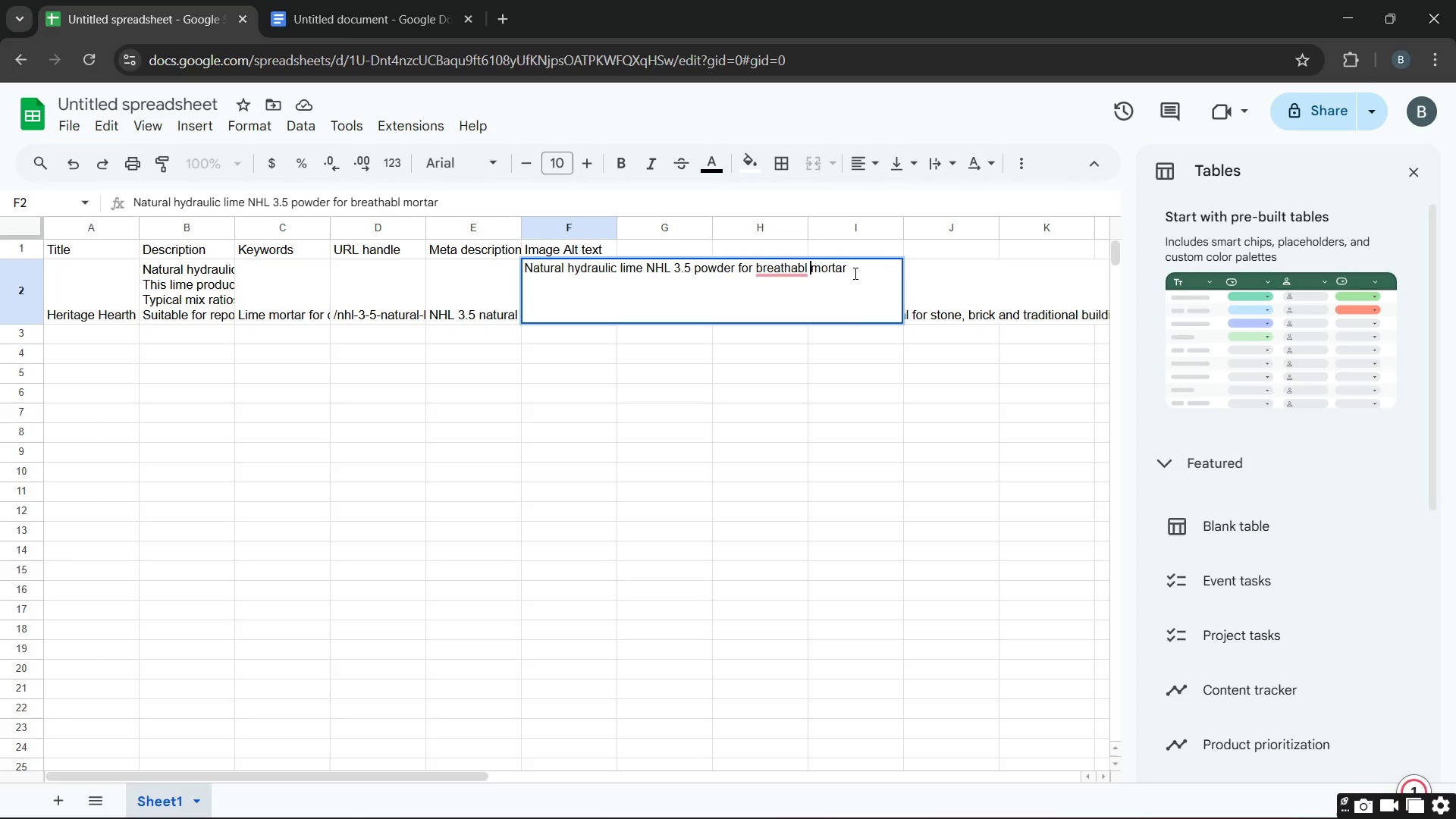 
key(ArrowLeft)
 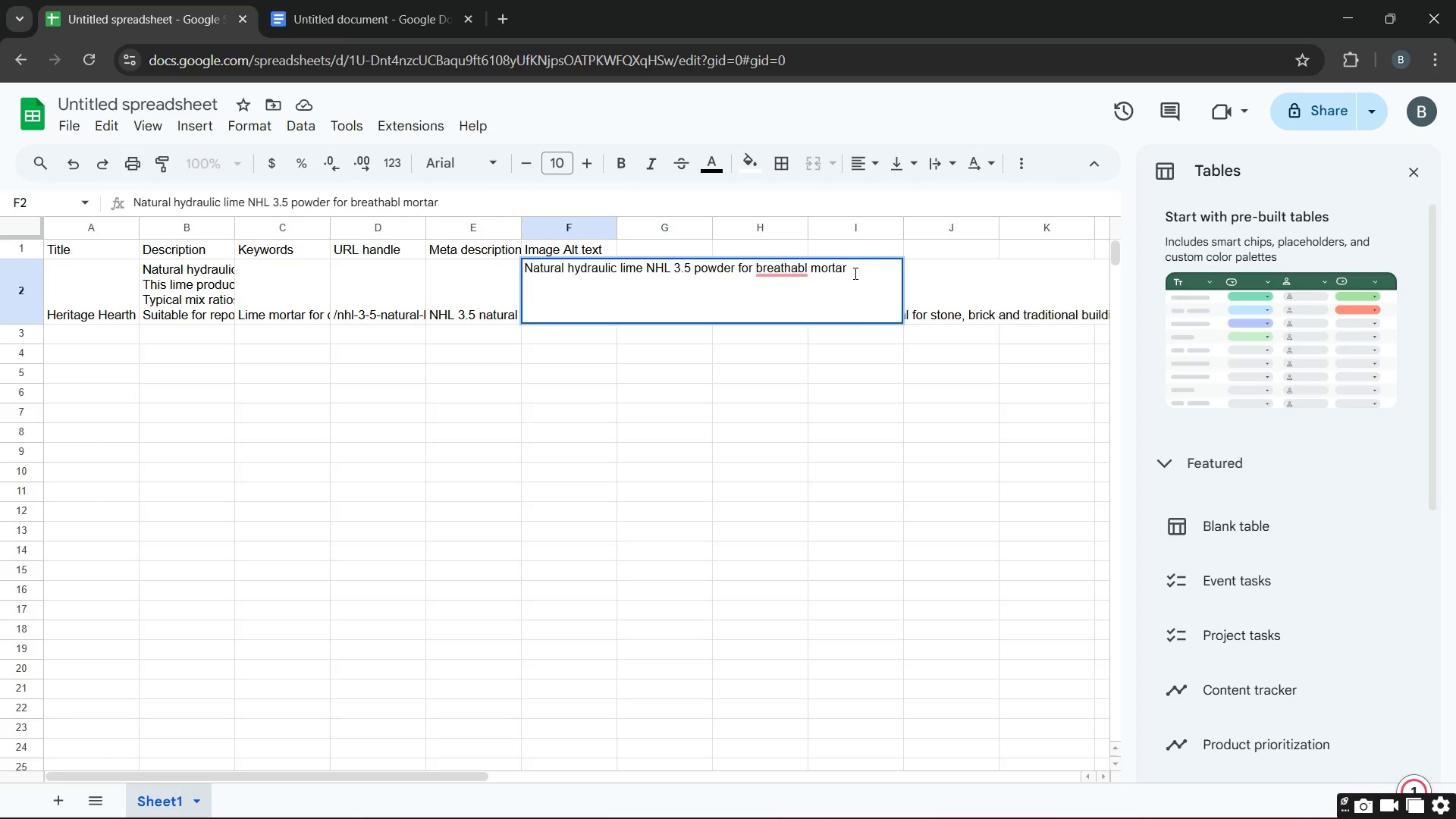 
key(E)
 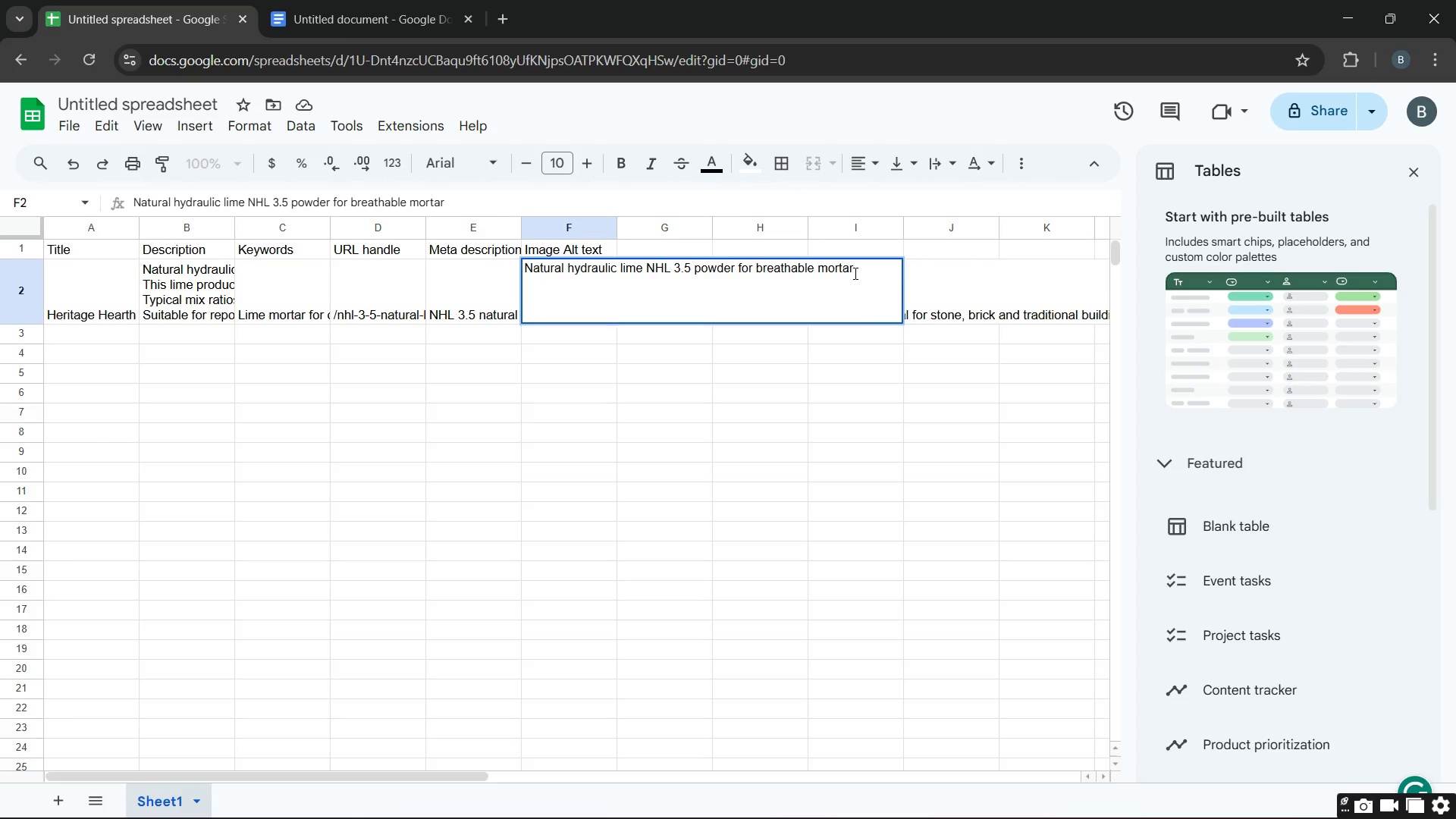 
key(ArrowRight)
 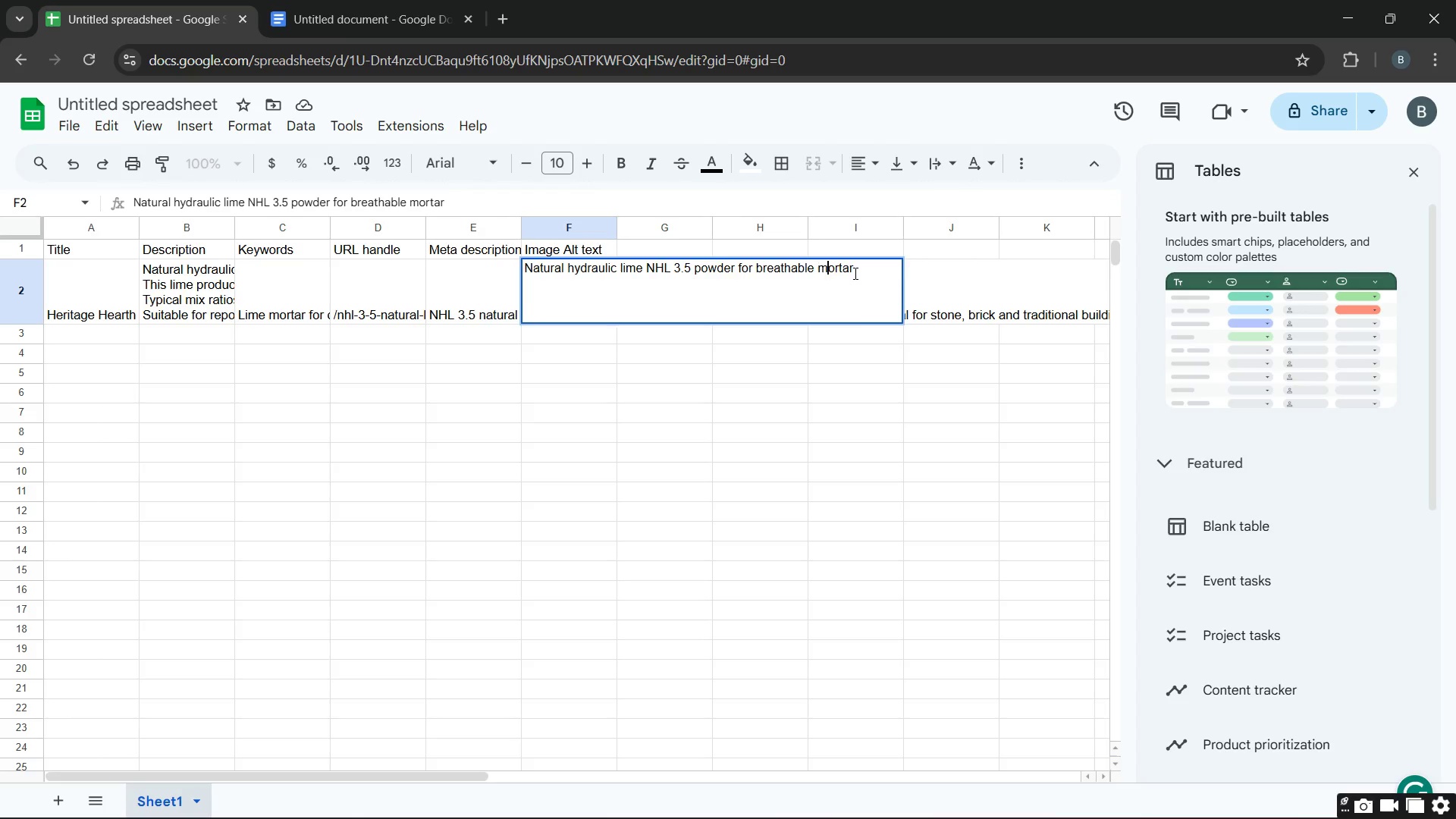 
hold_key(key=ArrowRight, duration=0.59)
 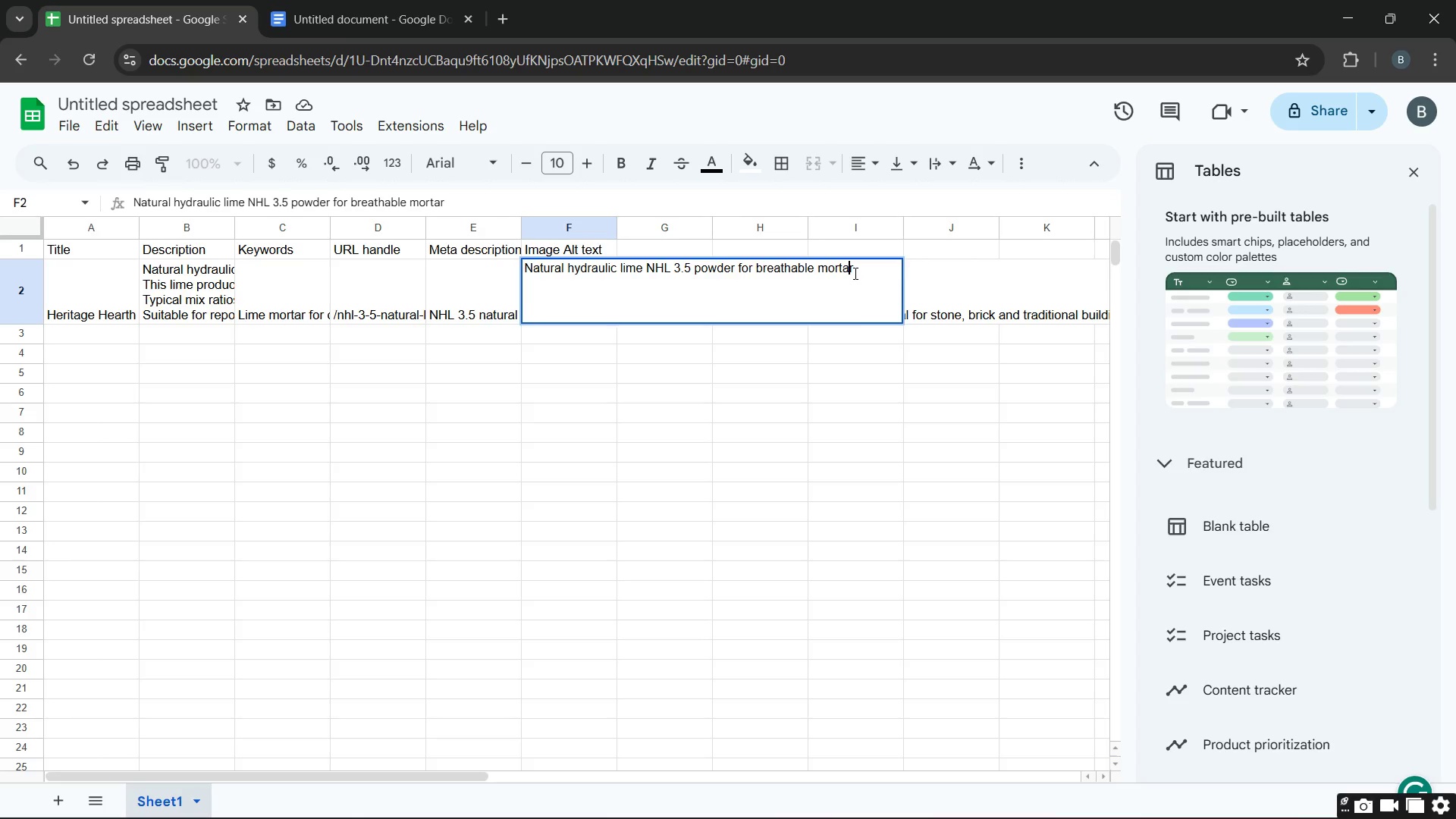 
key(ArrowRight)
 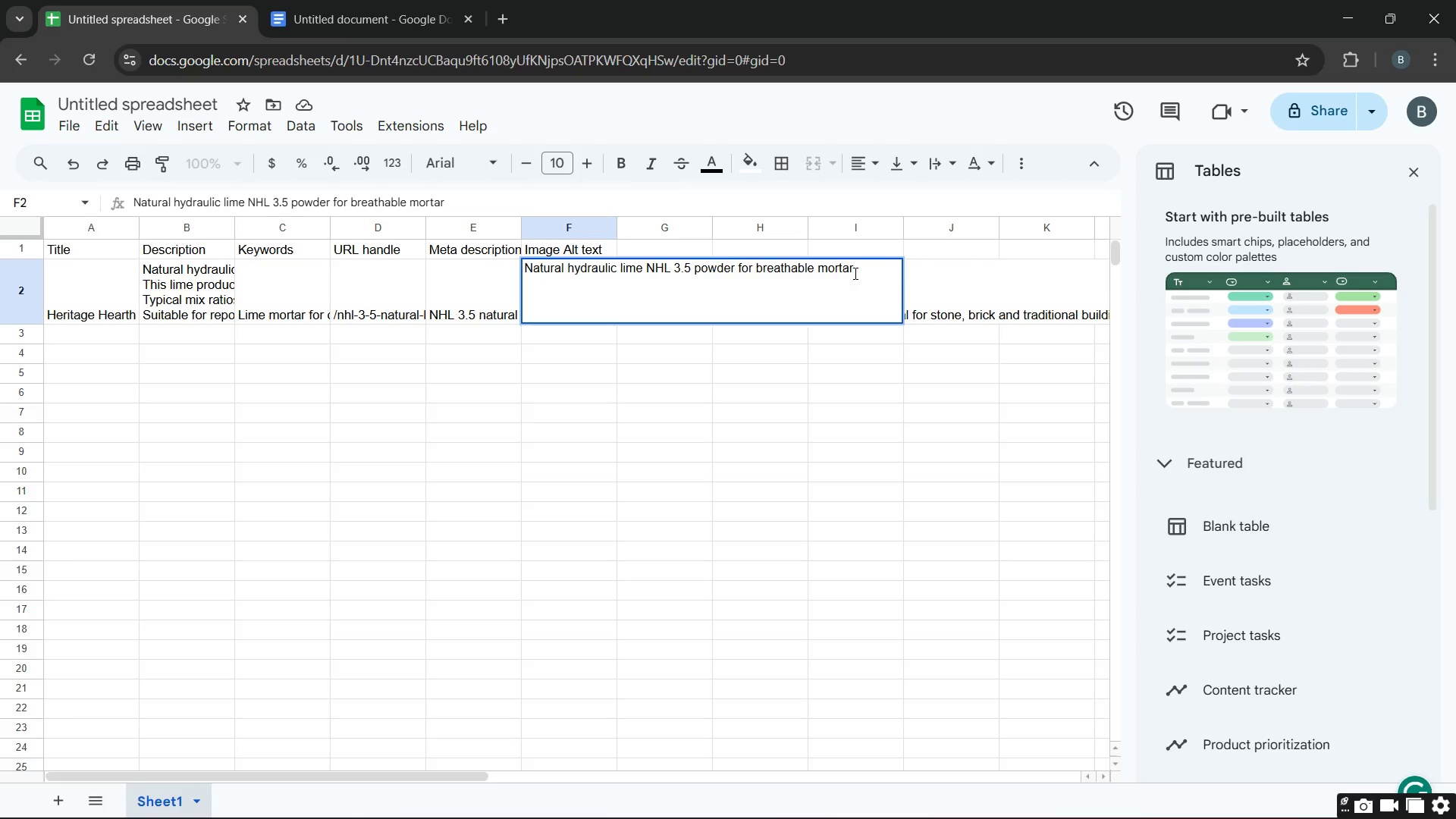 
key(Alt+Enter)
 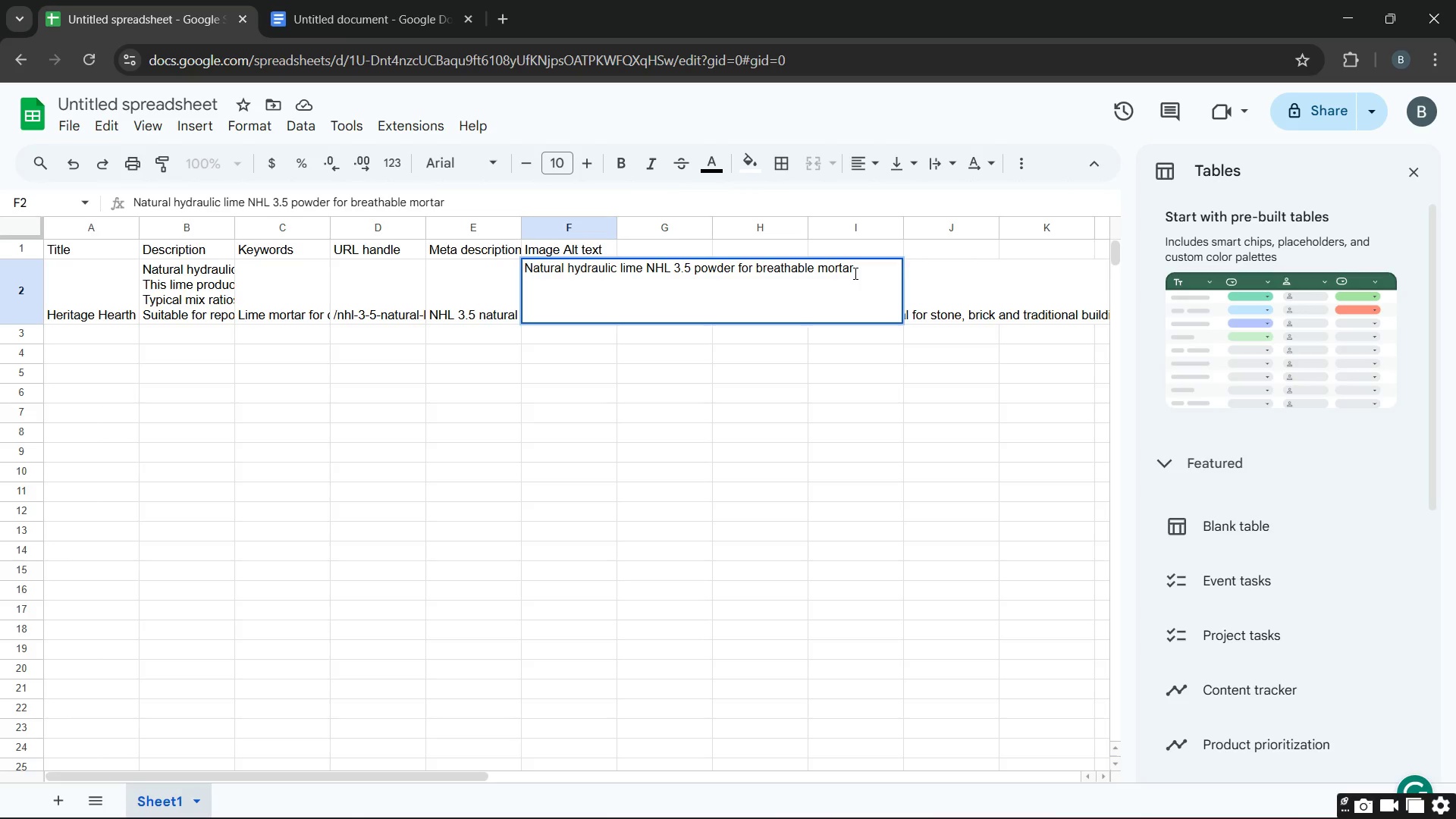 
type(mixing )
 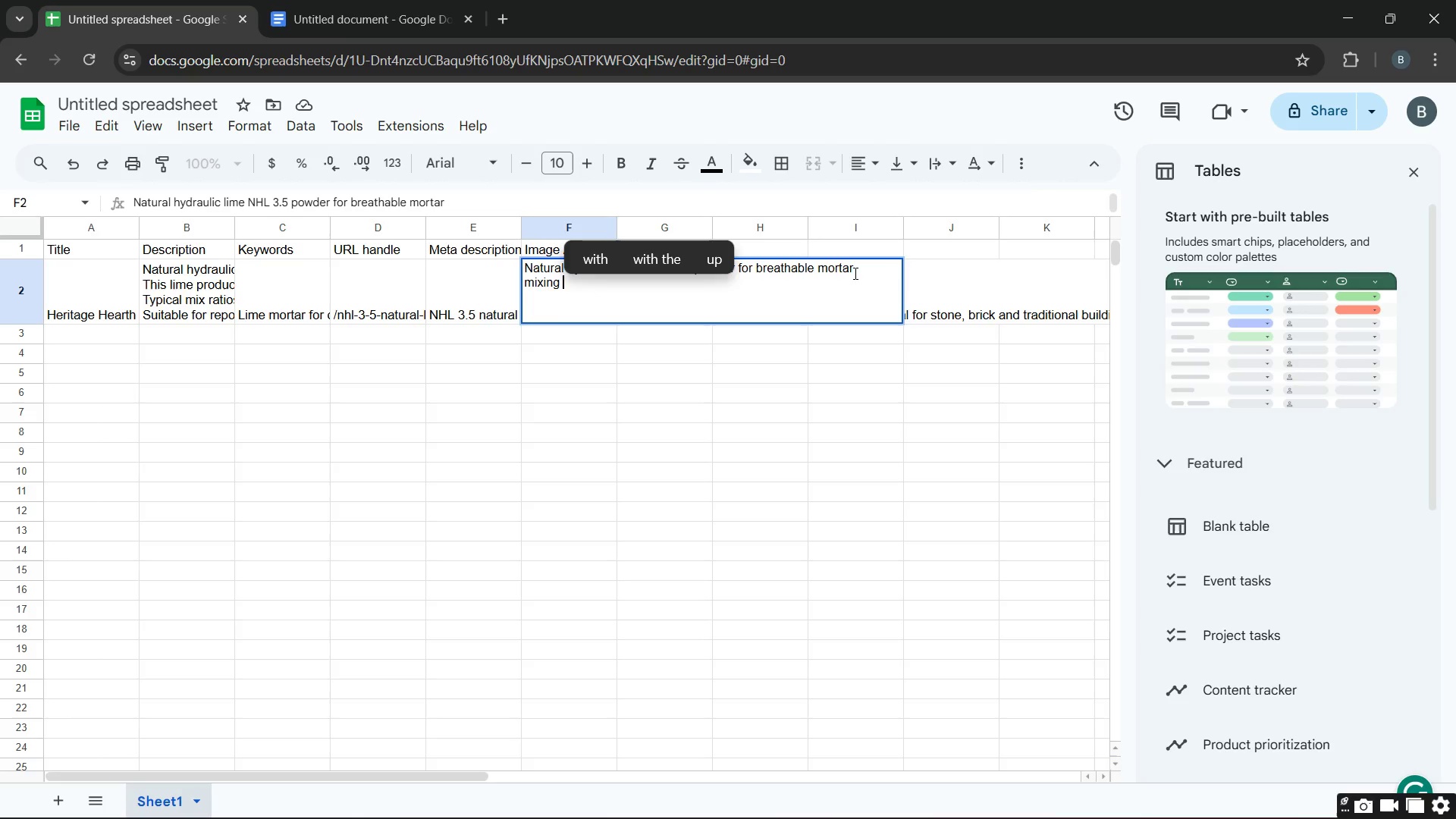 
hold_key(key=CapsLock, duration=0.69)
 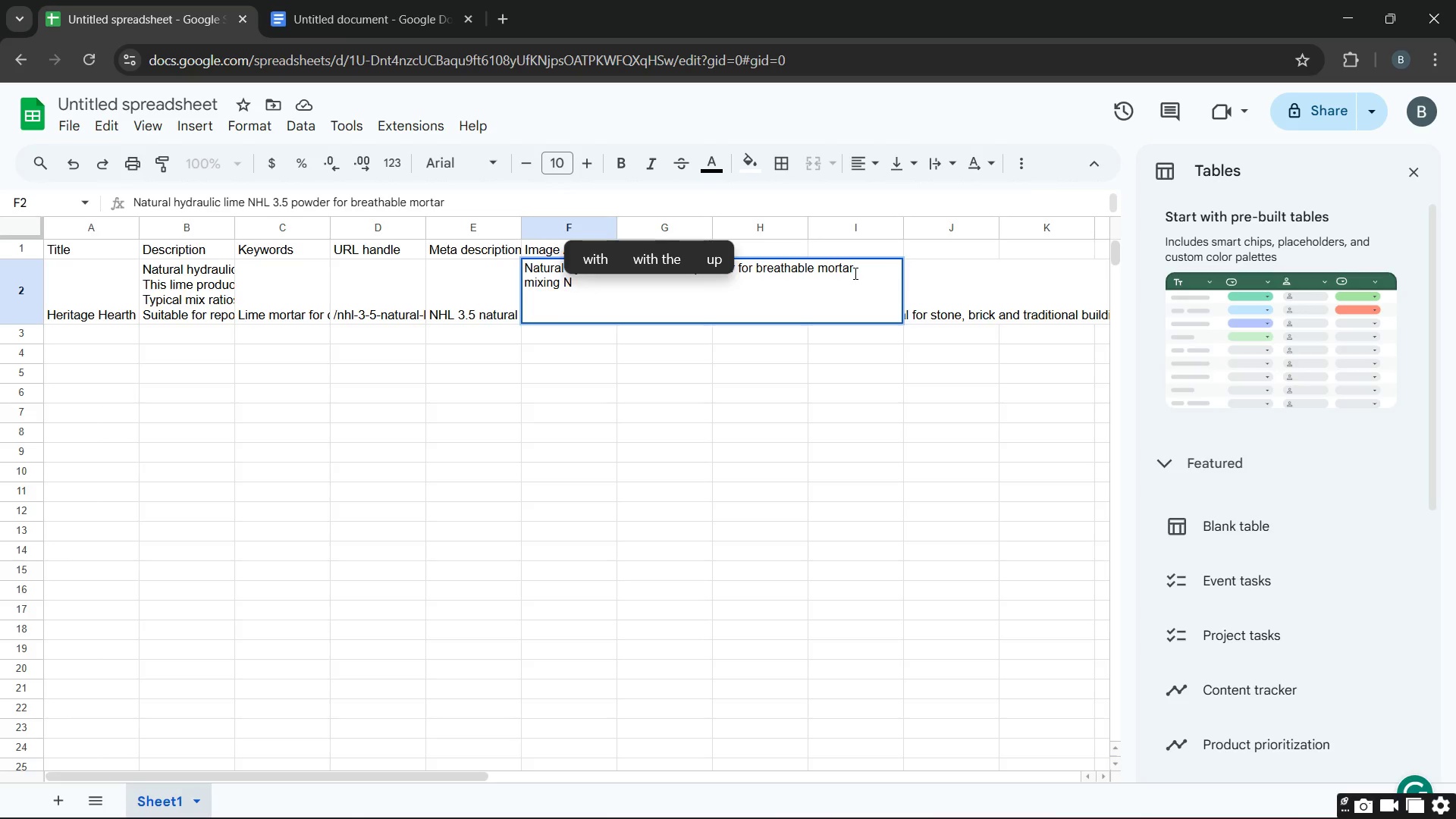 
type(NHL 3.5 lime for historic masonary )
 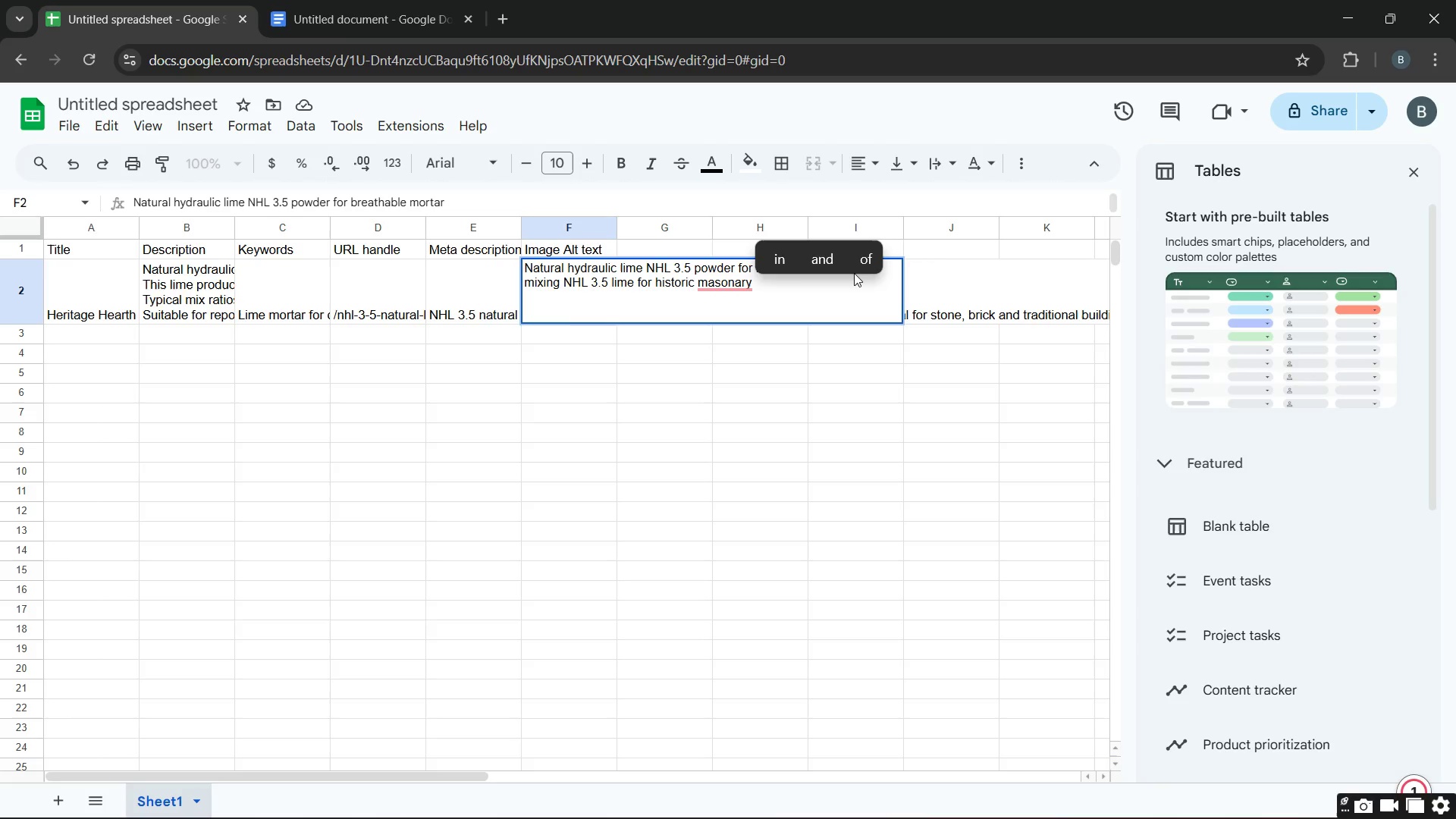 
type(restoration)
 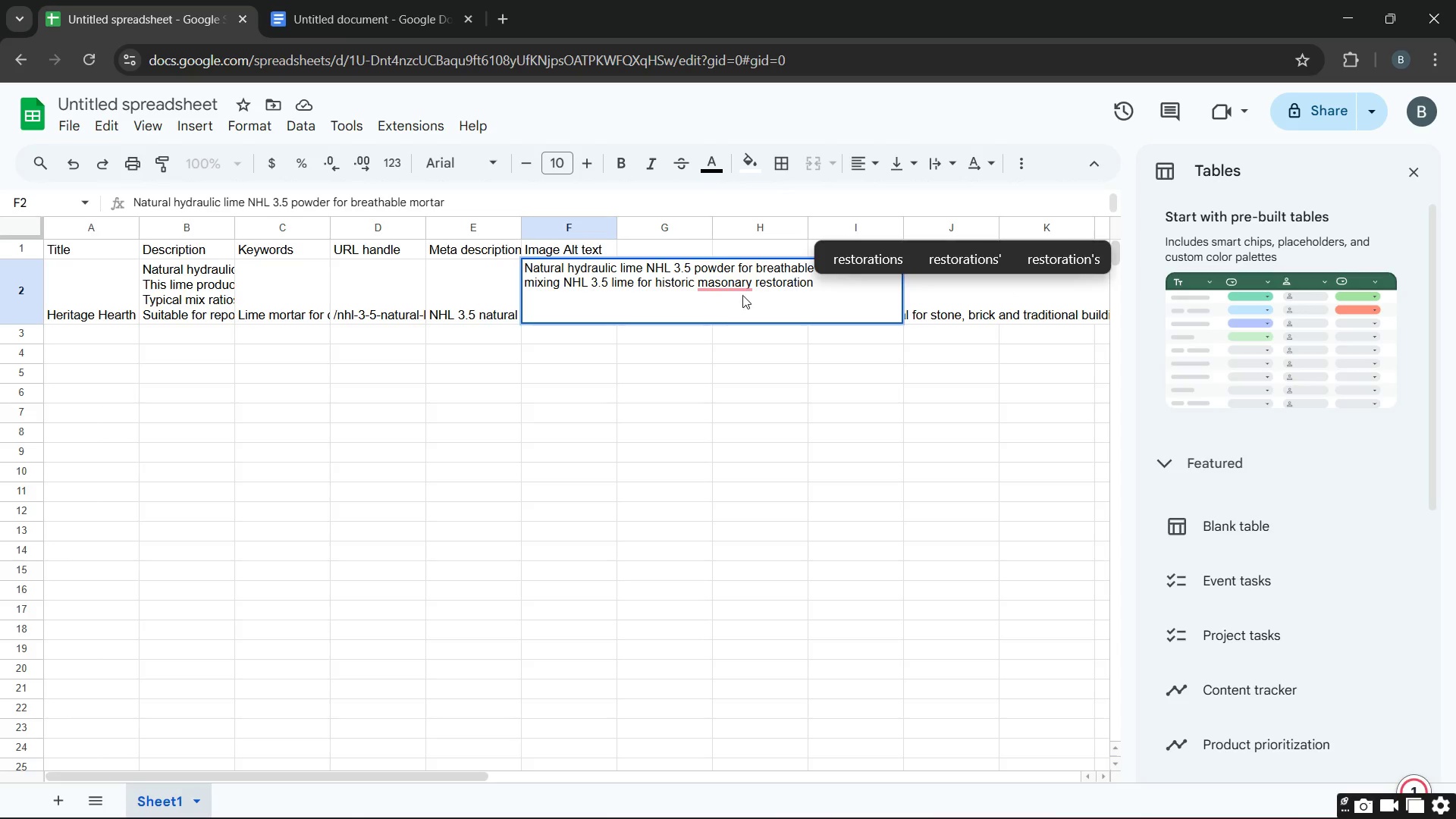 
left_click([738, 287])
 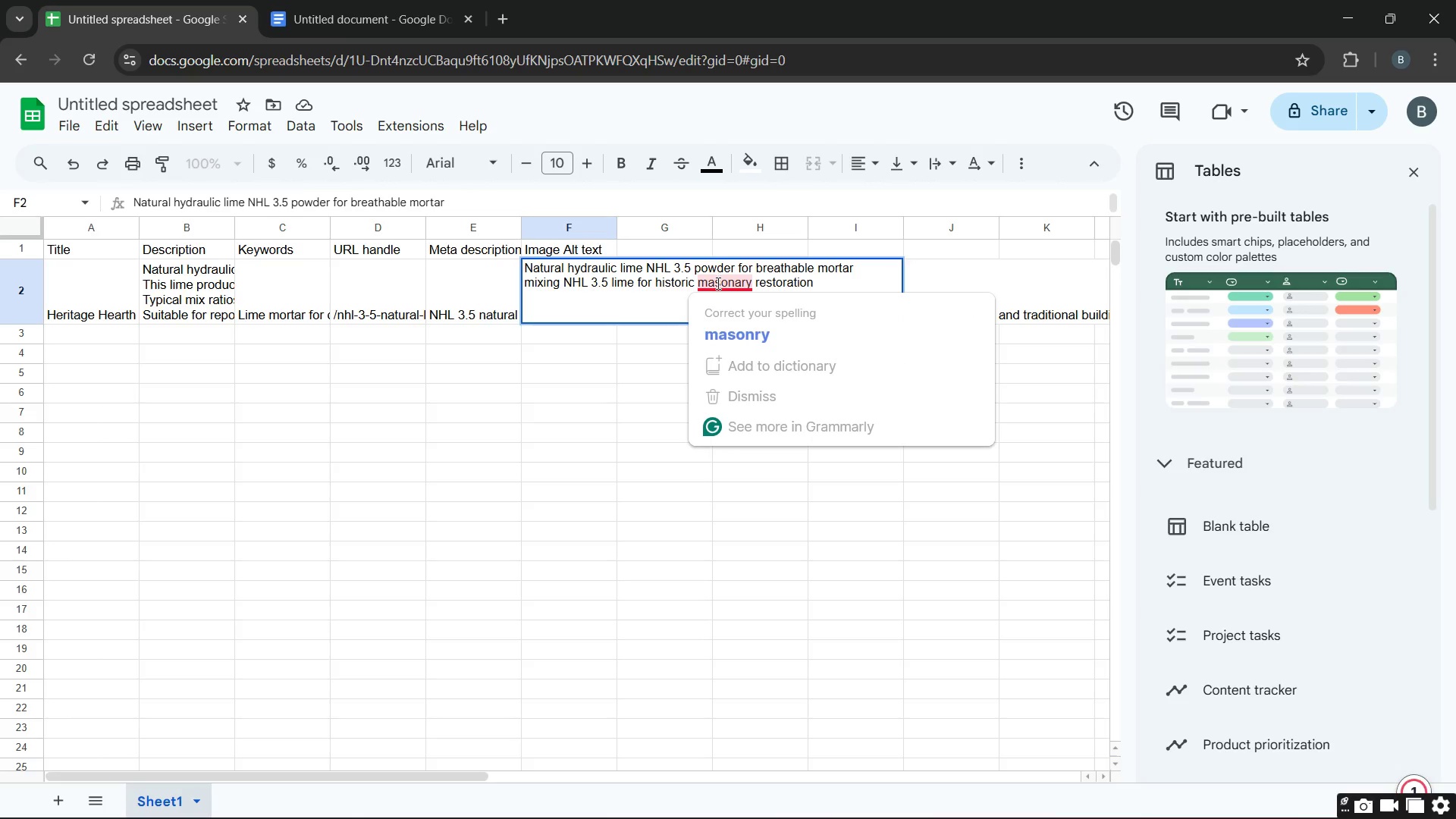 
left_click([734, 322])
 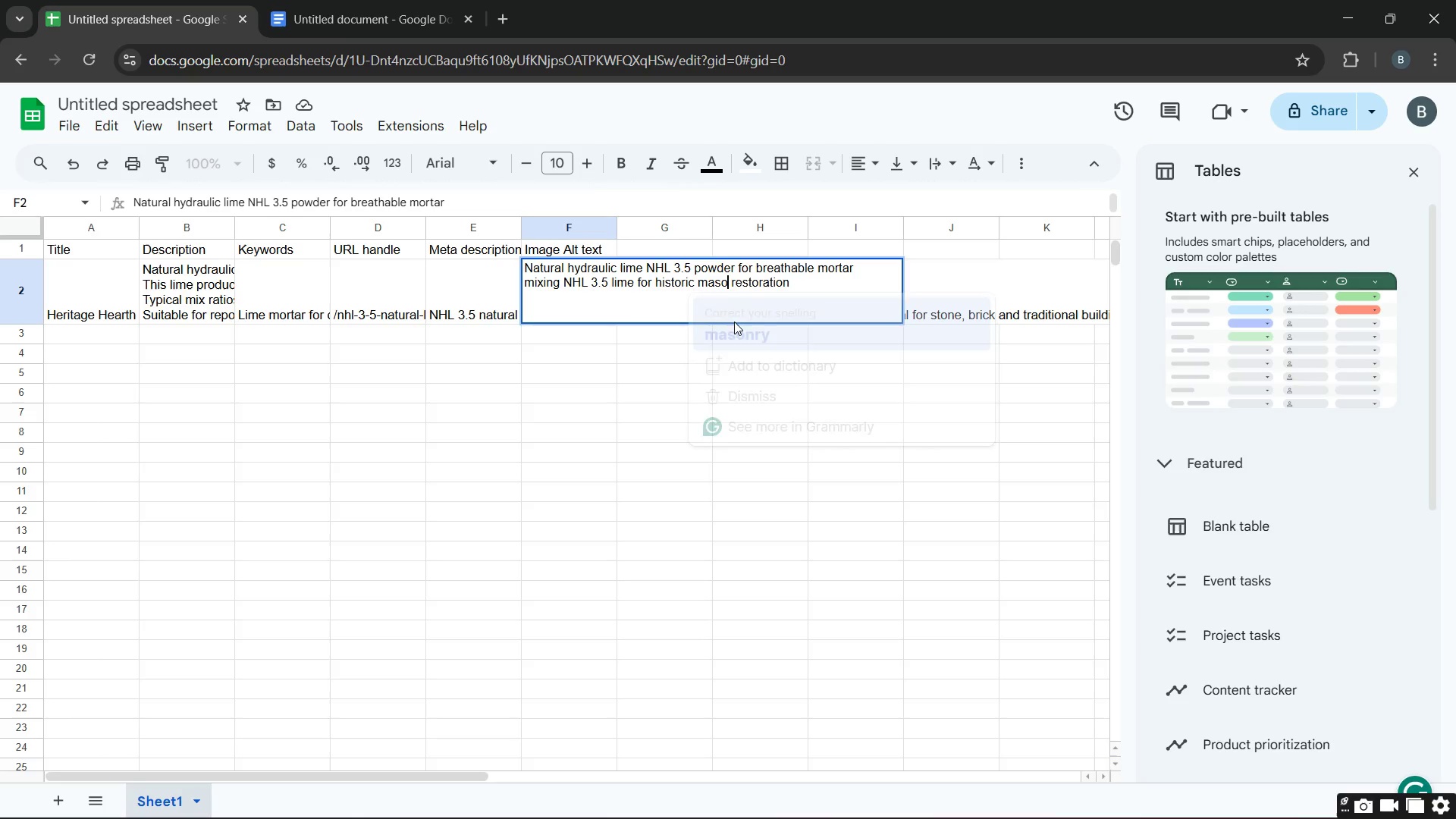 
key(Unknown)
 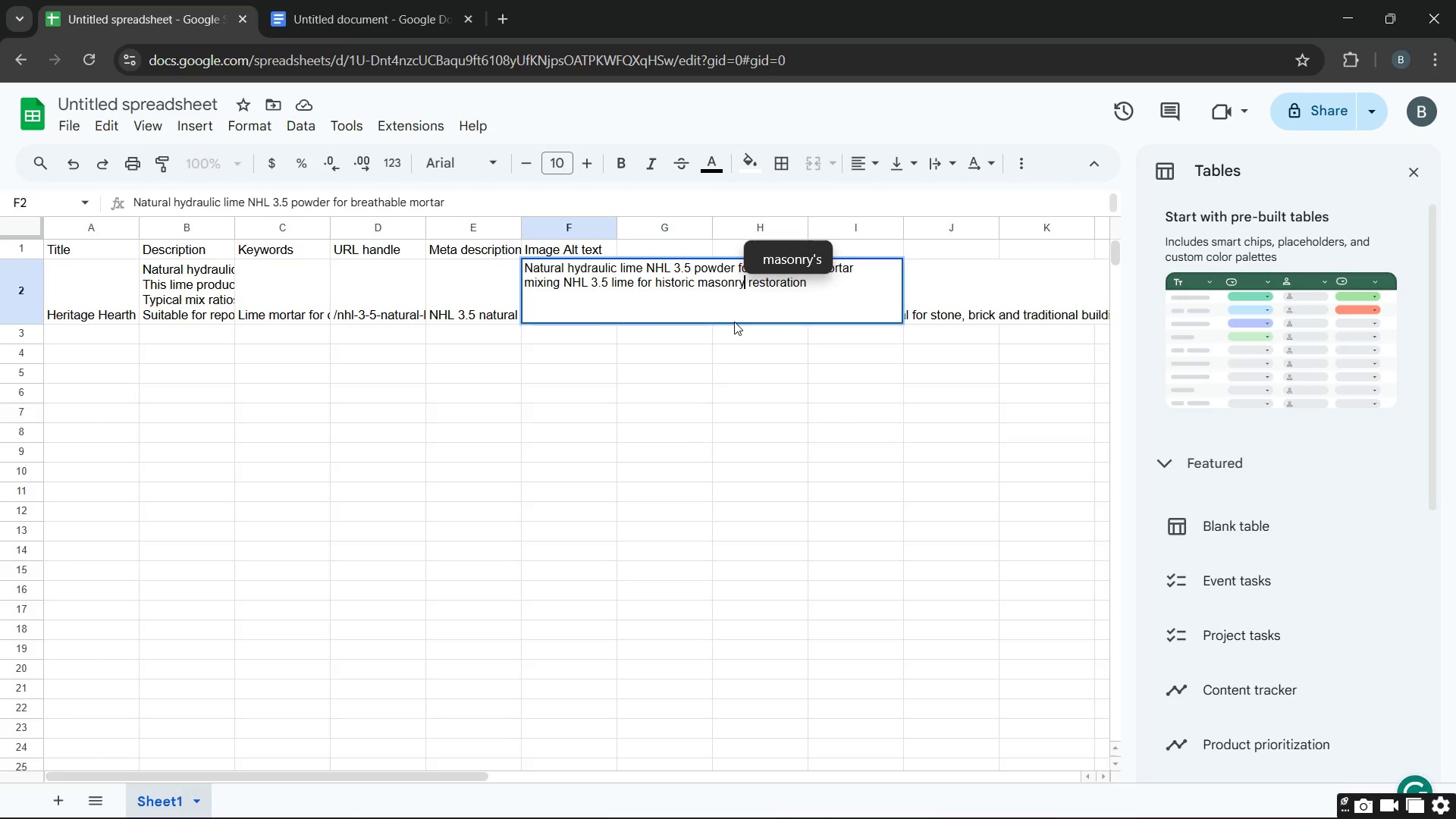 
key(Unknown)
 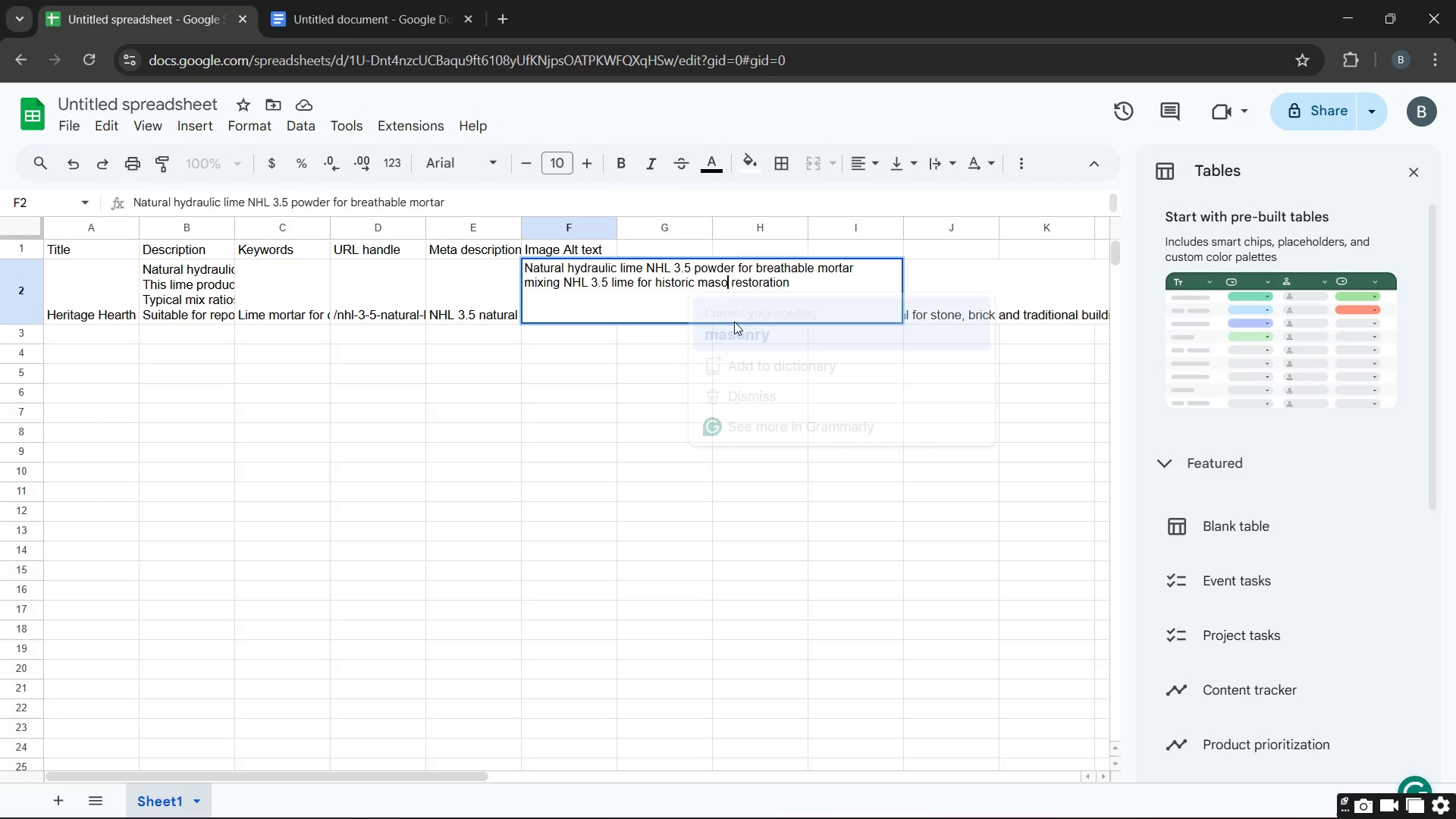 
key(Unknown)
 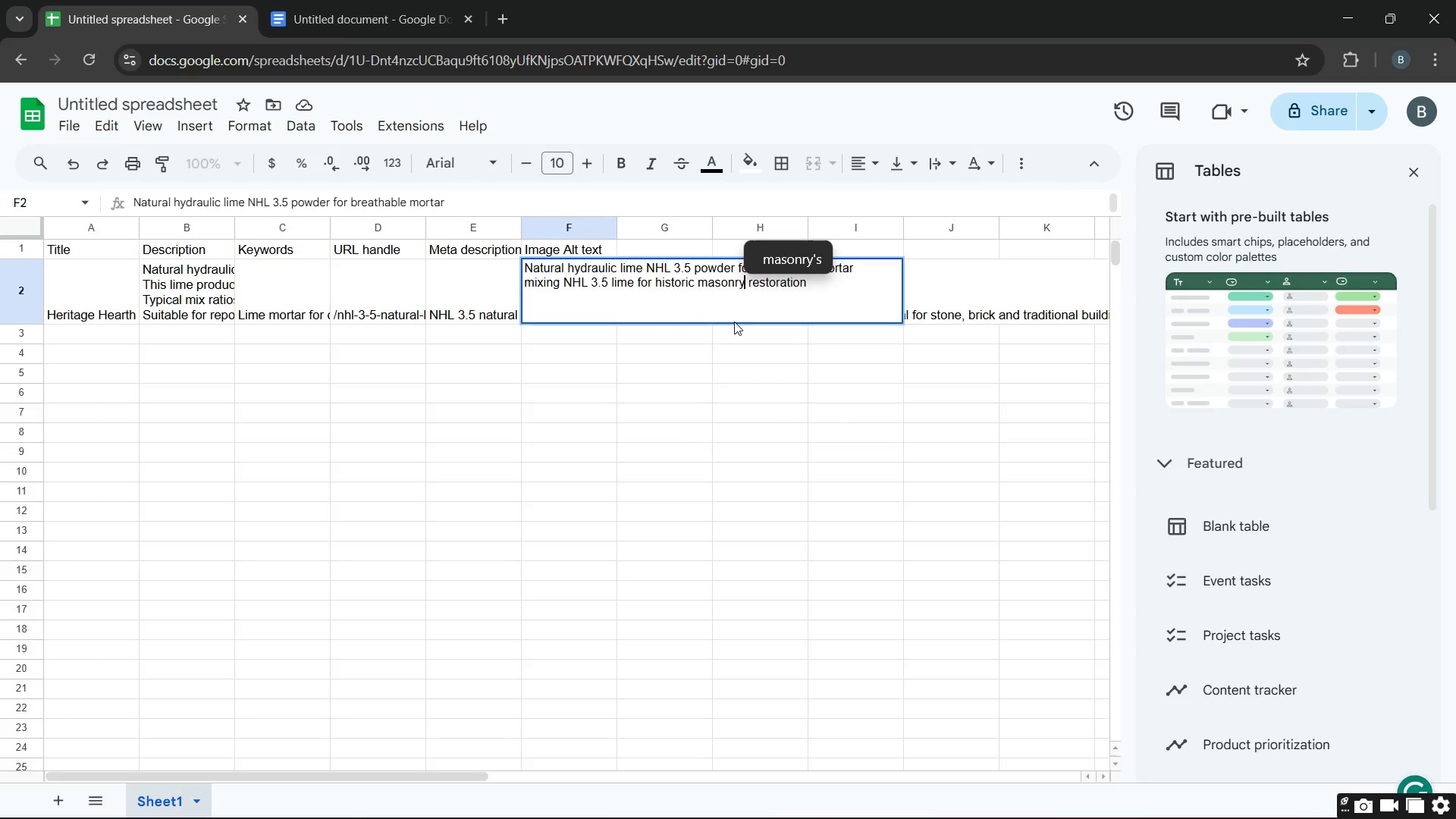 
key(Unknown)
 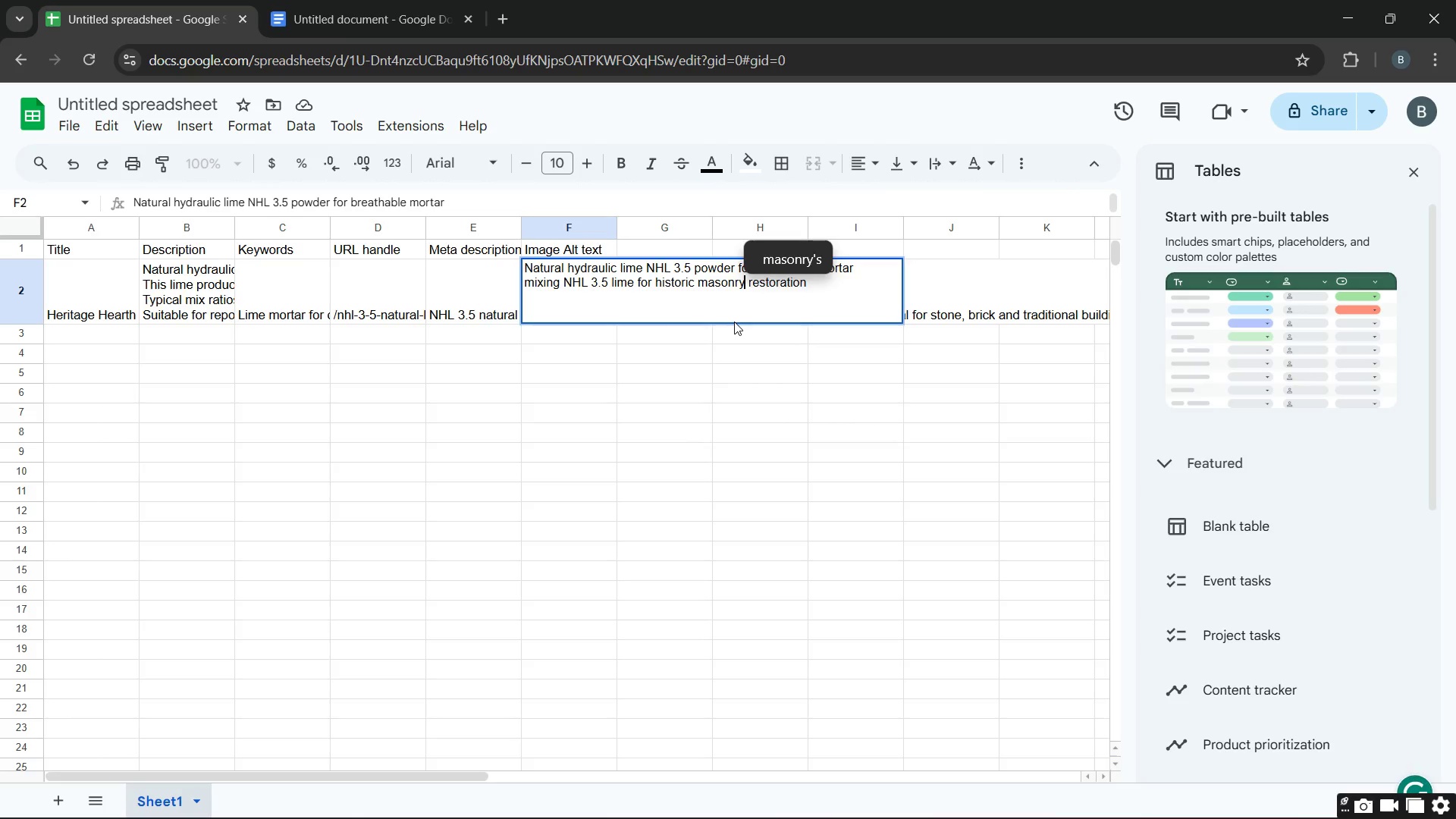 
key(Unknown)
 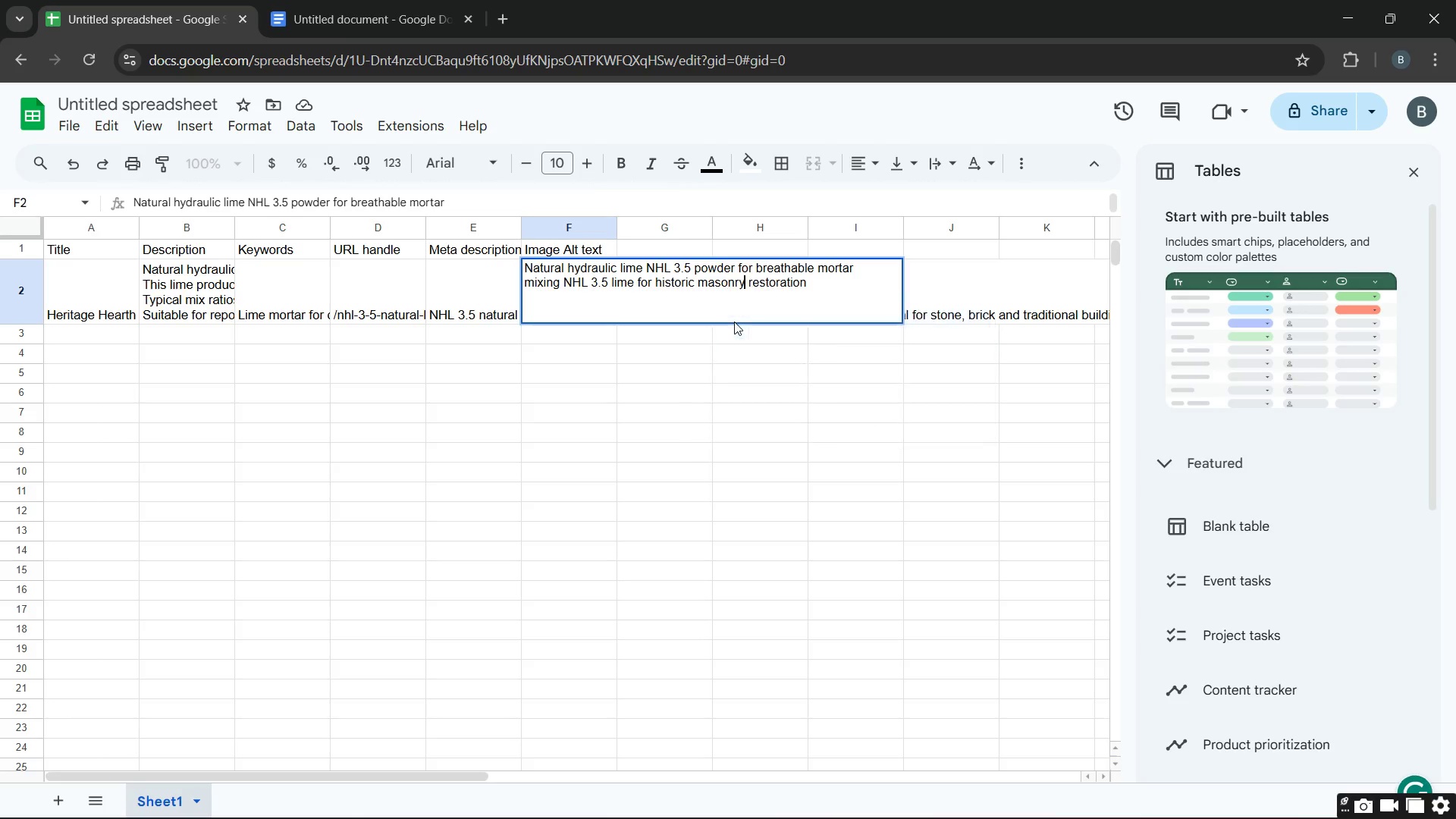 
key(Unknown)
 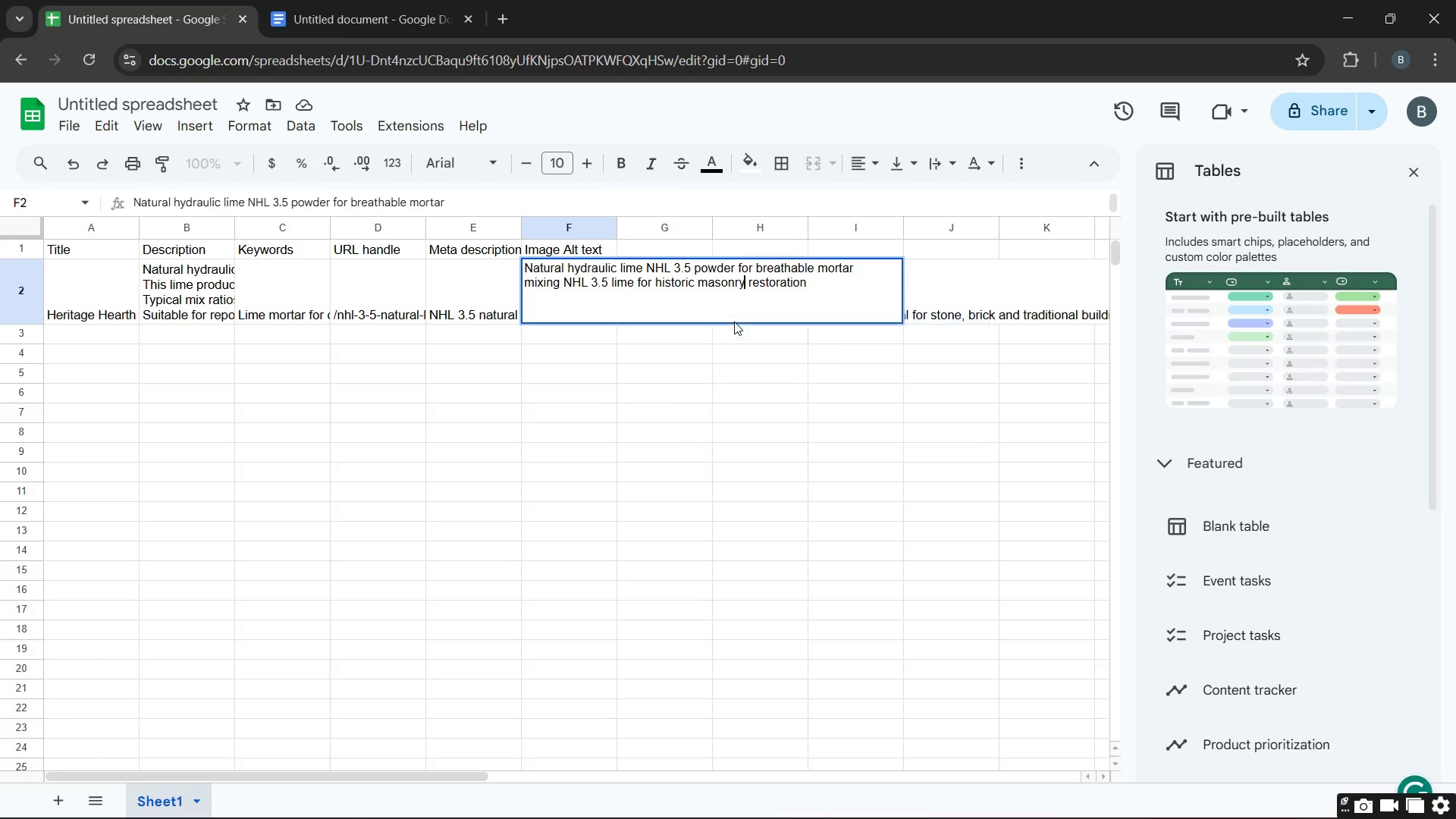 
wait(8.89)
 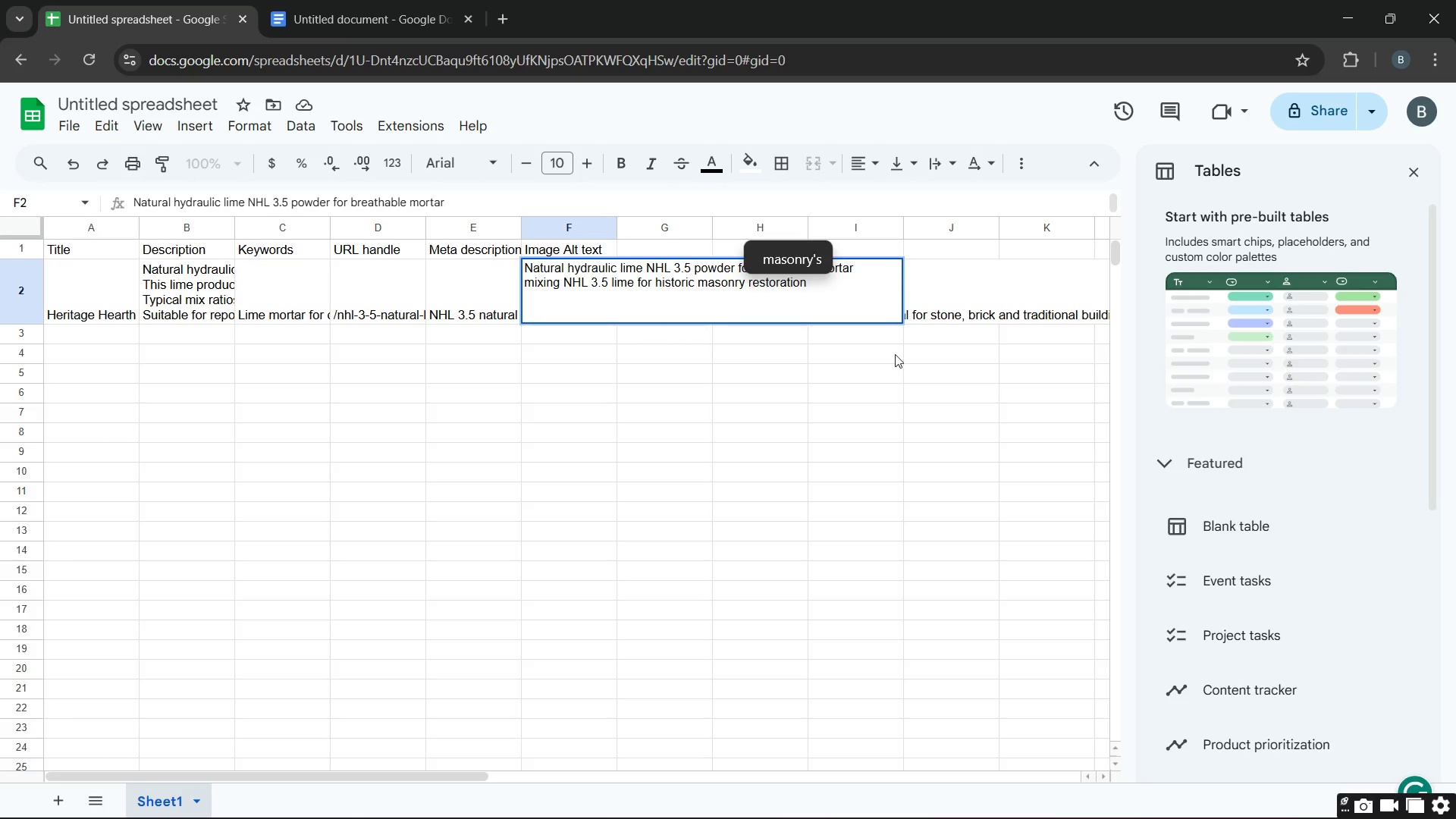 
double_click([670, 603])
 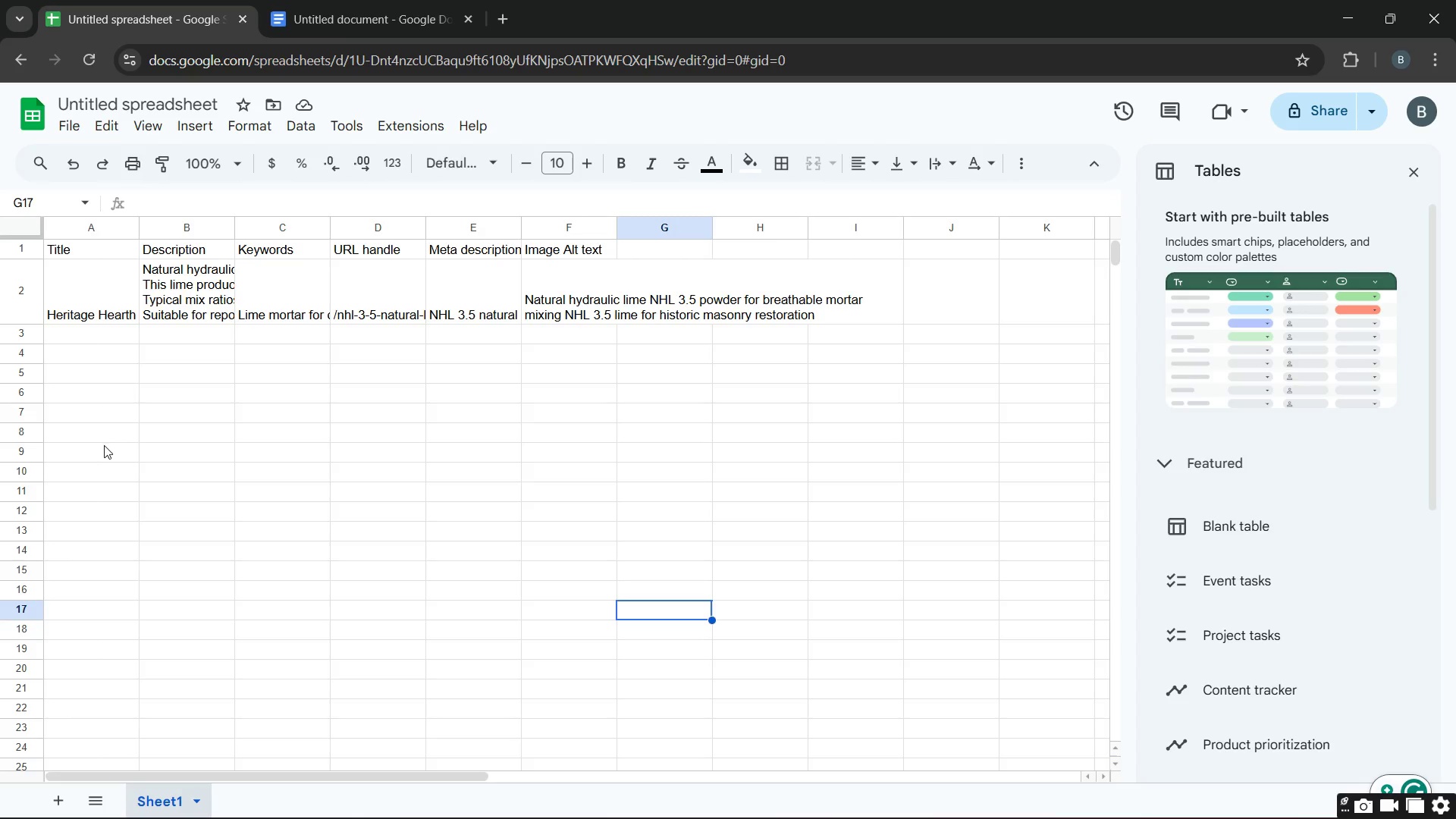 
wait(5.52)
 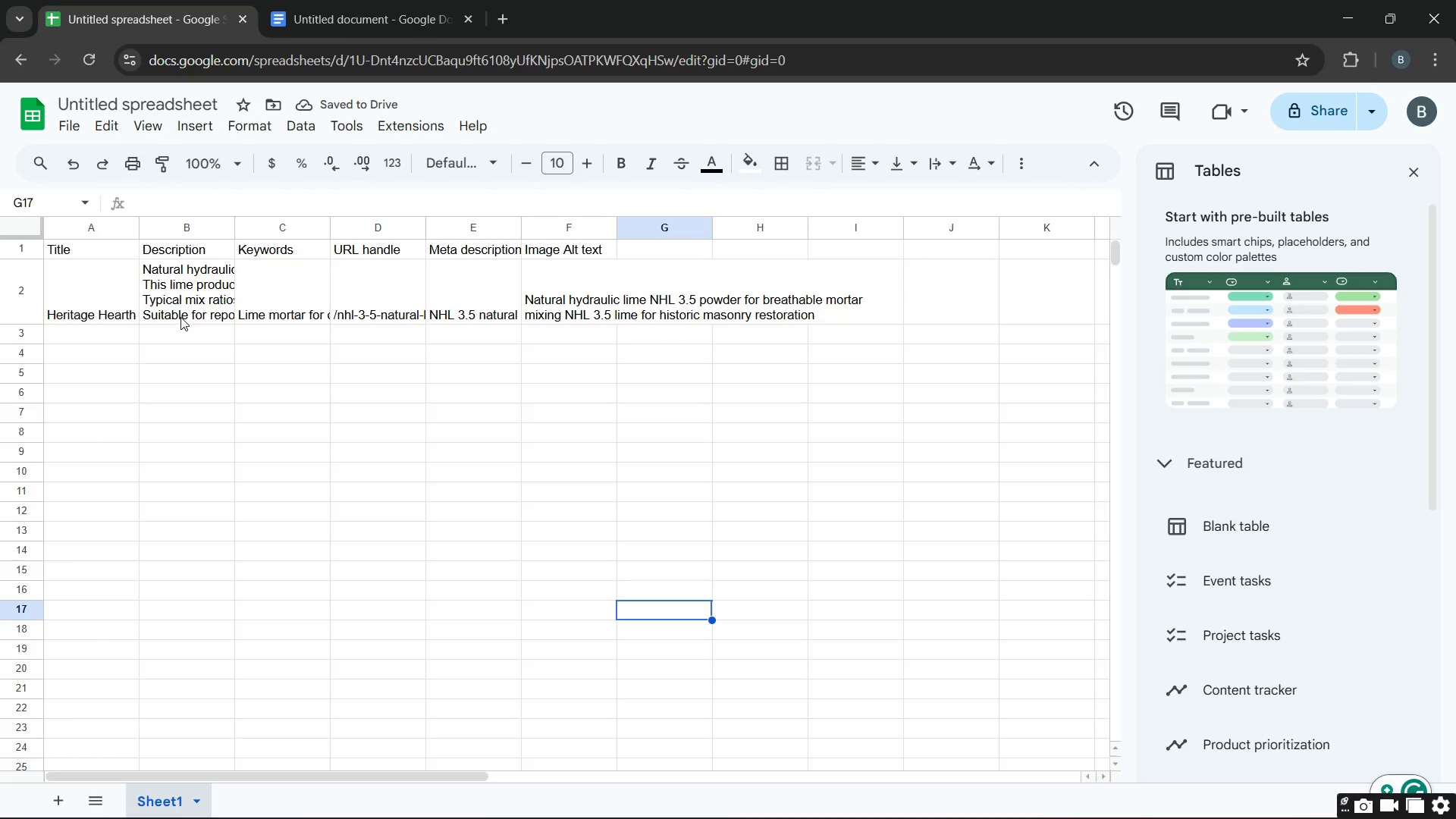 
left_click([74, 300])
 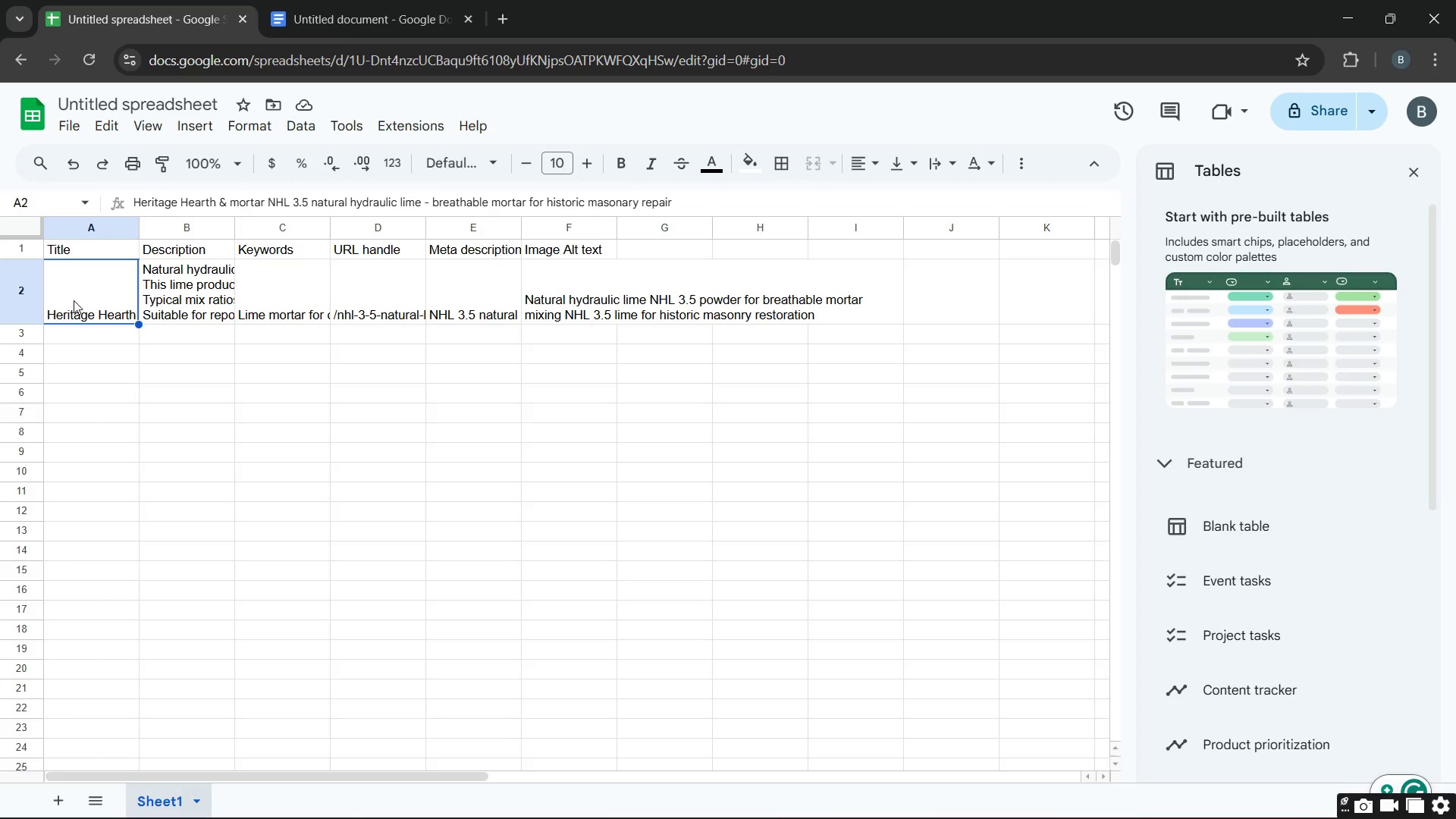 
left_click([74, 300])
 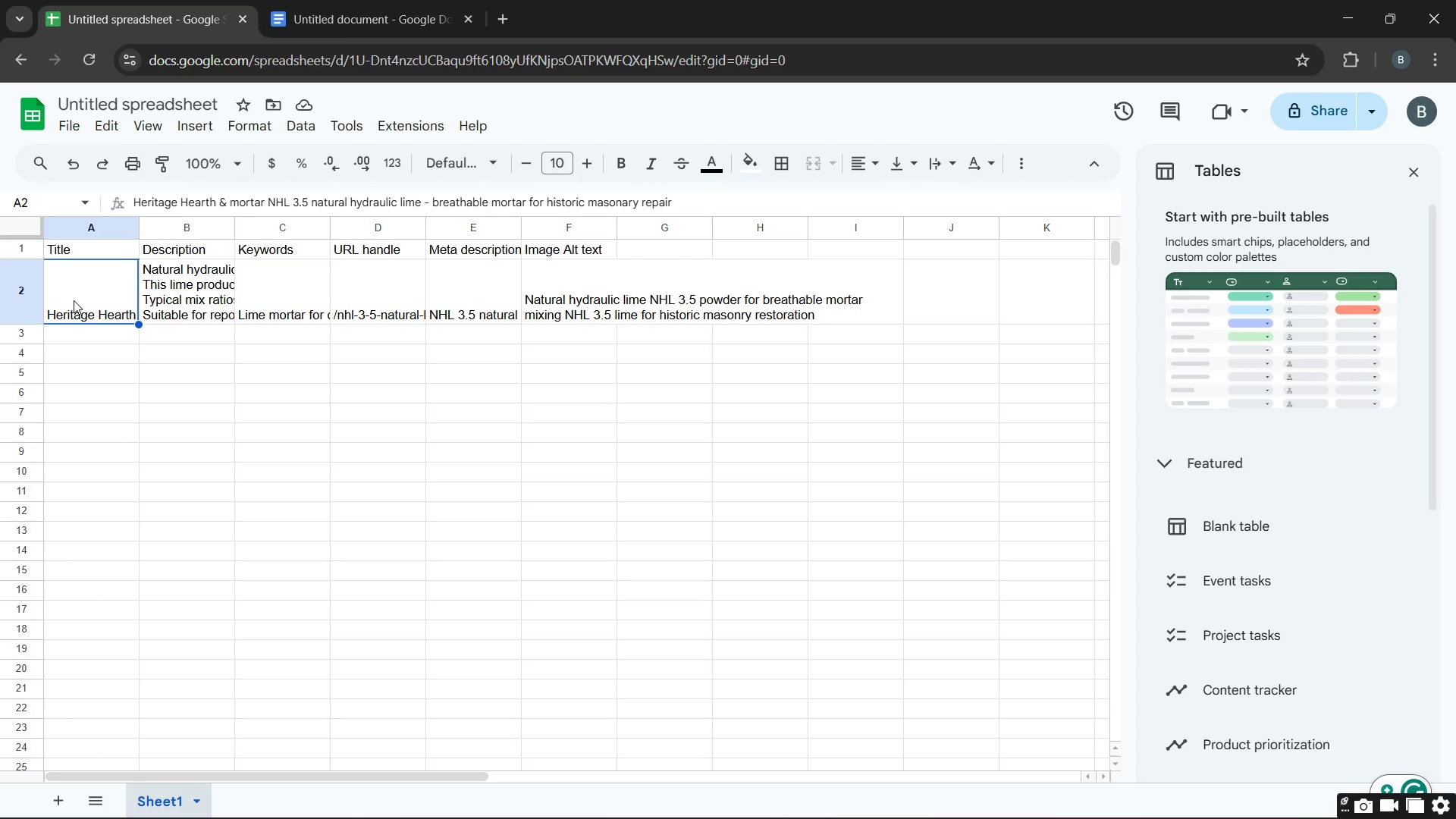 
double_click([74, 300])
 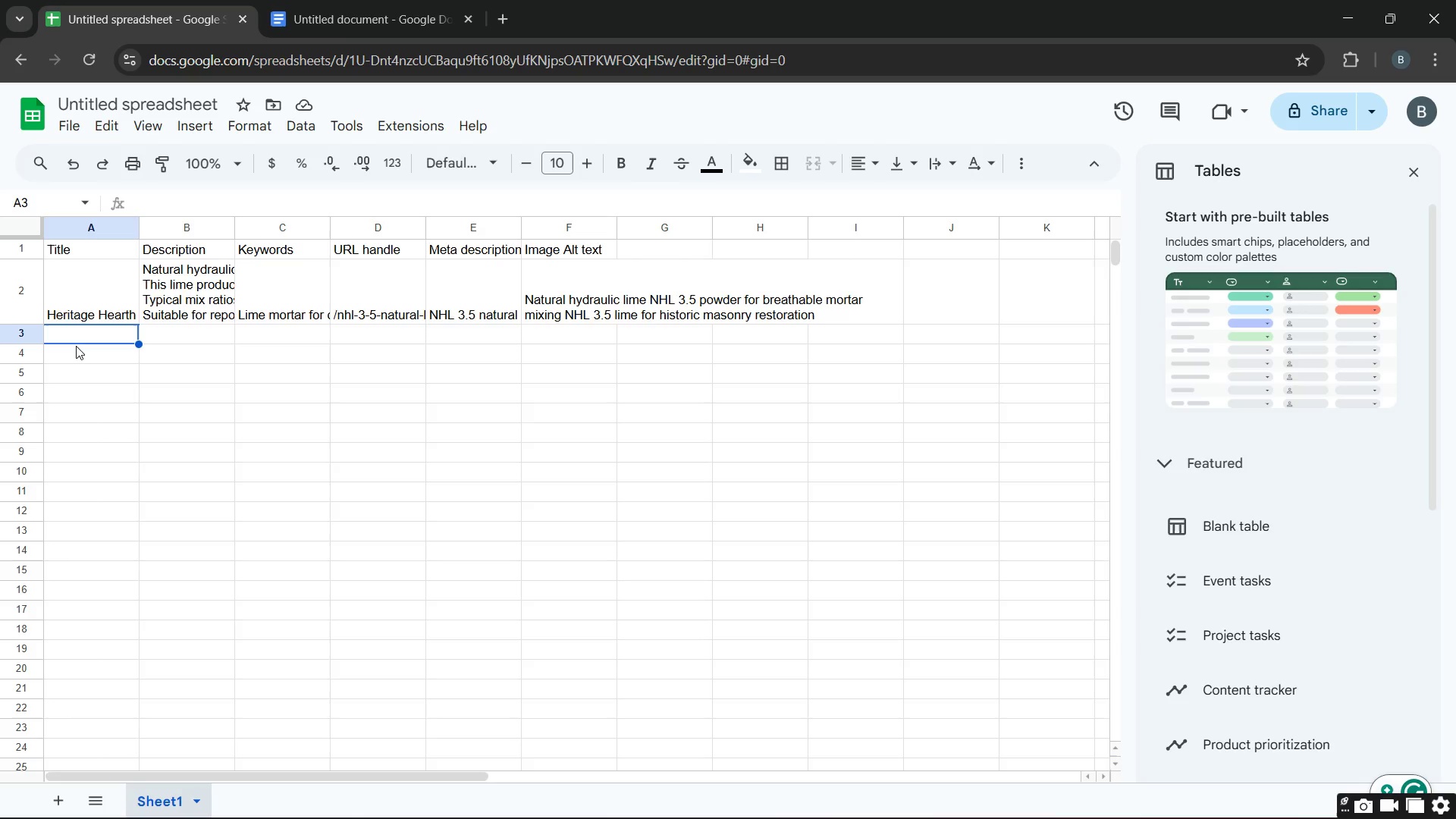 
wait(12.94)
 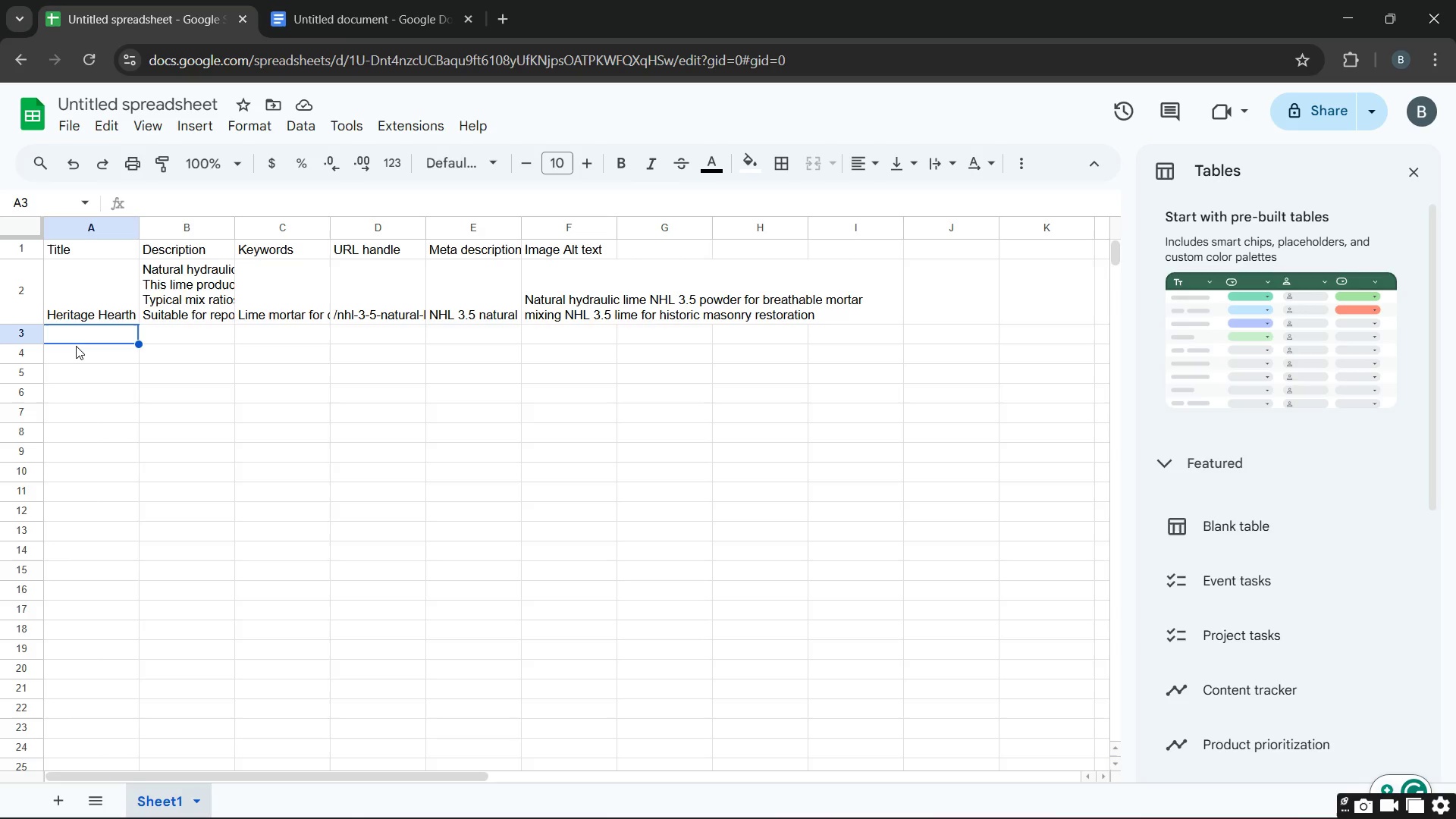 
type(t)
key(Backspace)
key(Backspace)
type(Tradition)
 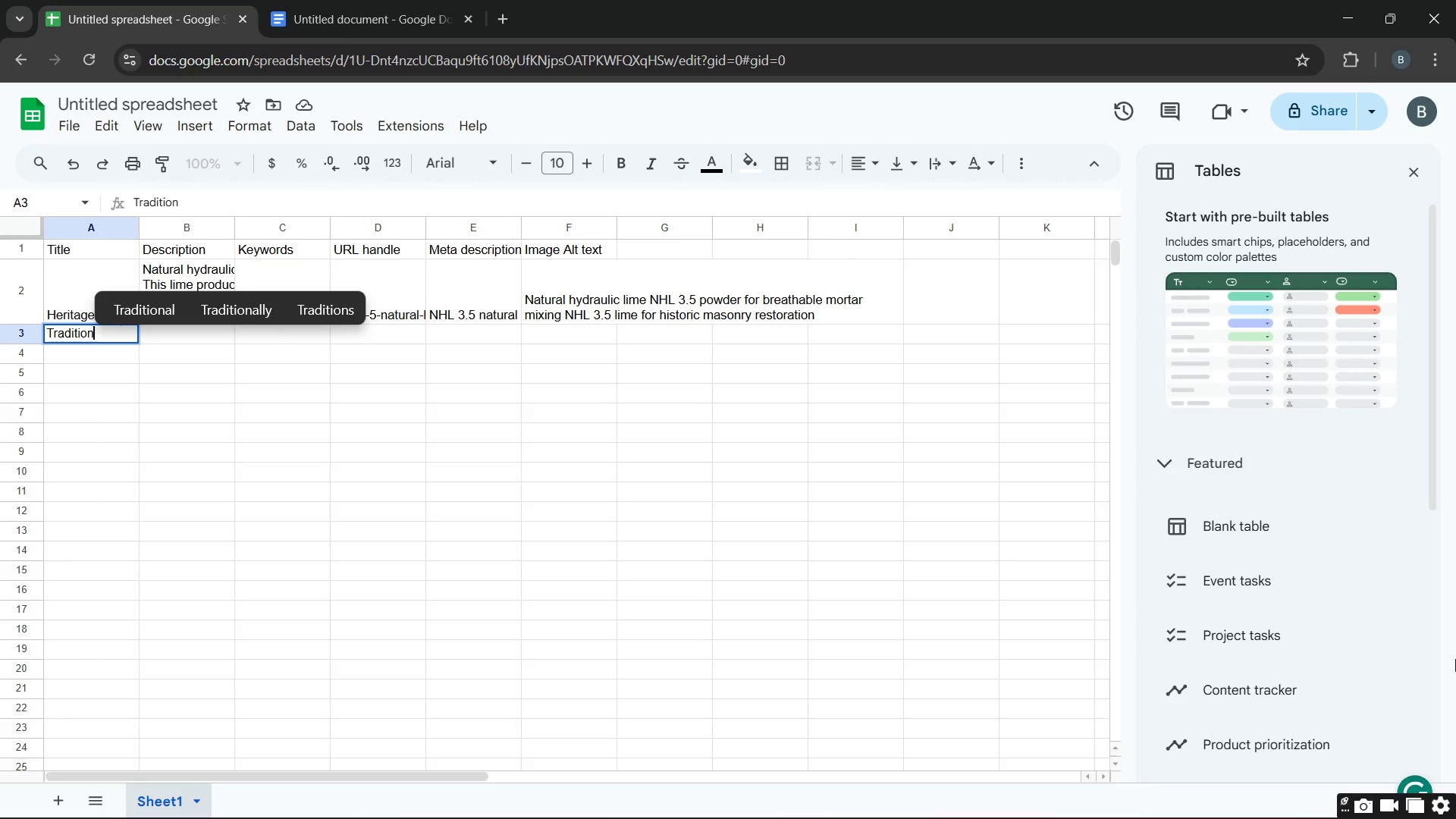 
wait(9.64)
 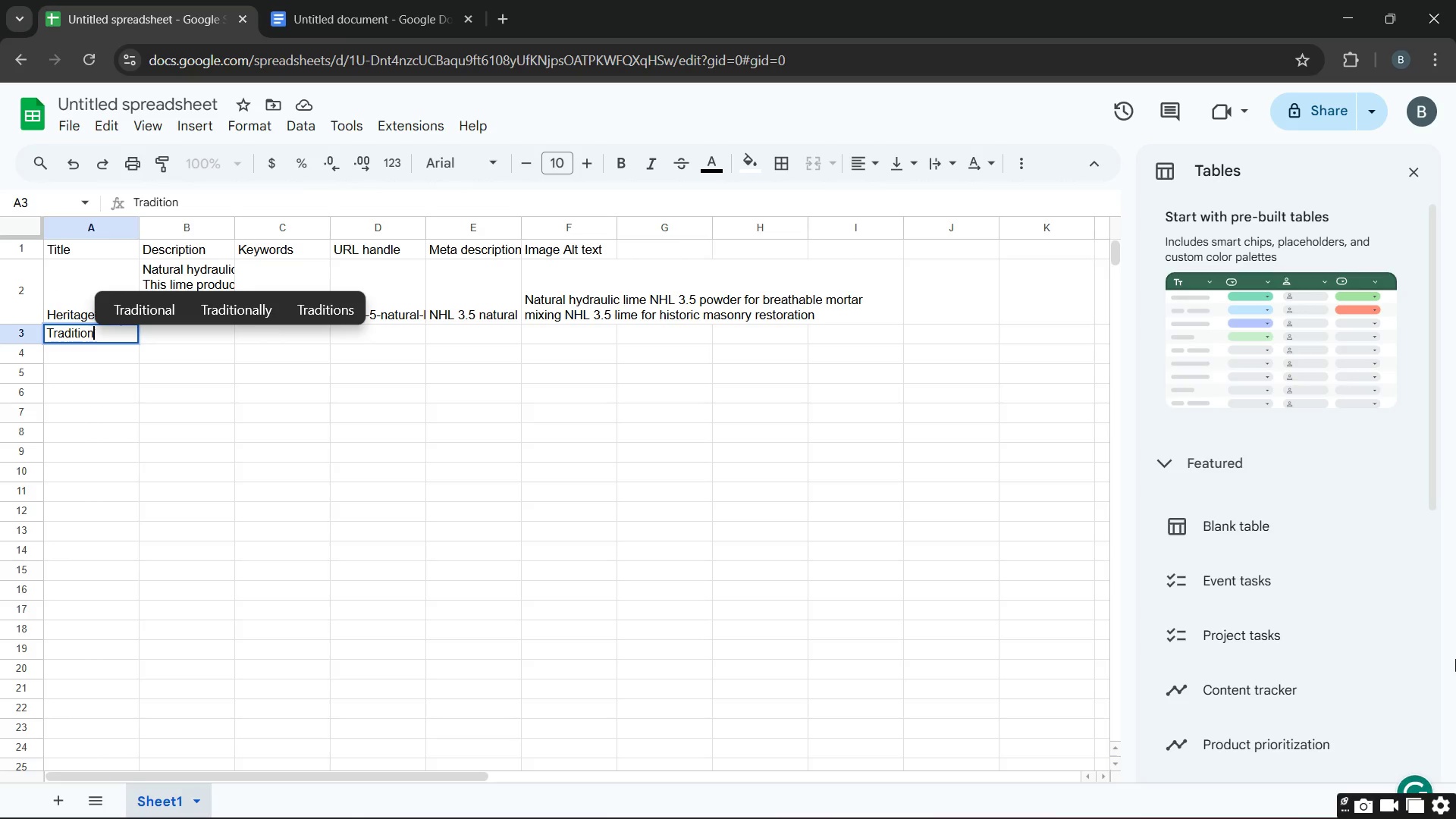 
key(Backspace)
key(Backspace)
key(Backspace)
key(Backspace)
key(Backspace)
key(Backspace)
key(Backspace)
key(Backspace)
key(Backspace)
type(Heritage Hearth & )
 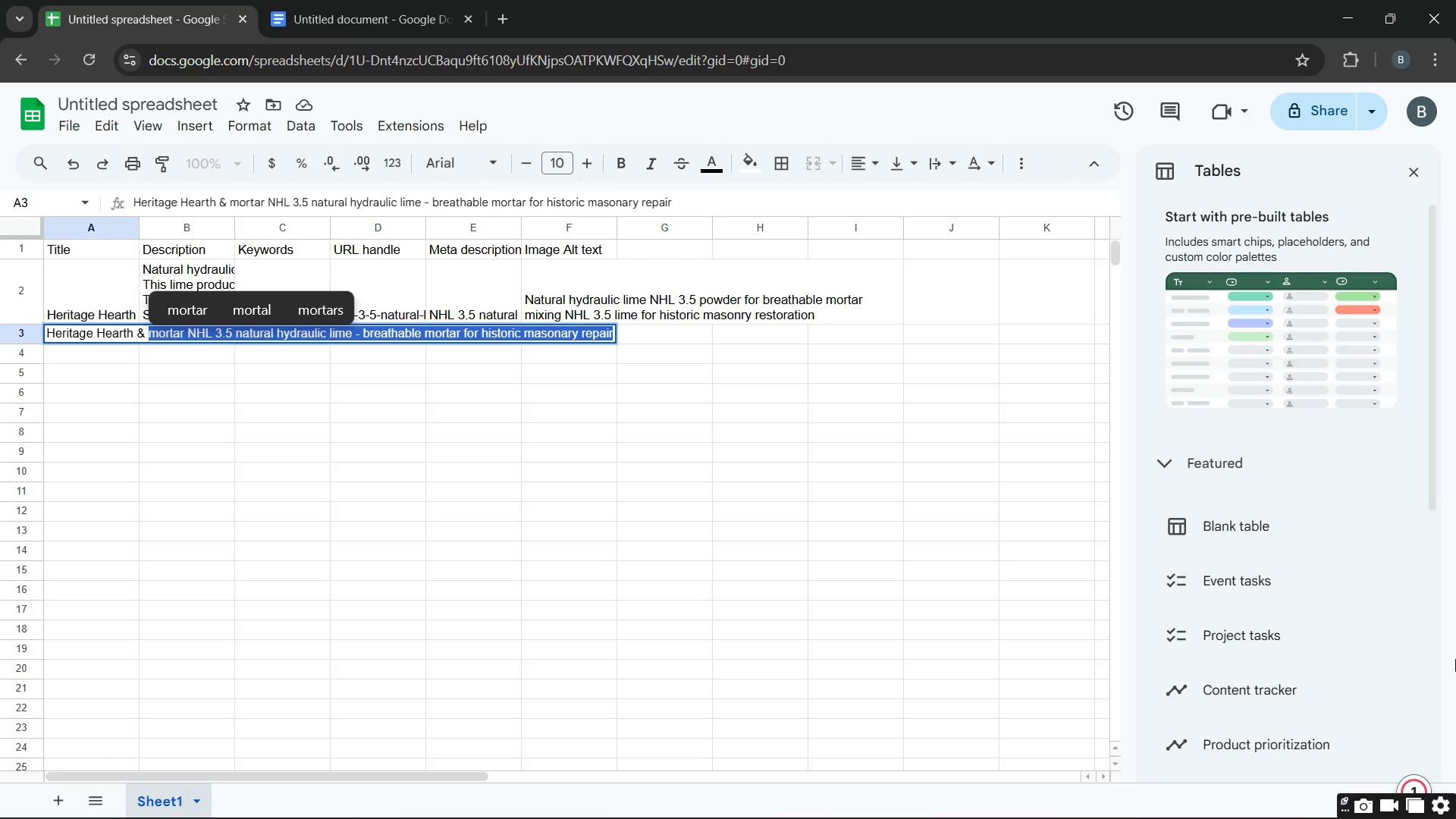 
wait(6.78)
 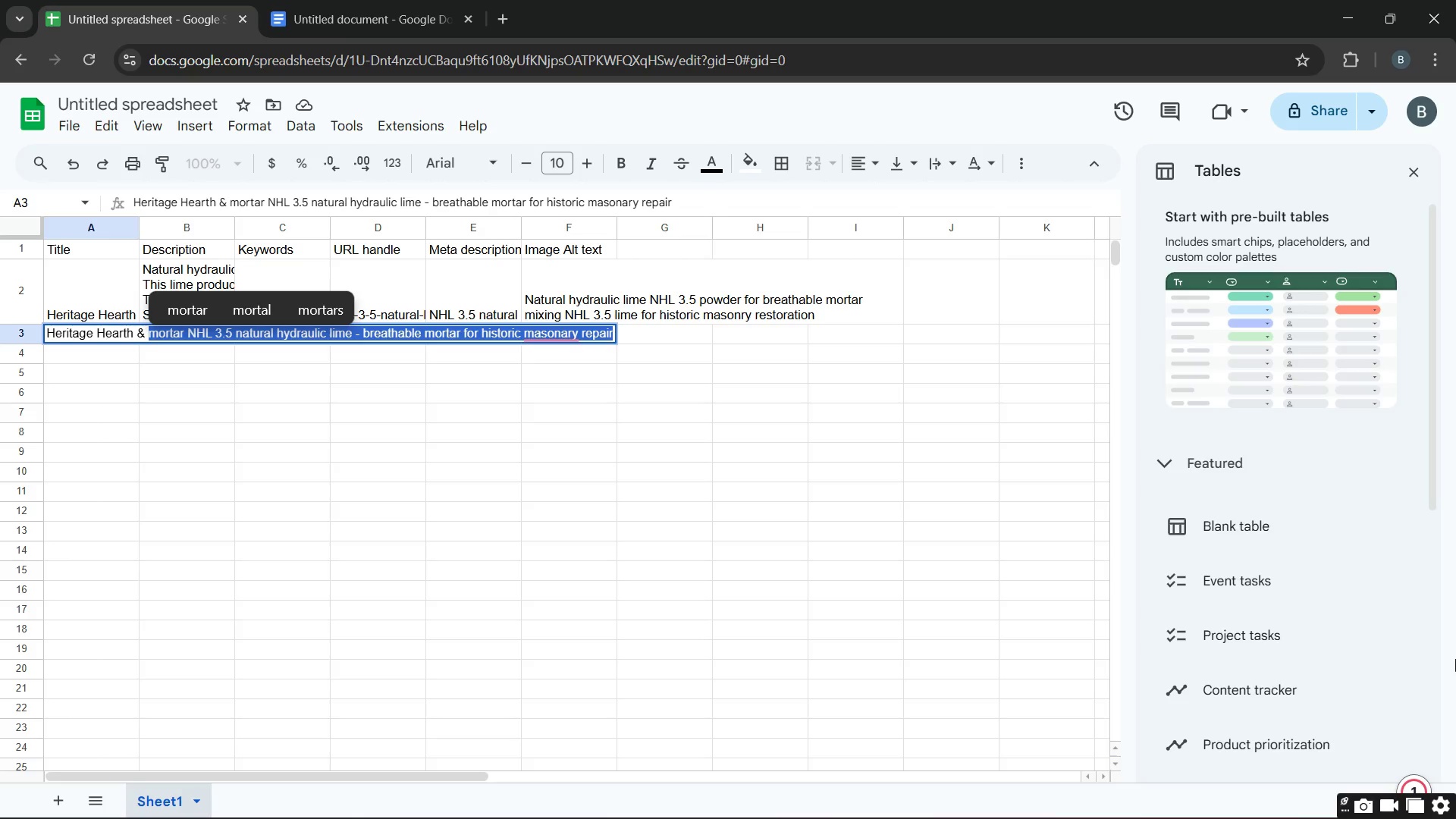 
type(mortar )
 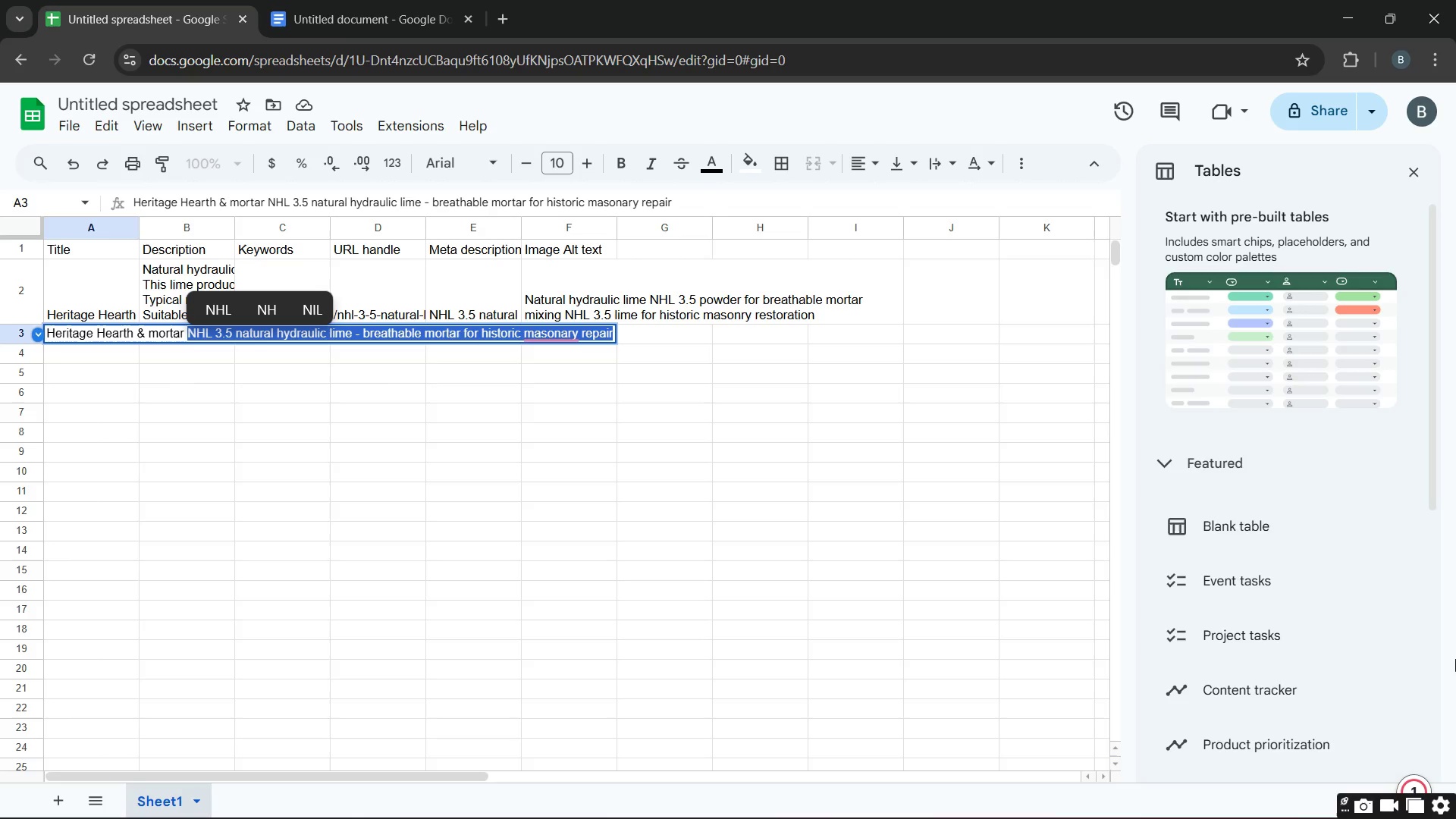 
wait(7.61)
 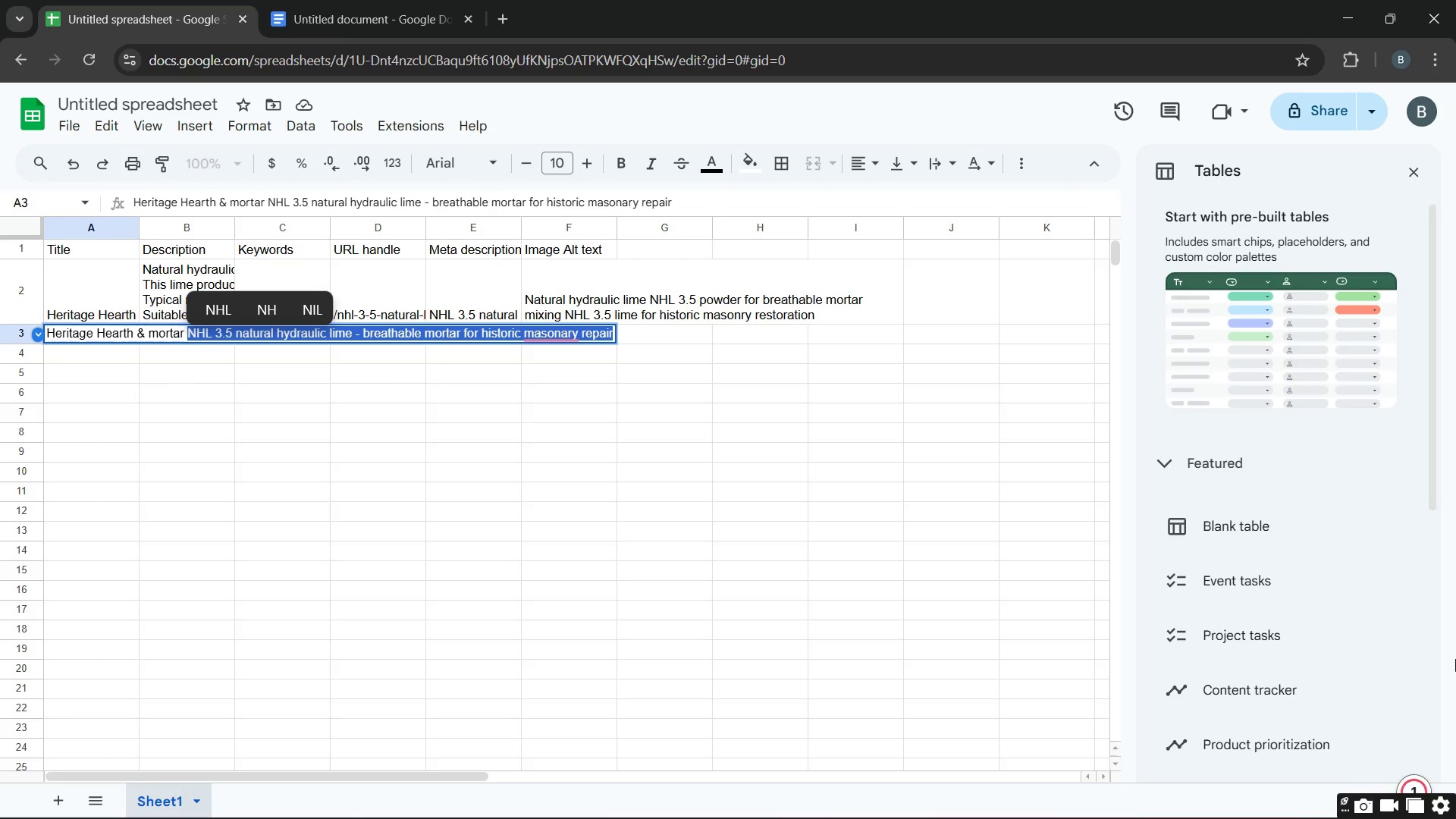 
type(coarse crushed oyster shell aggregate - traditional )
 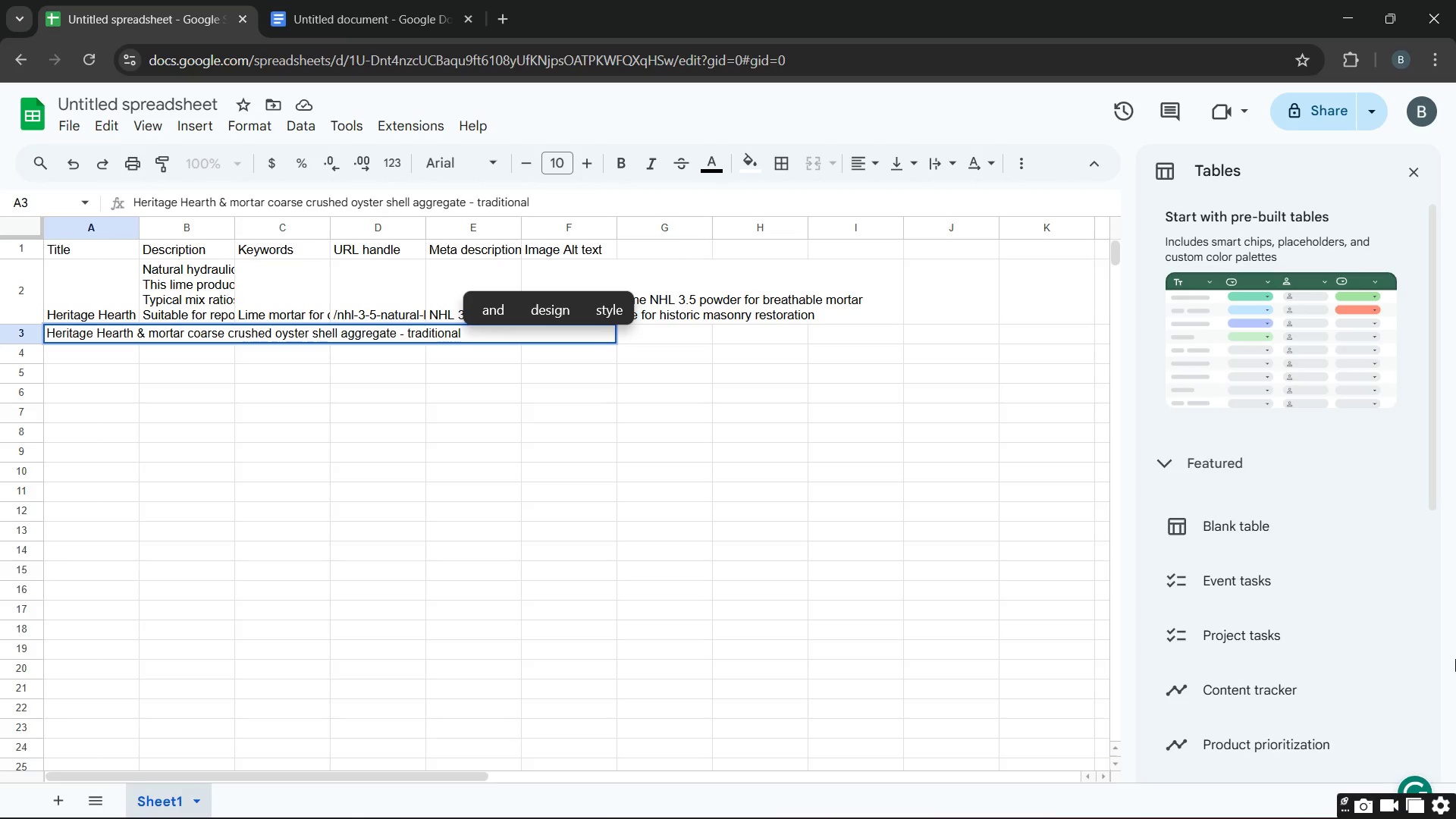 
type(addictive for lime )
 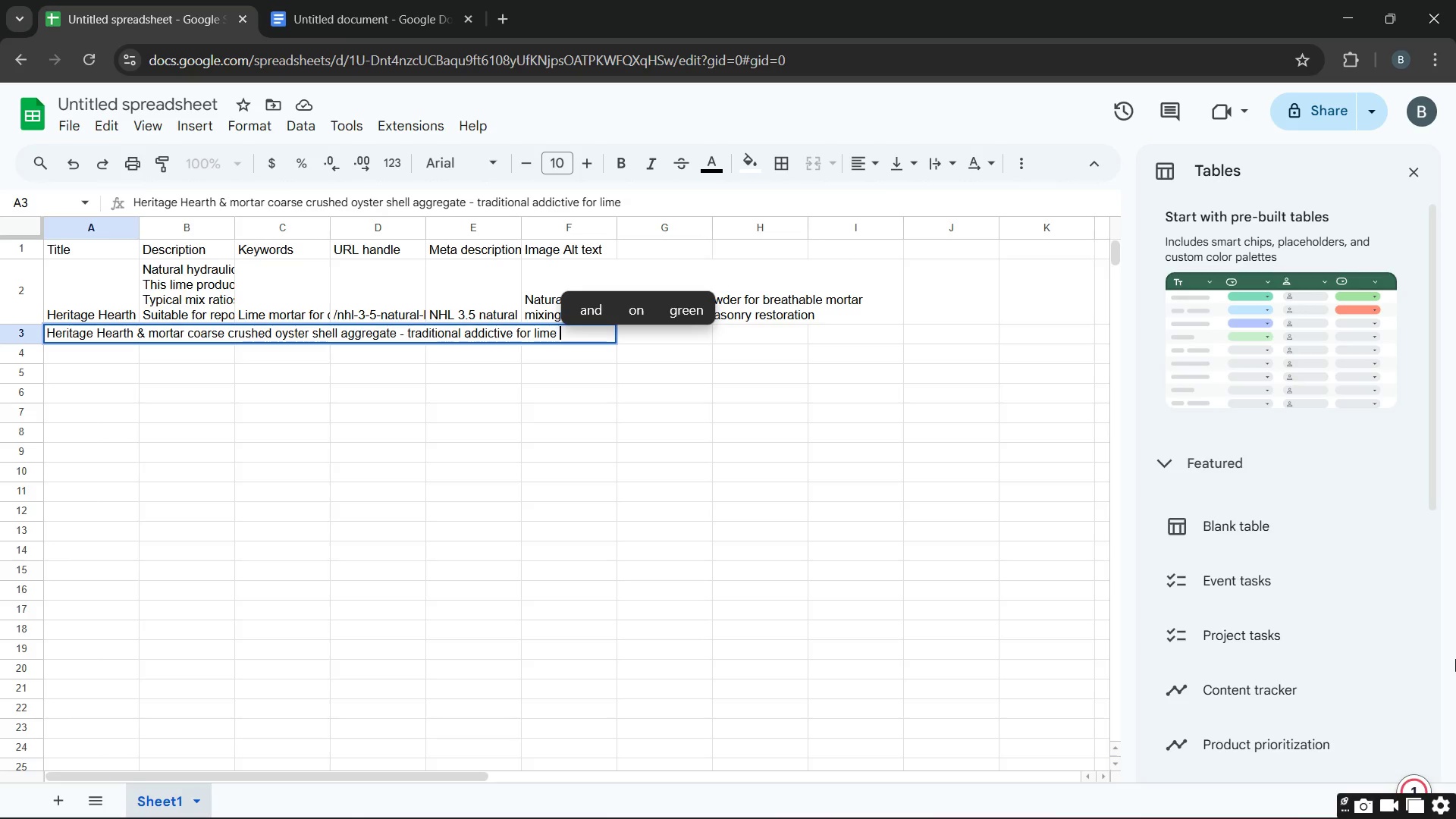 
type(mortar )
 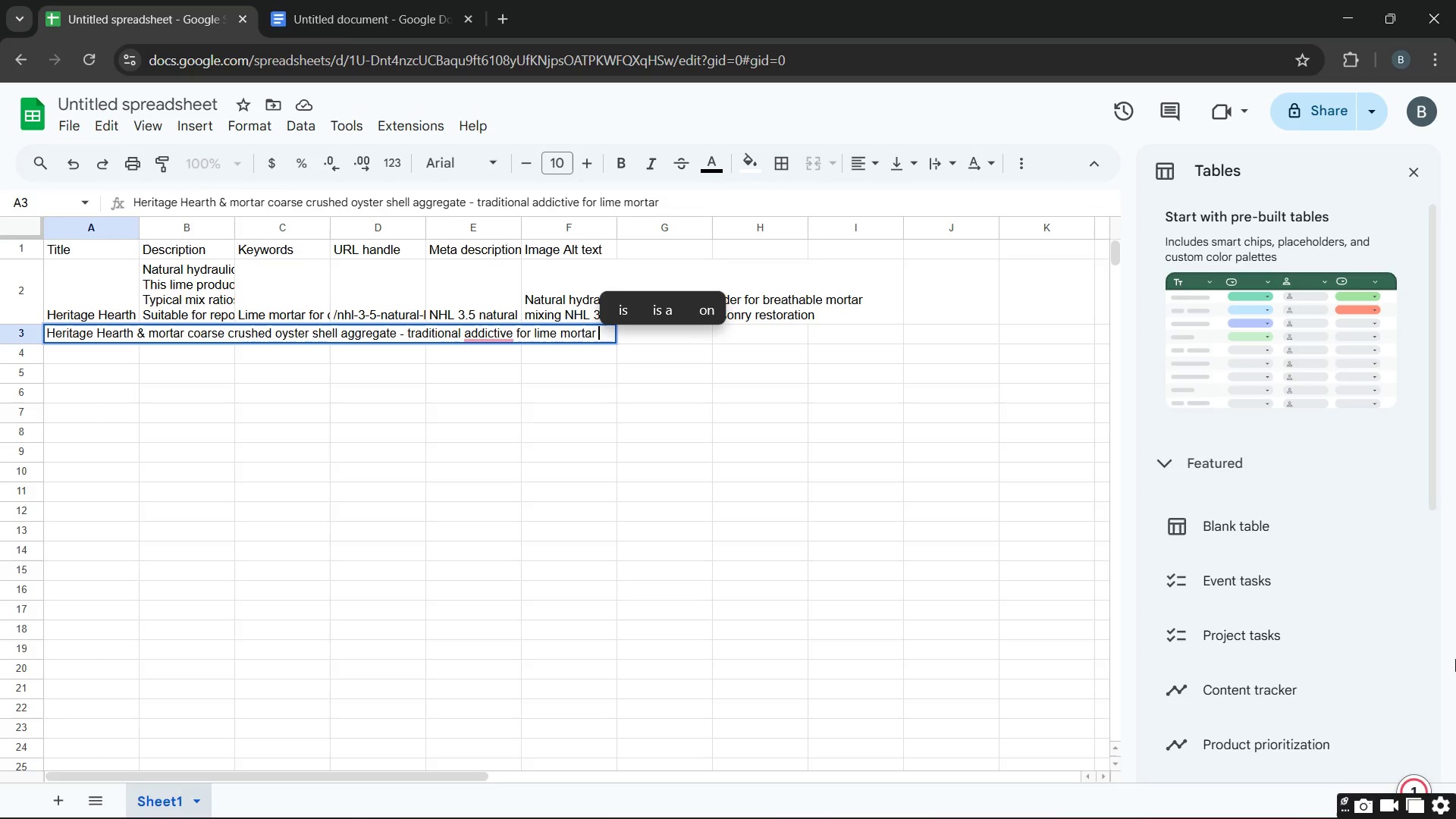 
wait(5.66)
 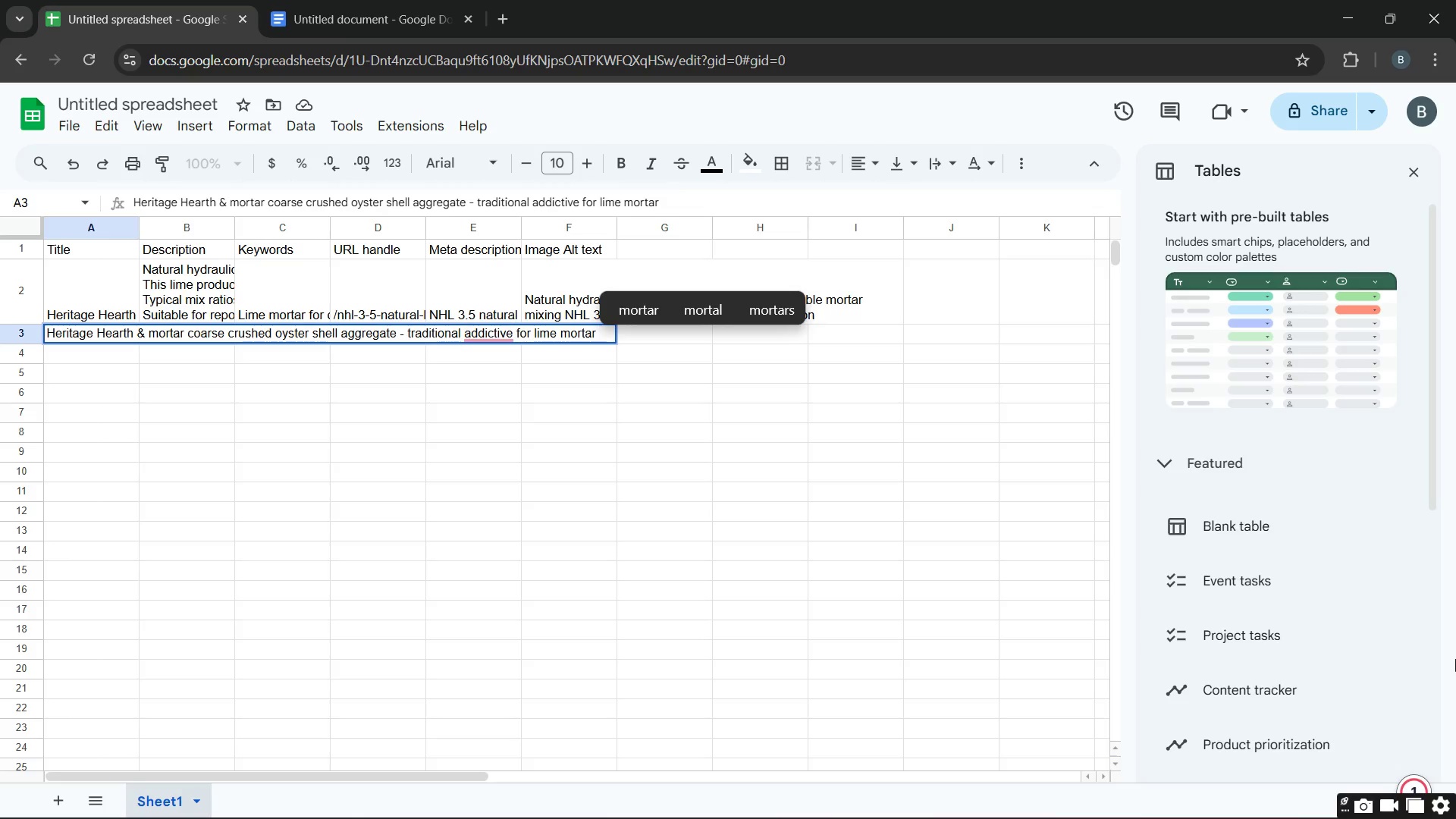 
type(& plaster)
 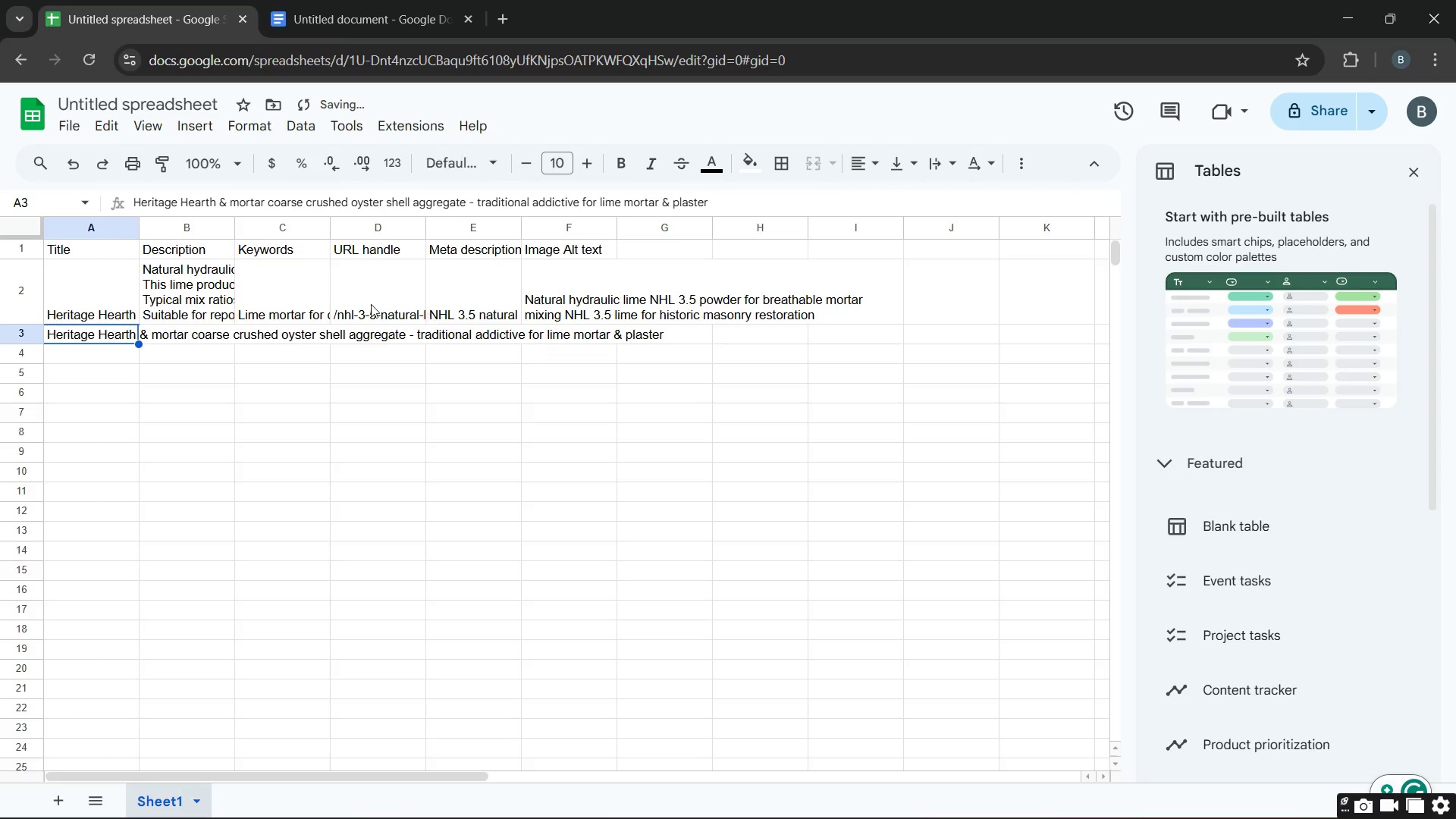 
wait(9.11)
 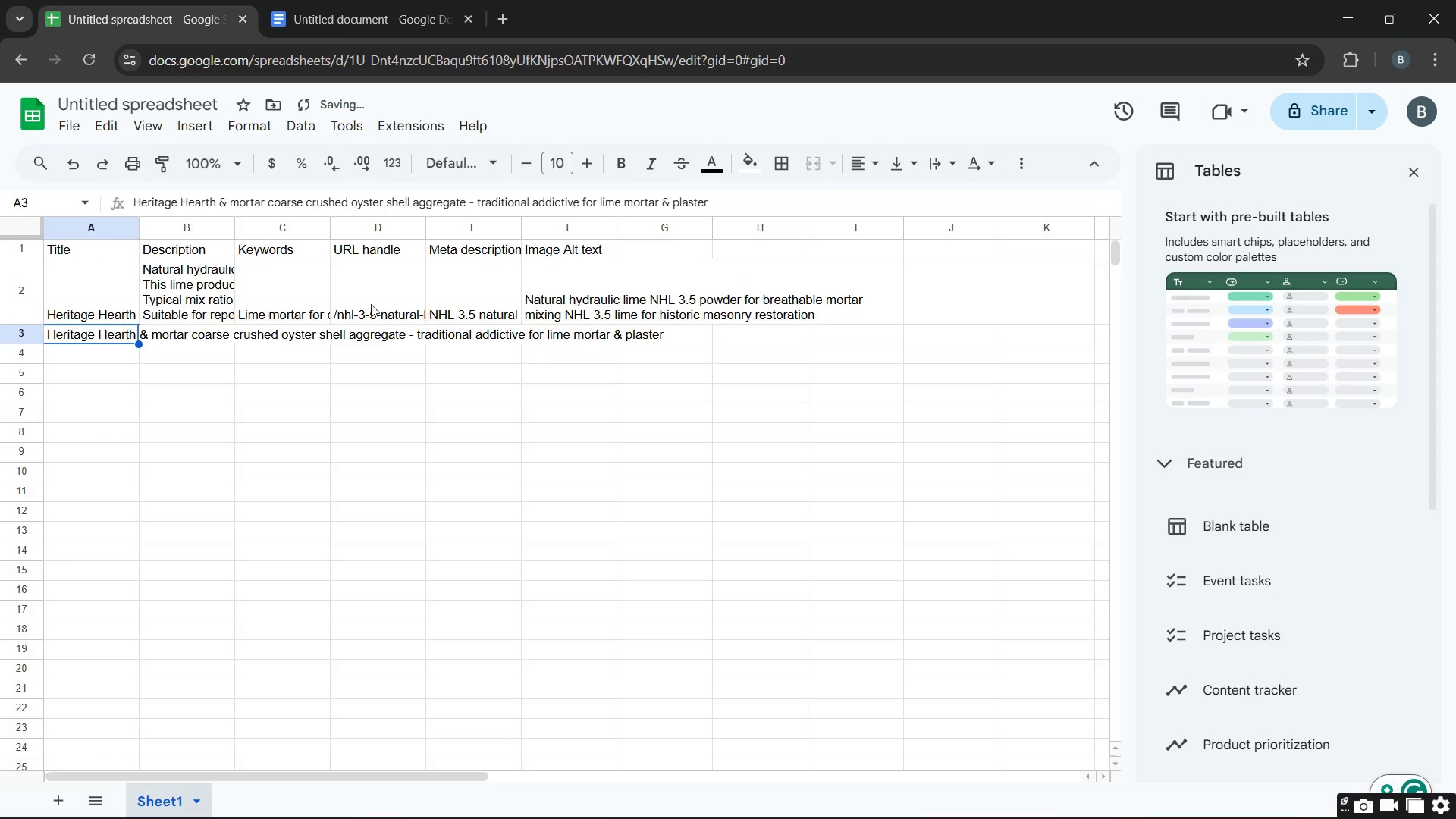 
left_click([171, 334])
 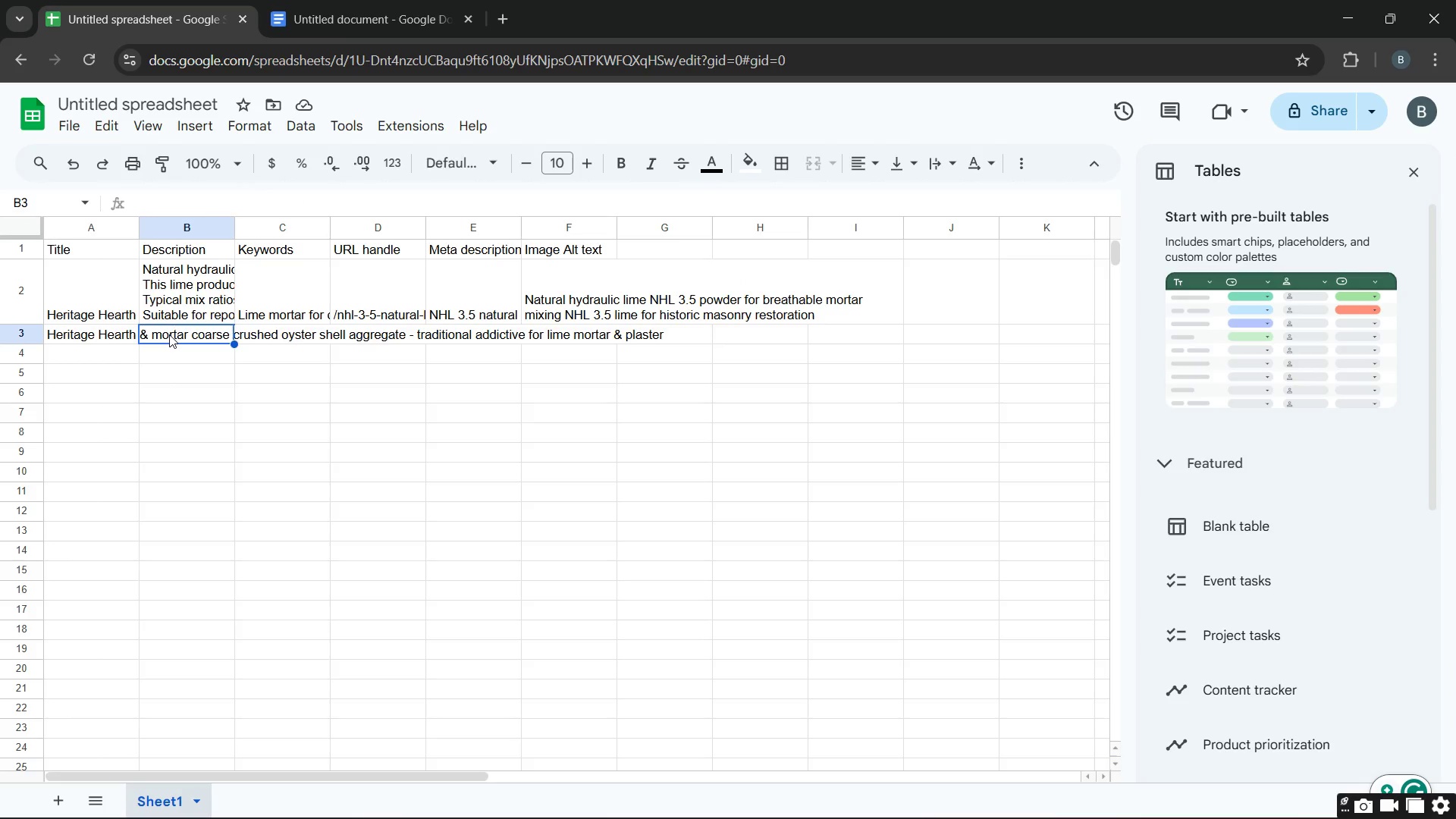 
double_click([169, 334])
 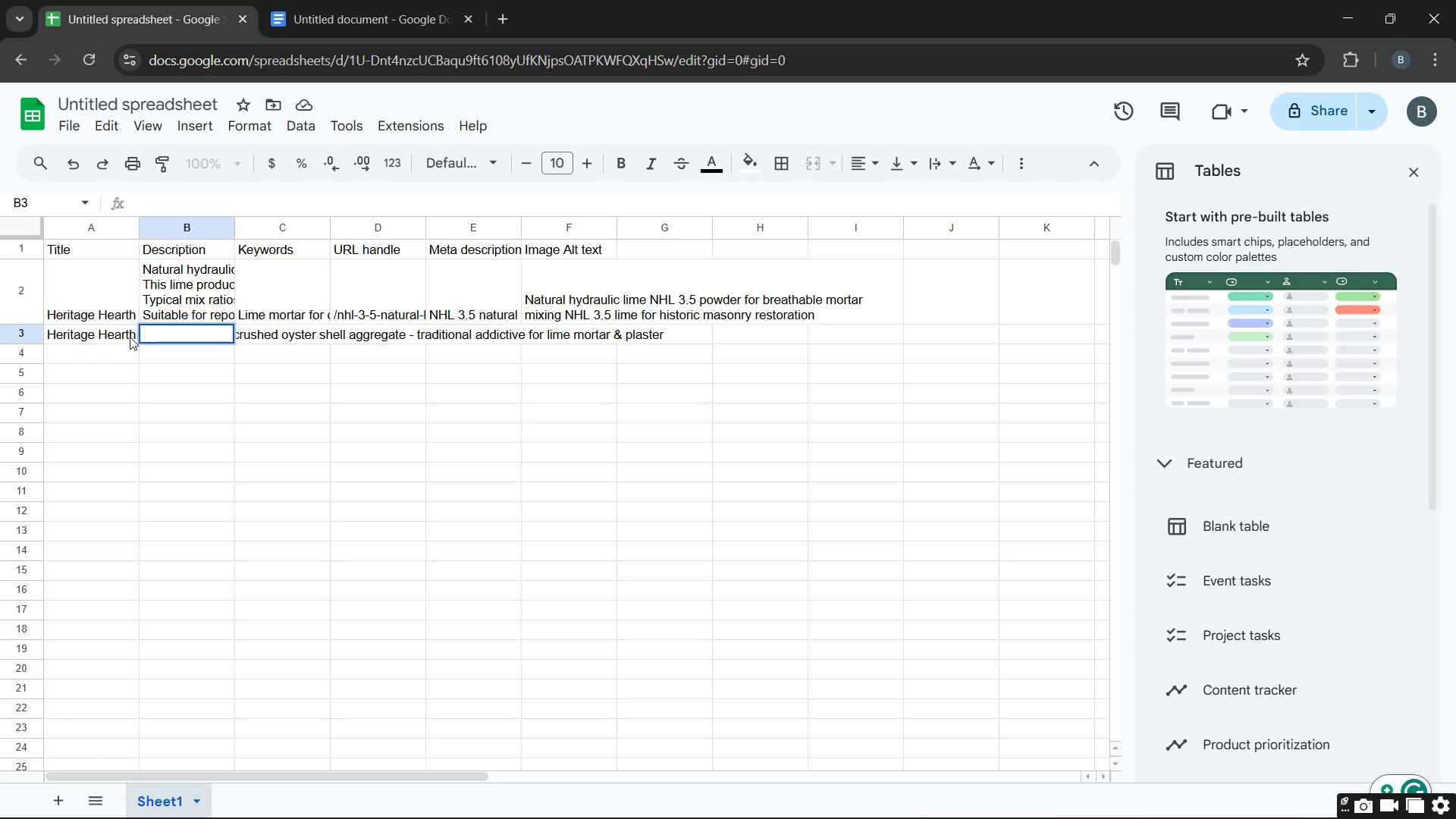 
left_click([124, 335])
 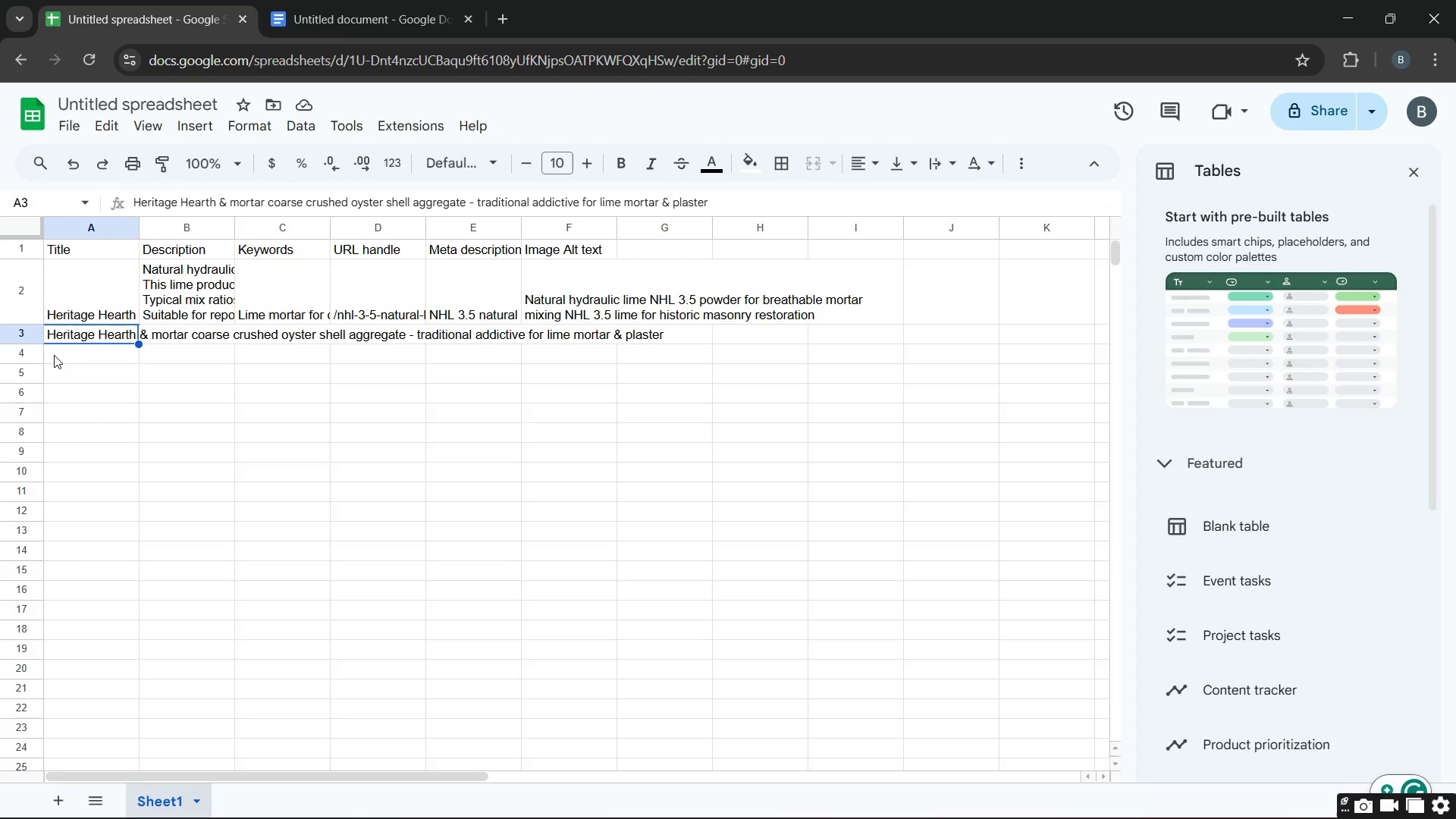 
double_click([61, 335])
 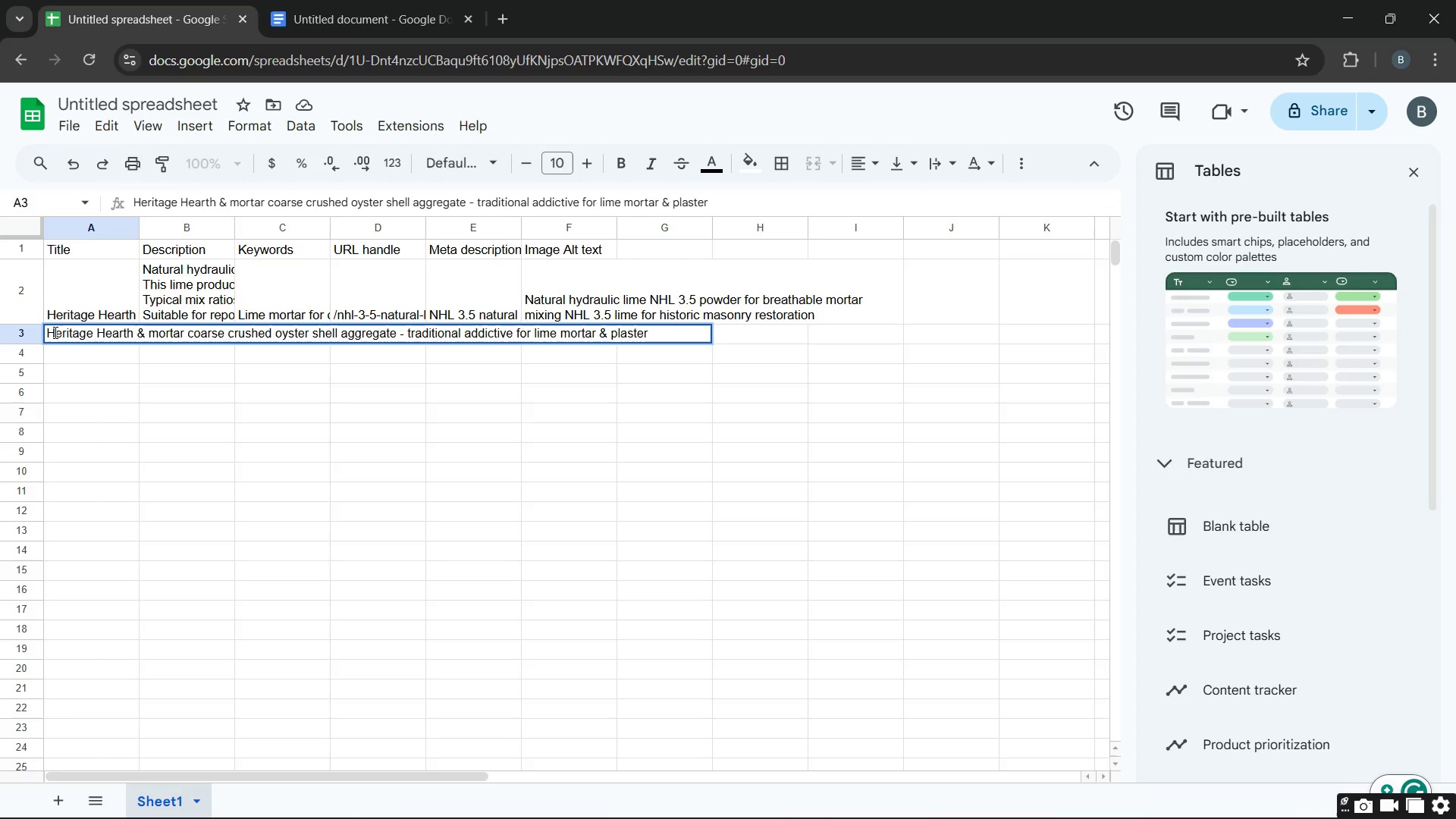 
key(ArrowRight)
 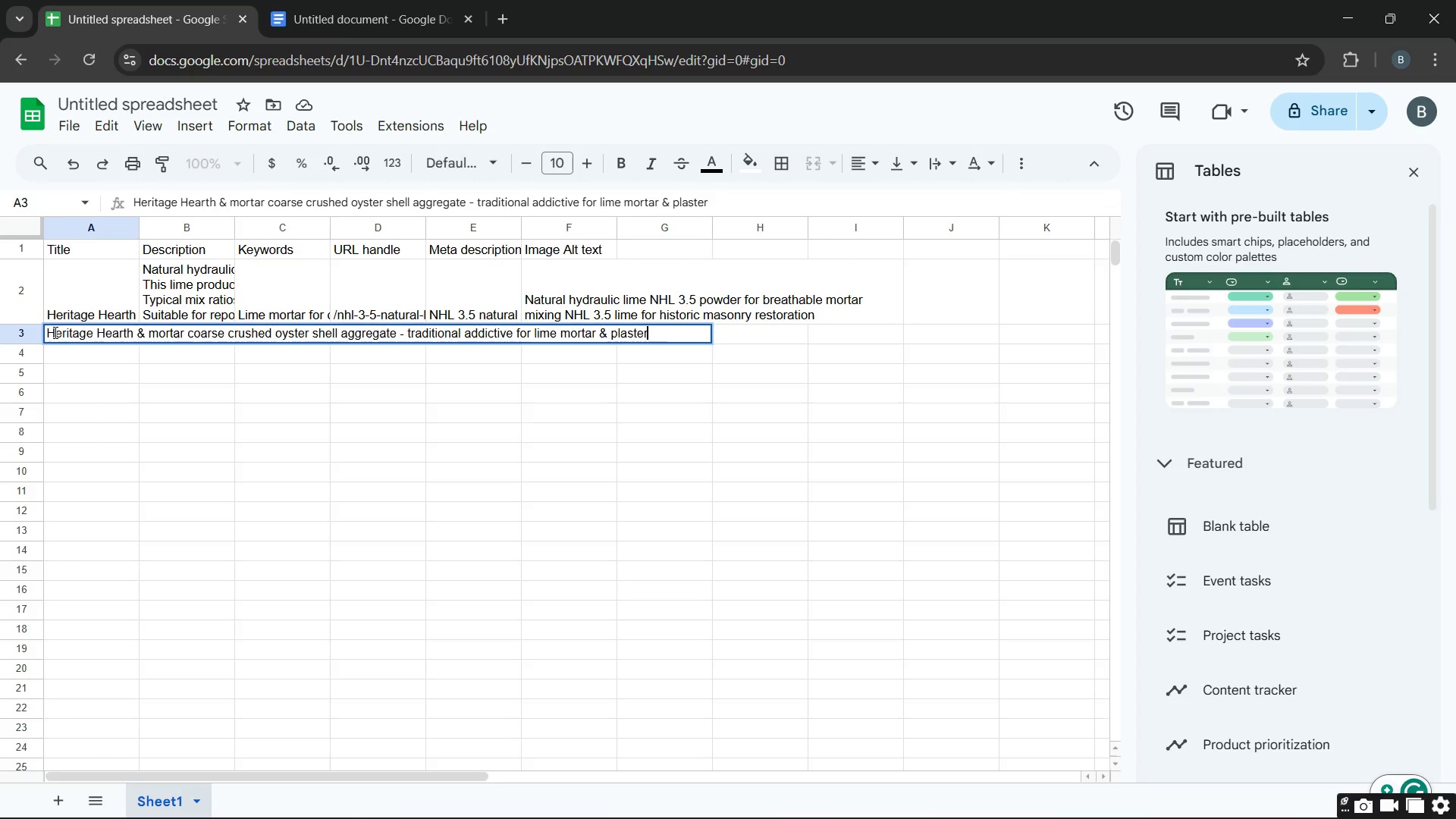 
key(ArrowRight)
 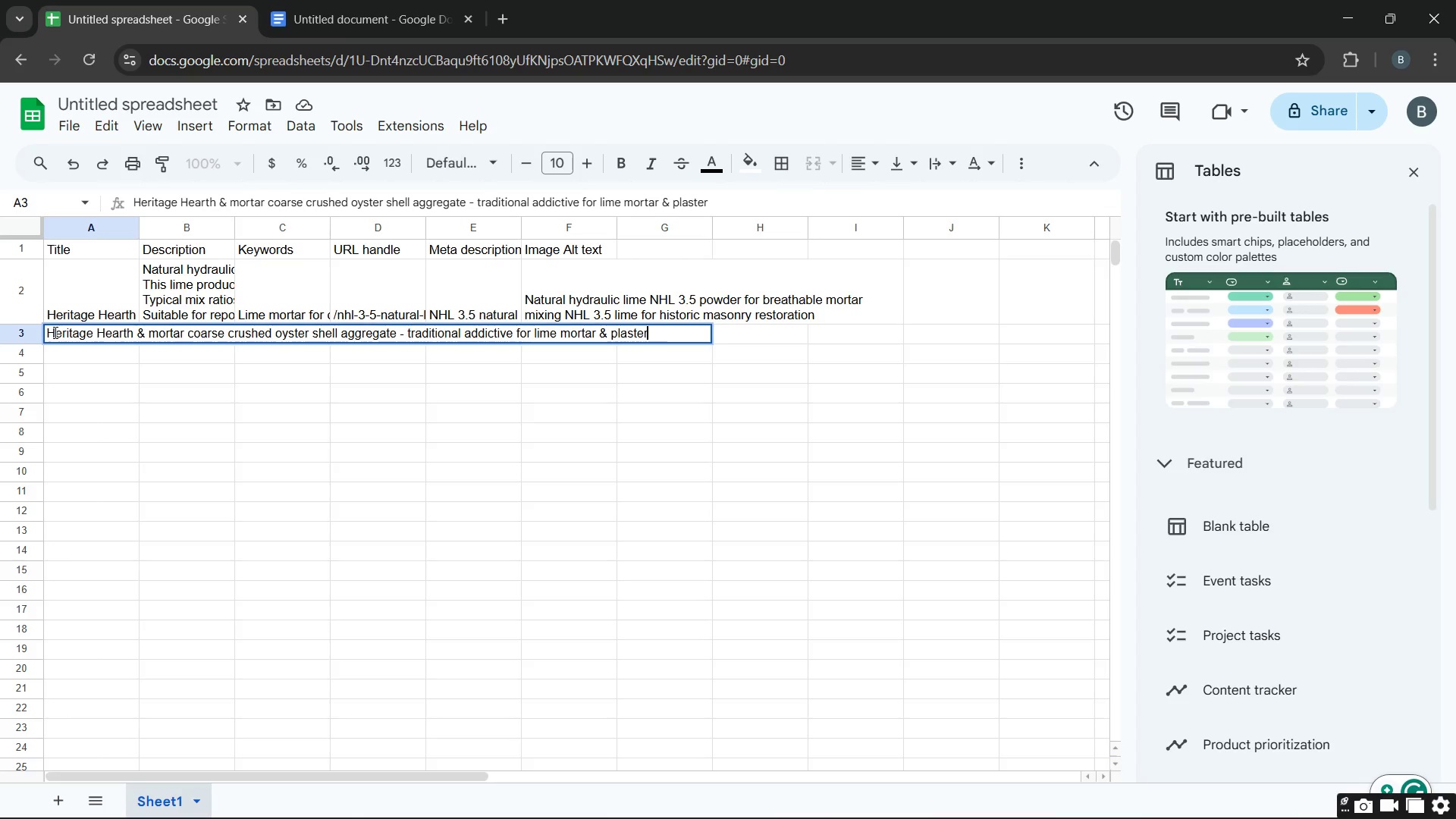 
key(ArrowRight)
 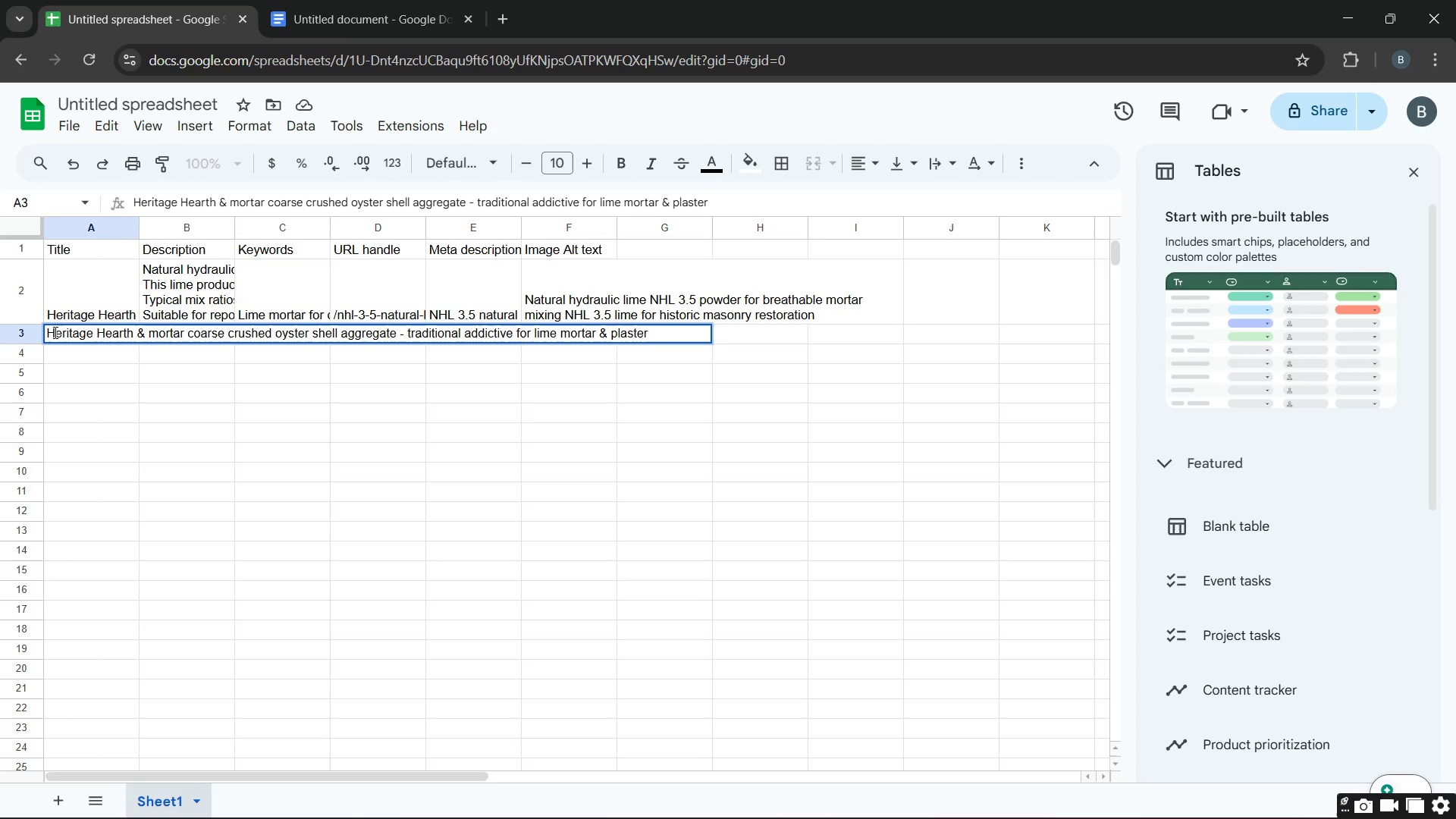 
key(ArrowRight)
 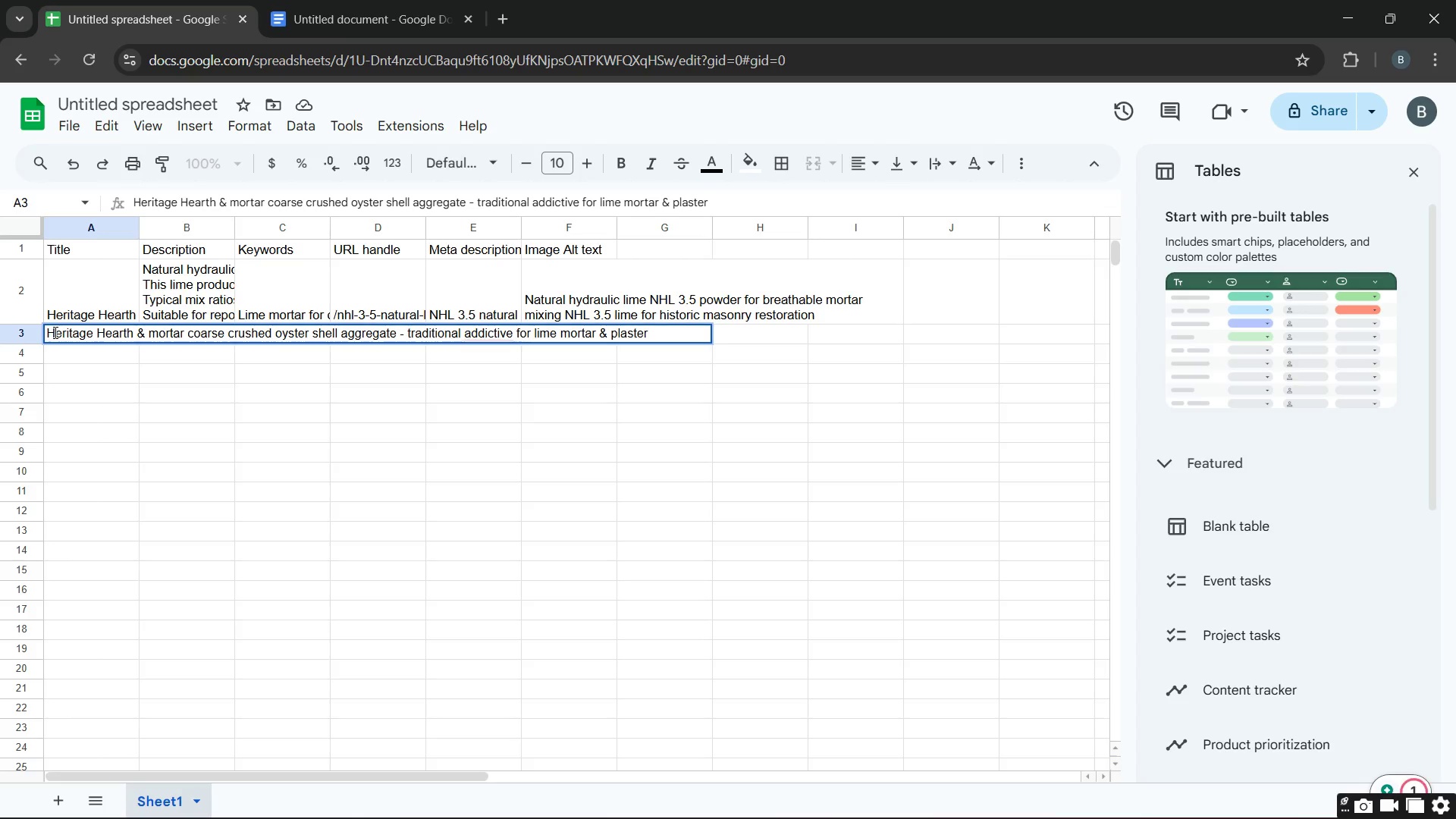 
key(ArrowRight)
 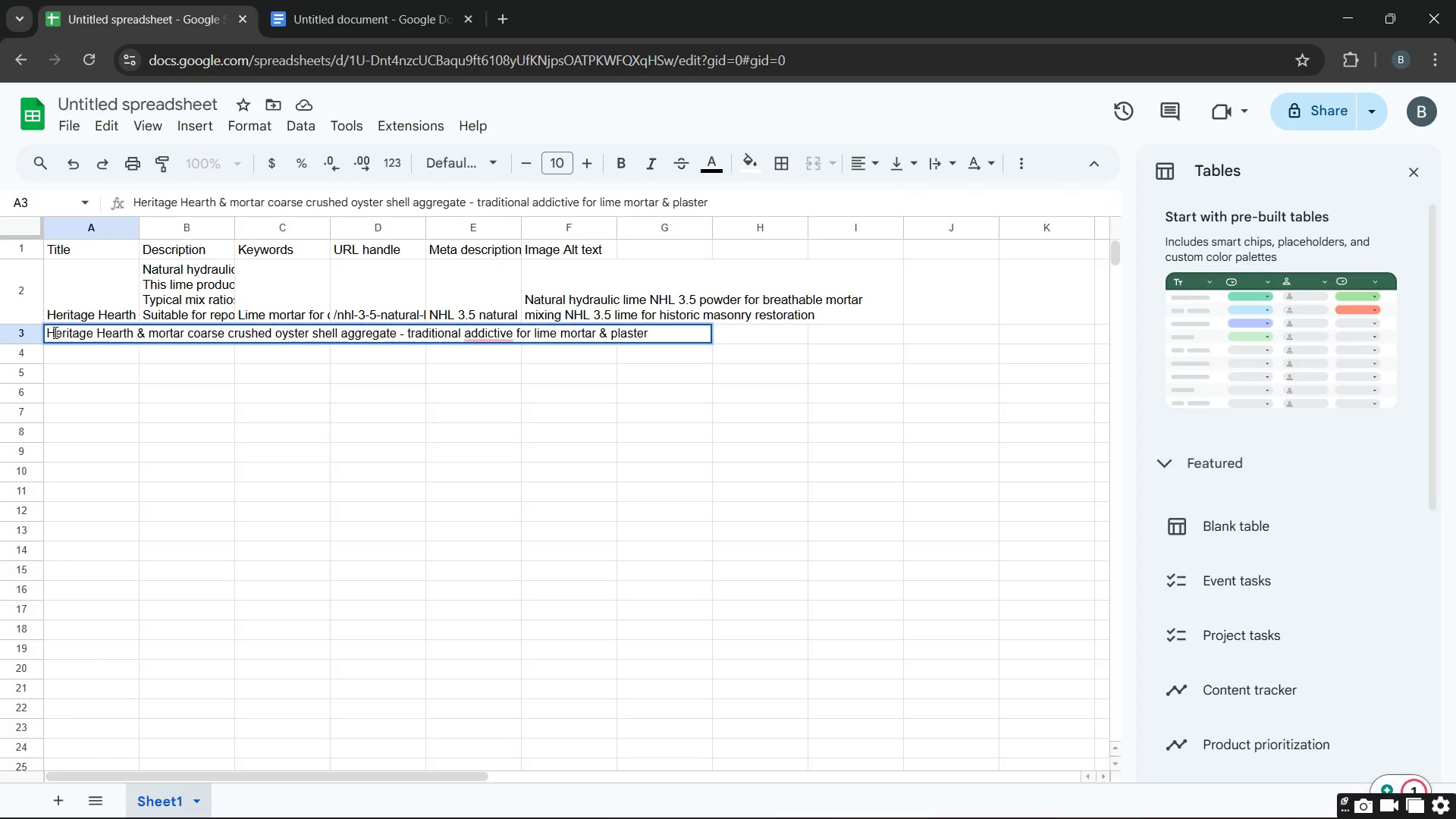 
key(ArrowRight)
 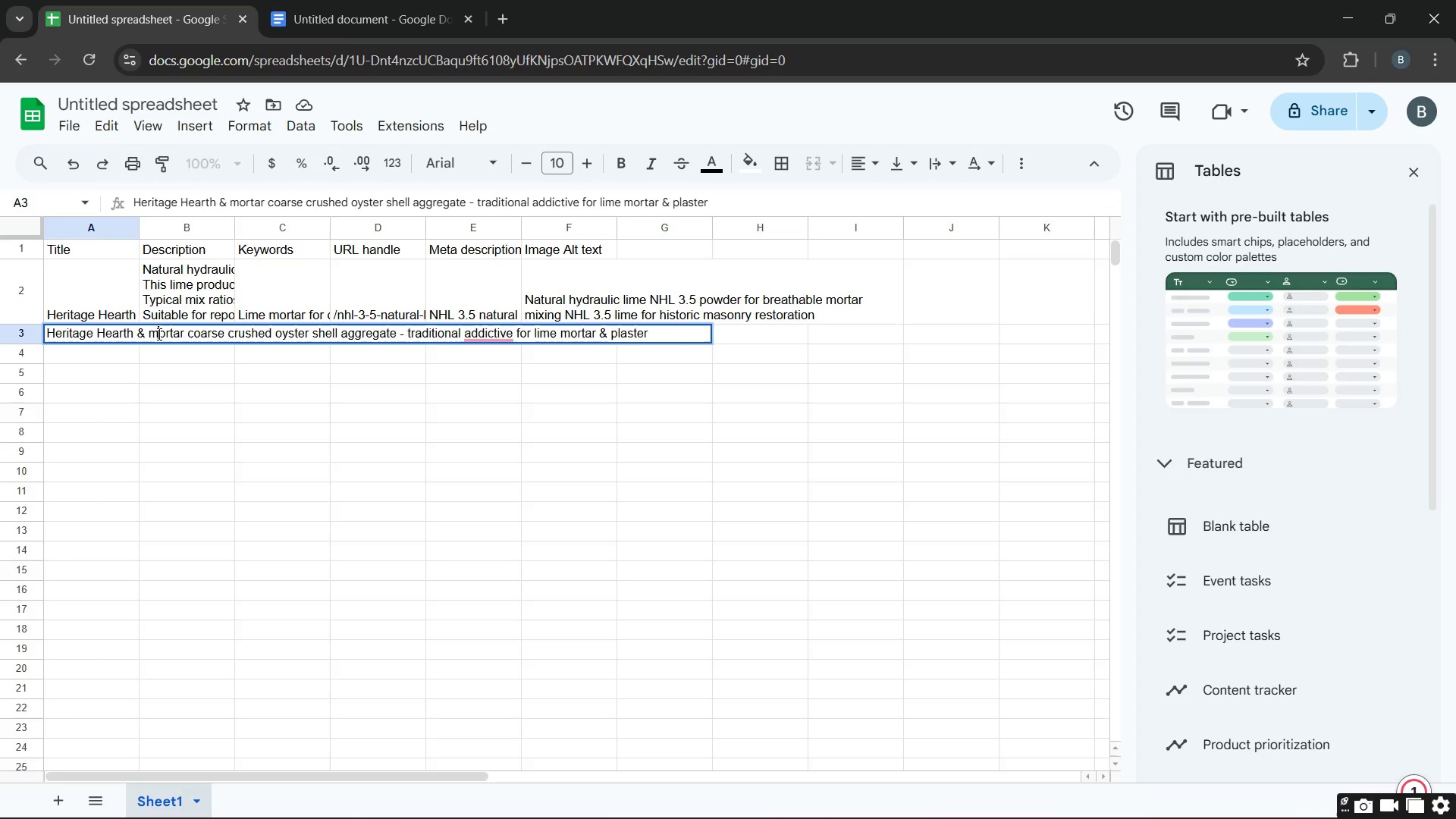 
key(Backspace)
 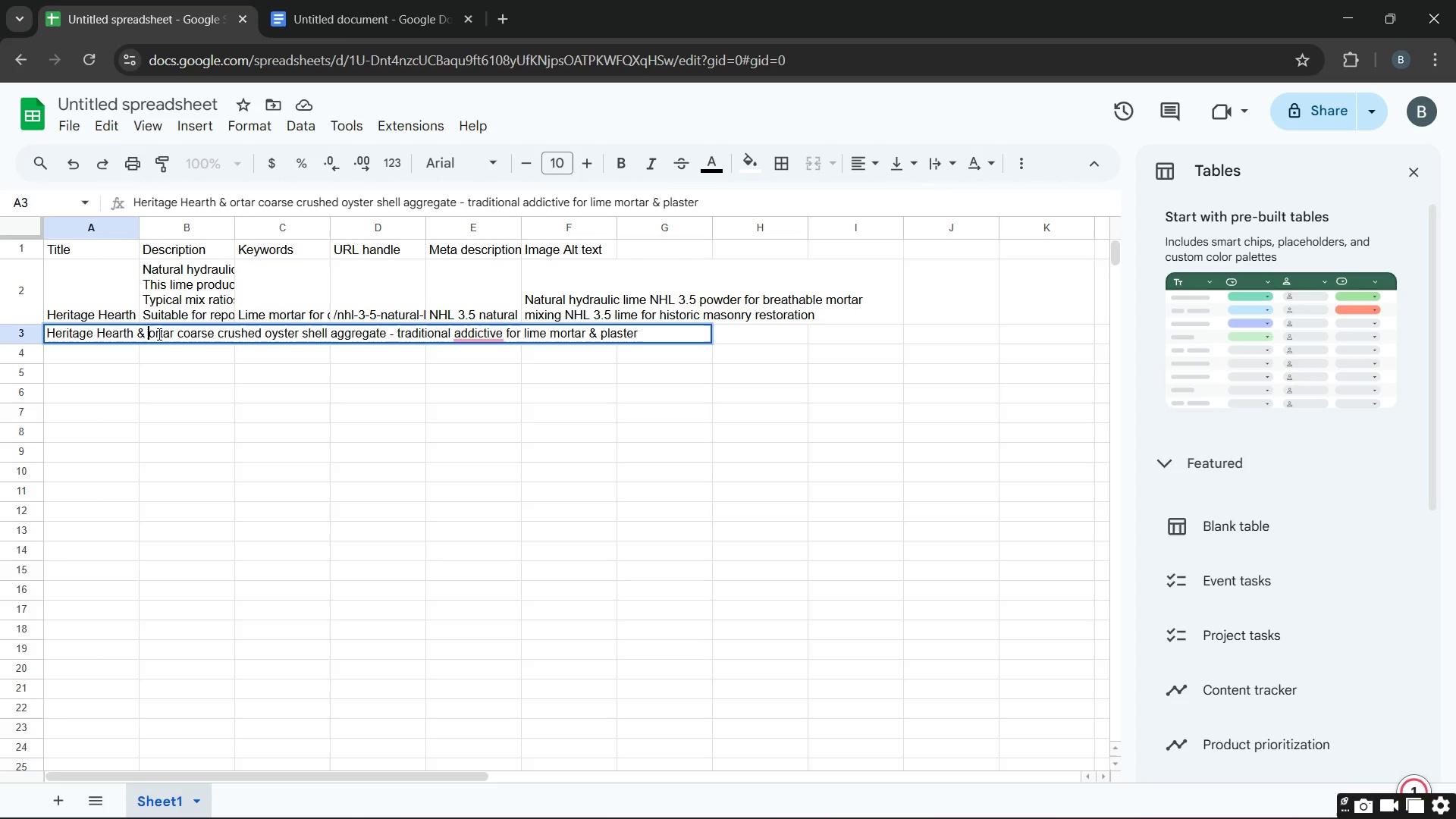 
key(CapsLock)
 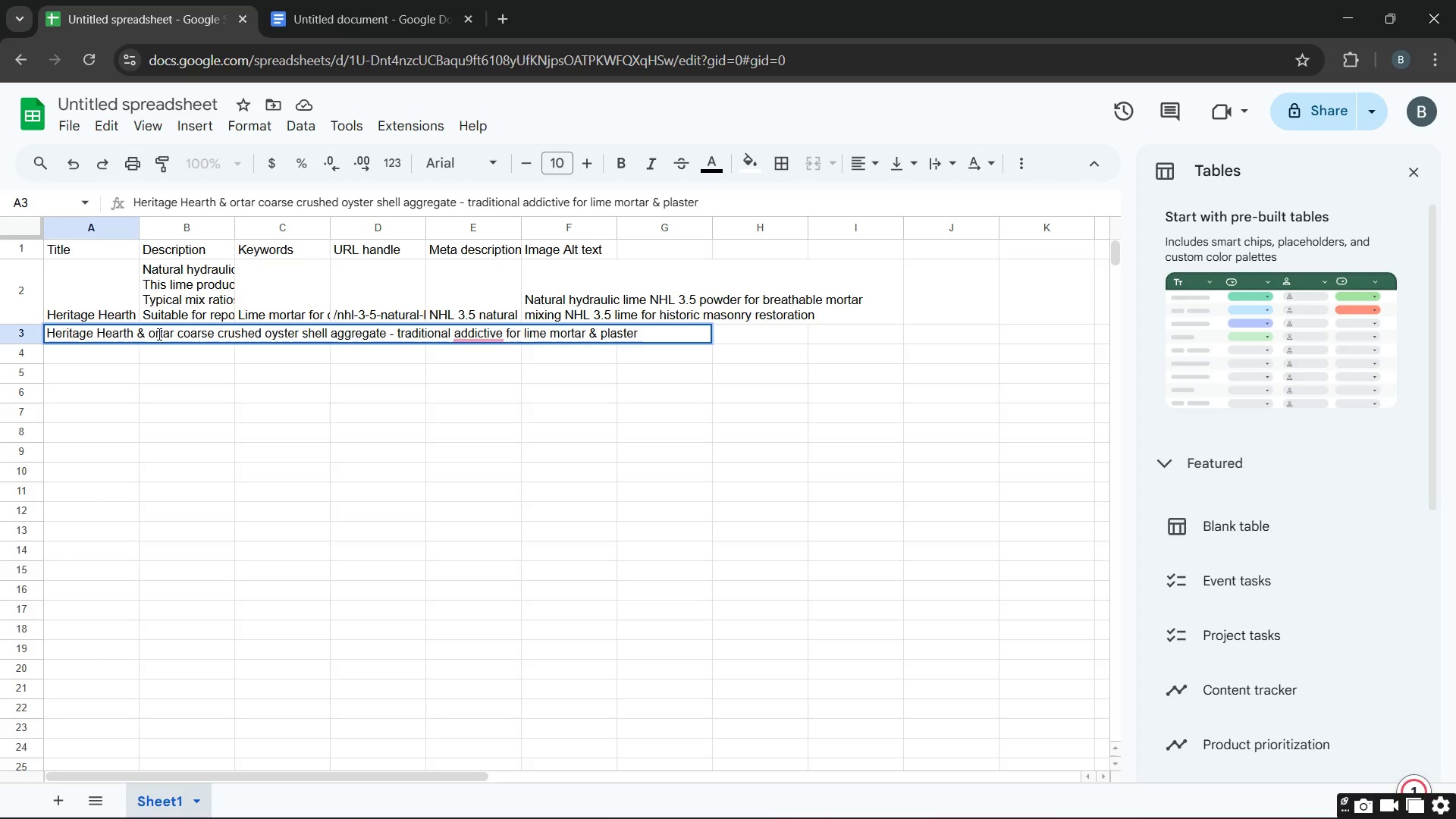 
key(Comma)
 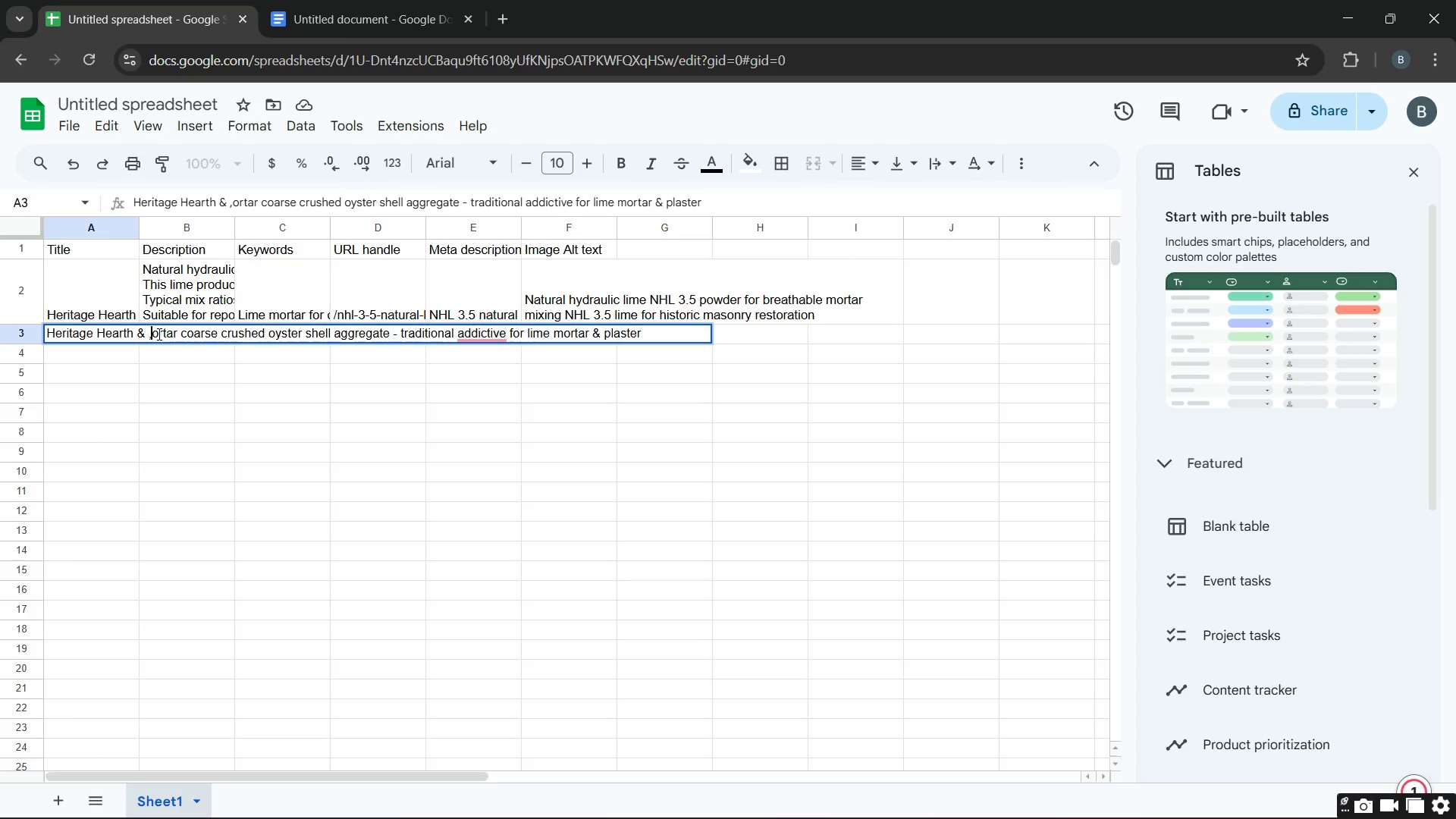 
key(Backspace)
 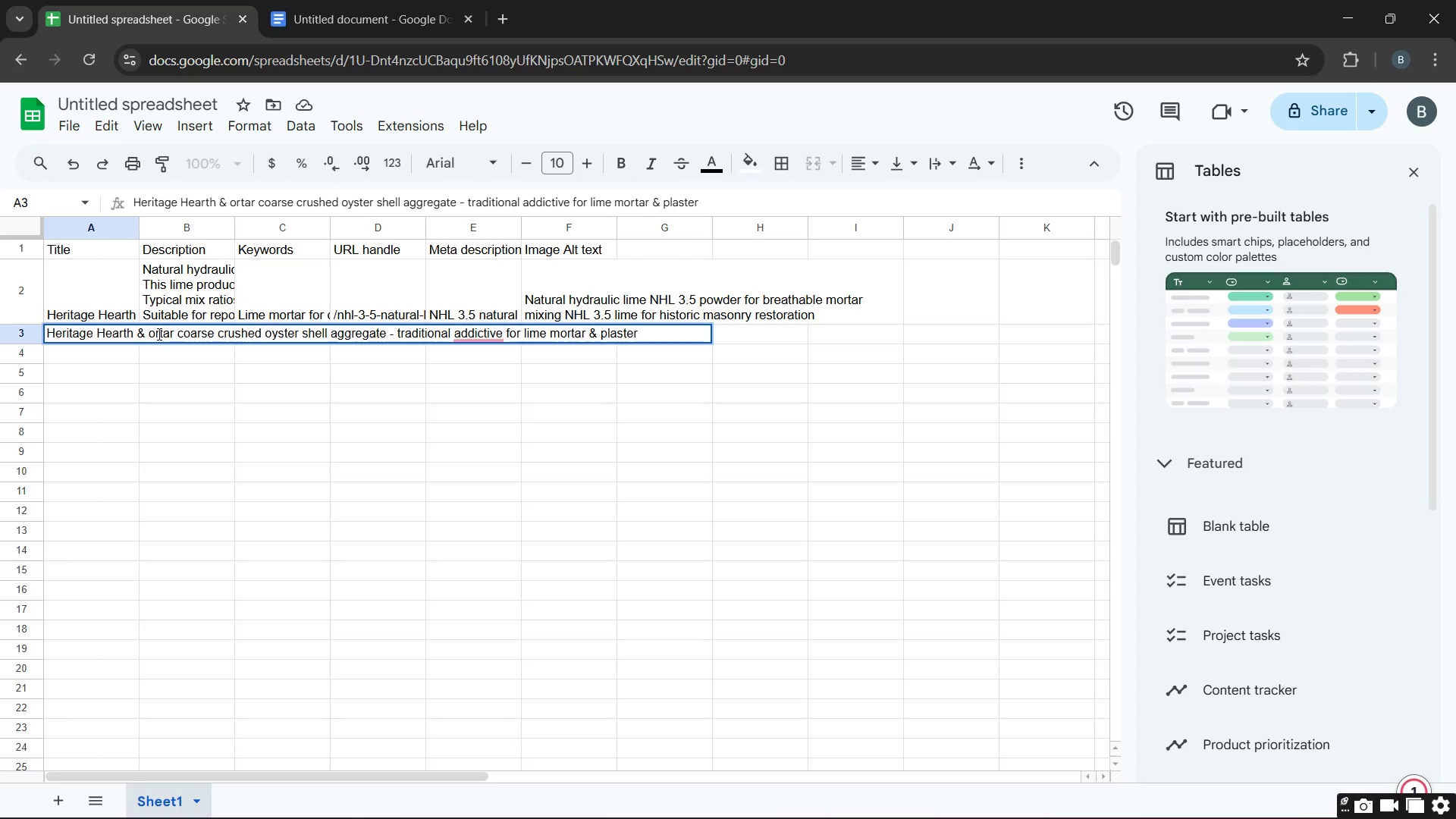 
key(M)
 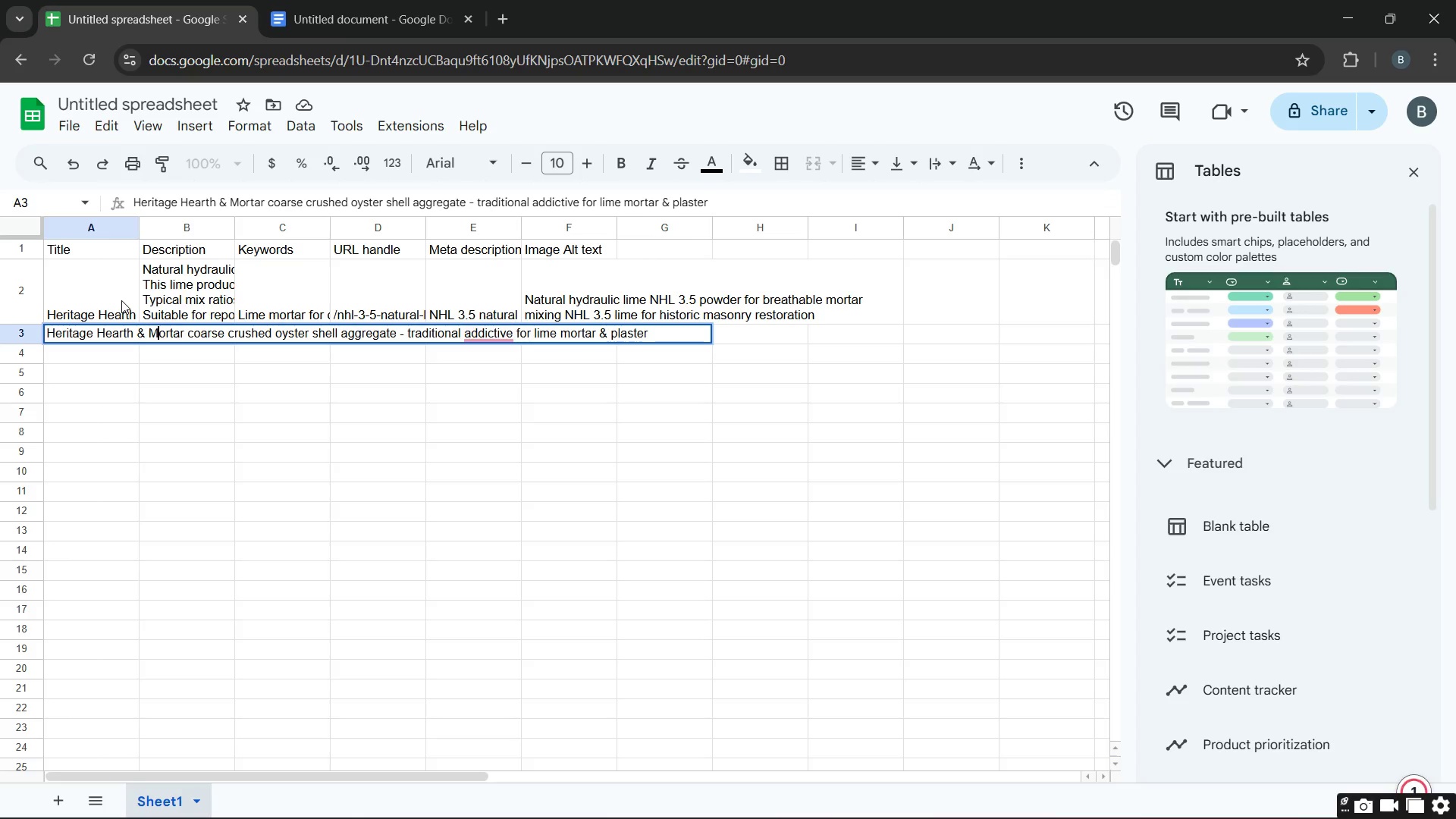 
double_click([121, 300])
 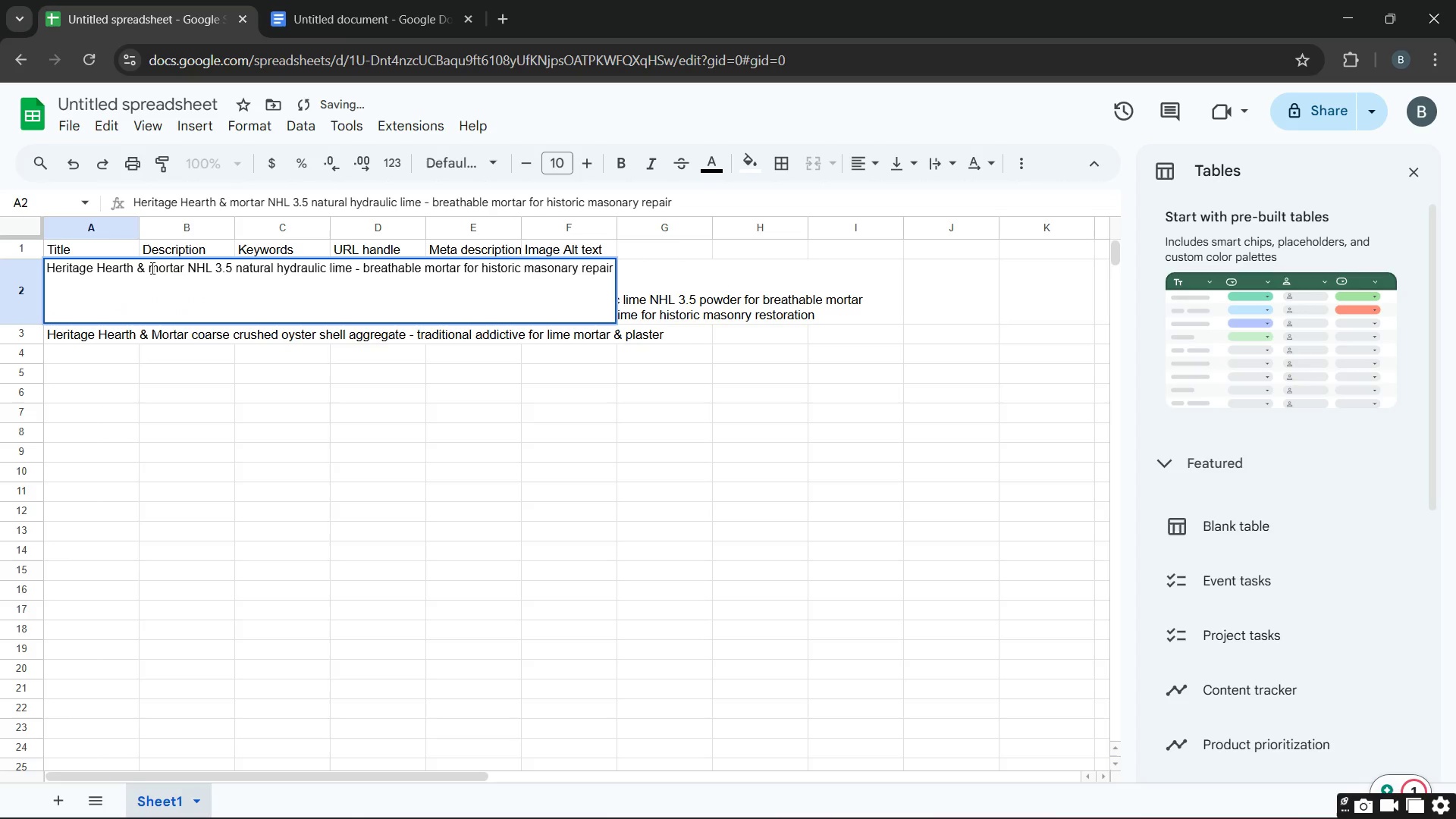 
left_click([154, 267])
 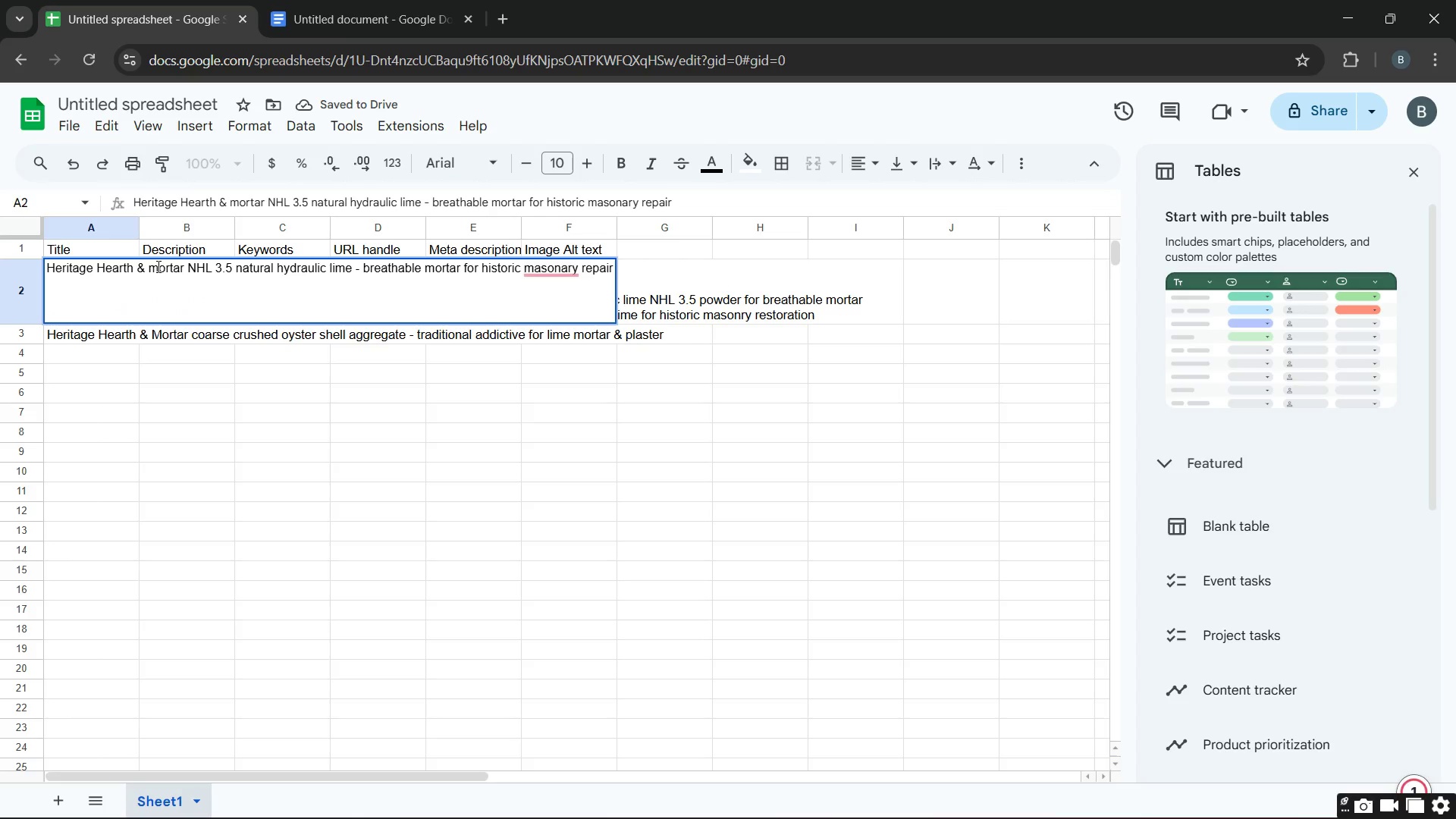 
key(Backspace)
 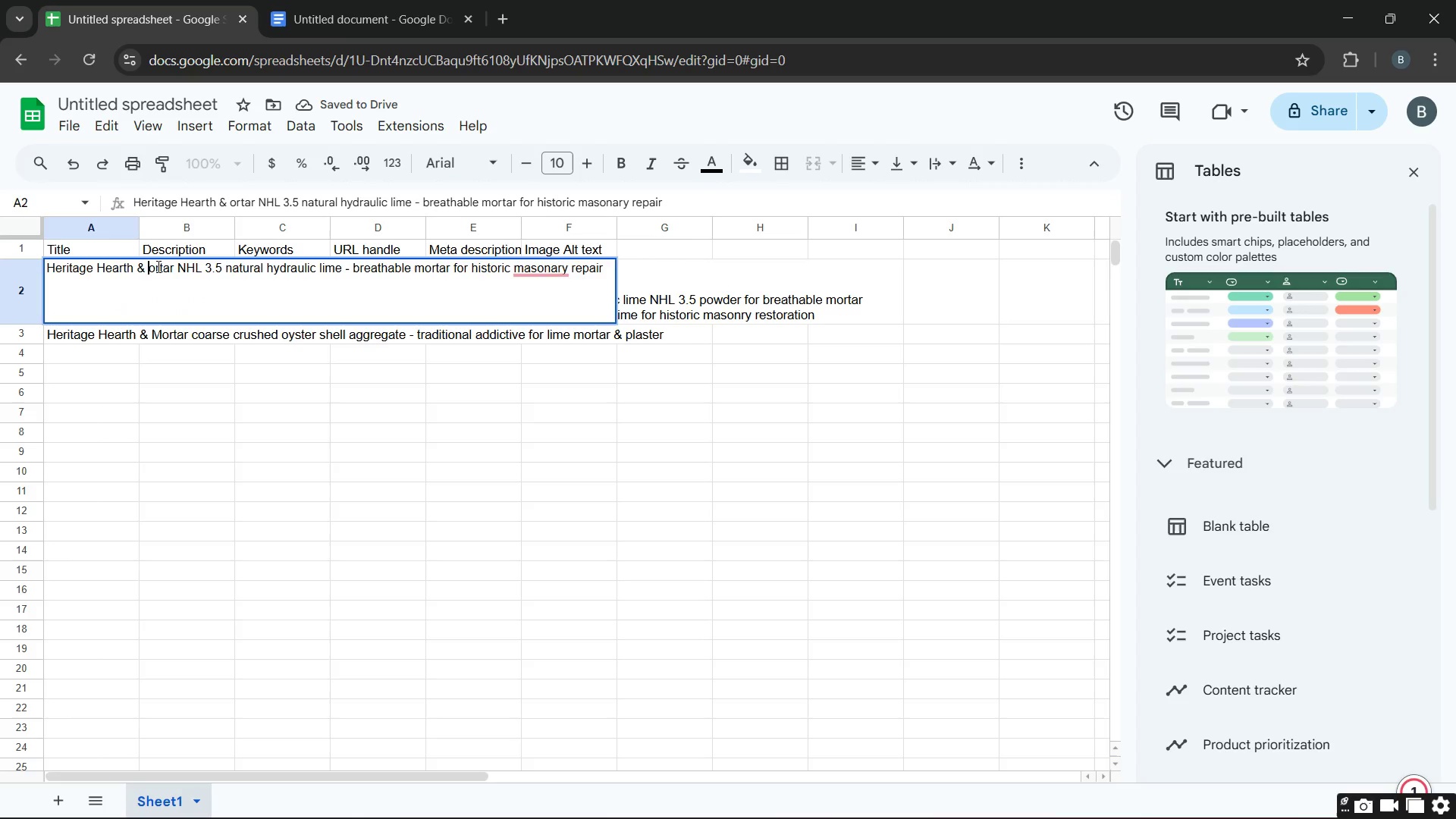 
key(M)
 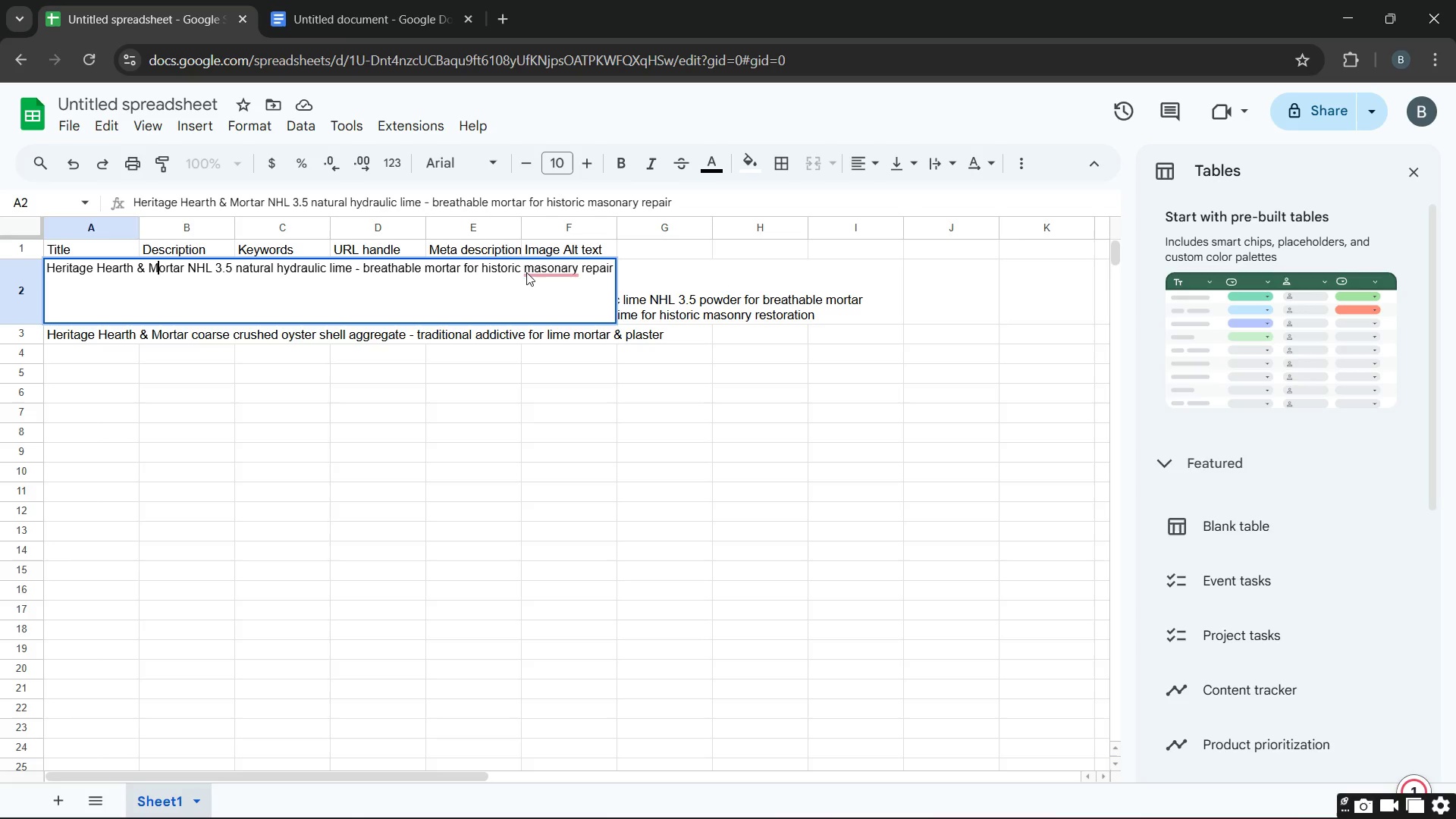 
left_click([546, 263])
 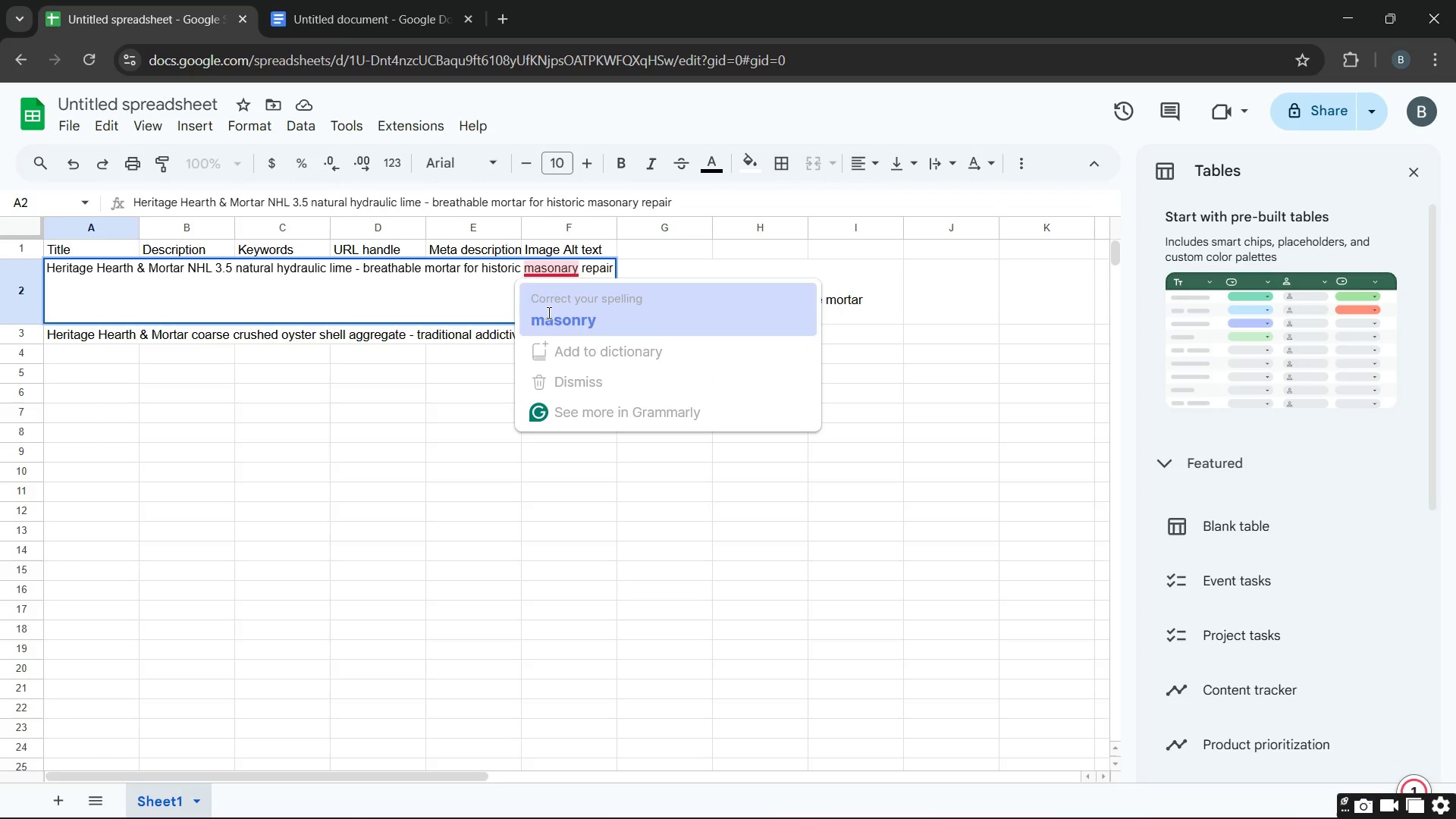 
key(Unknown)
 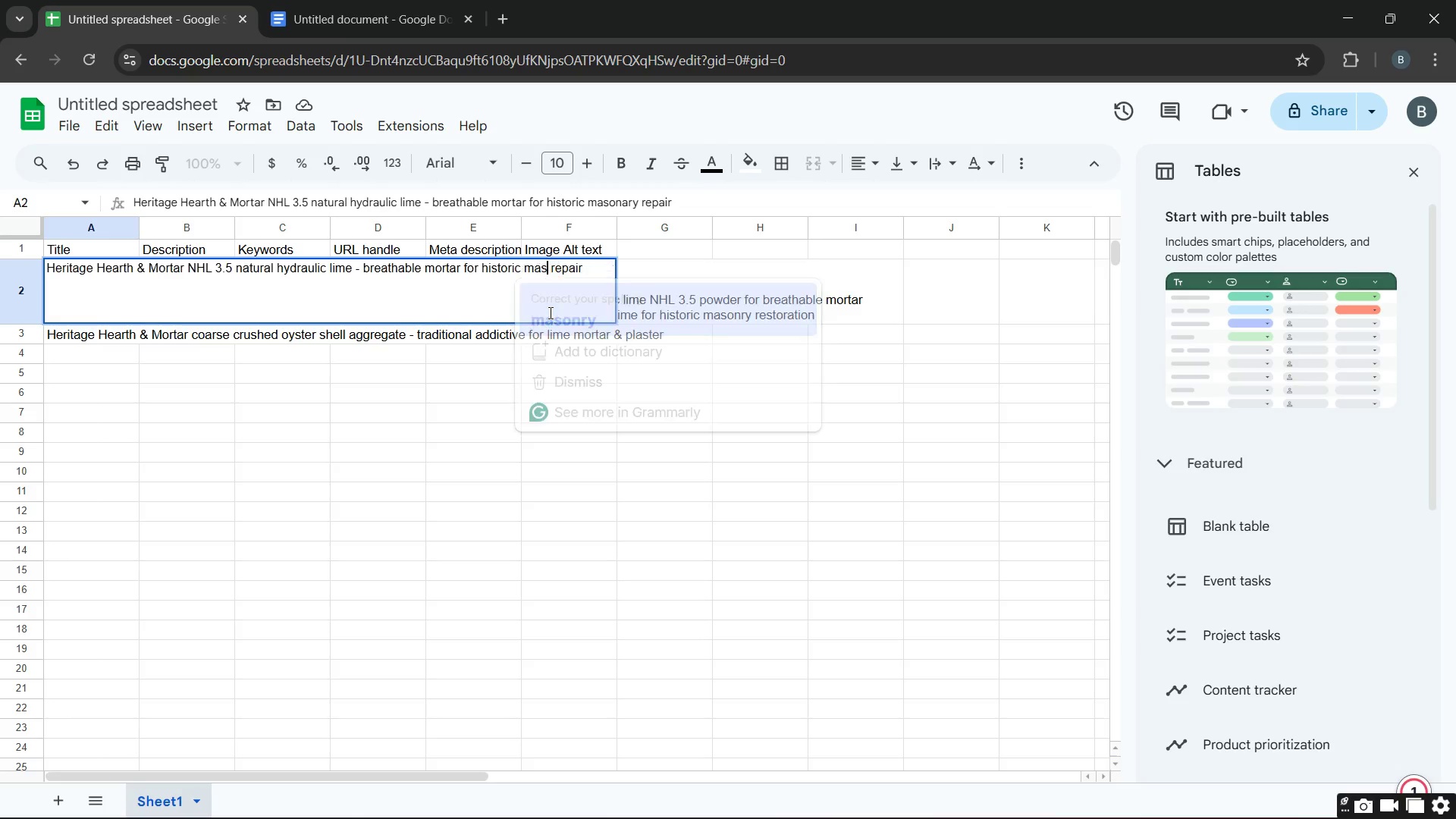 
key(Unknown)
 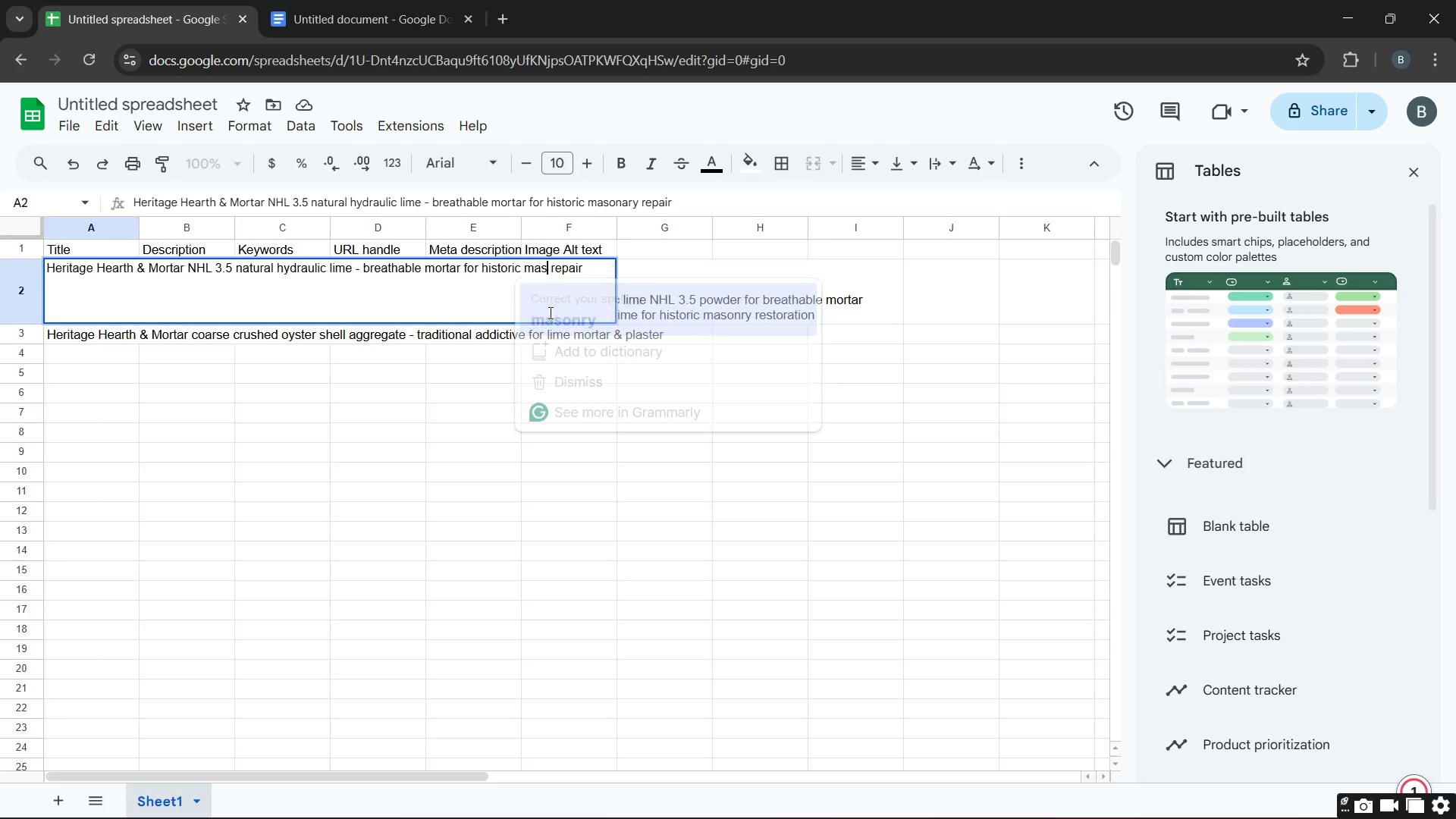 
key(Unknown)
 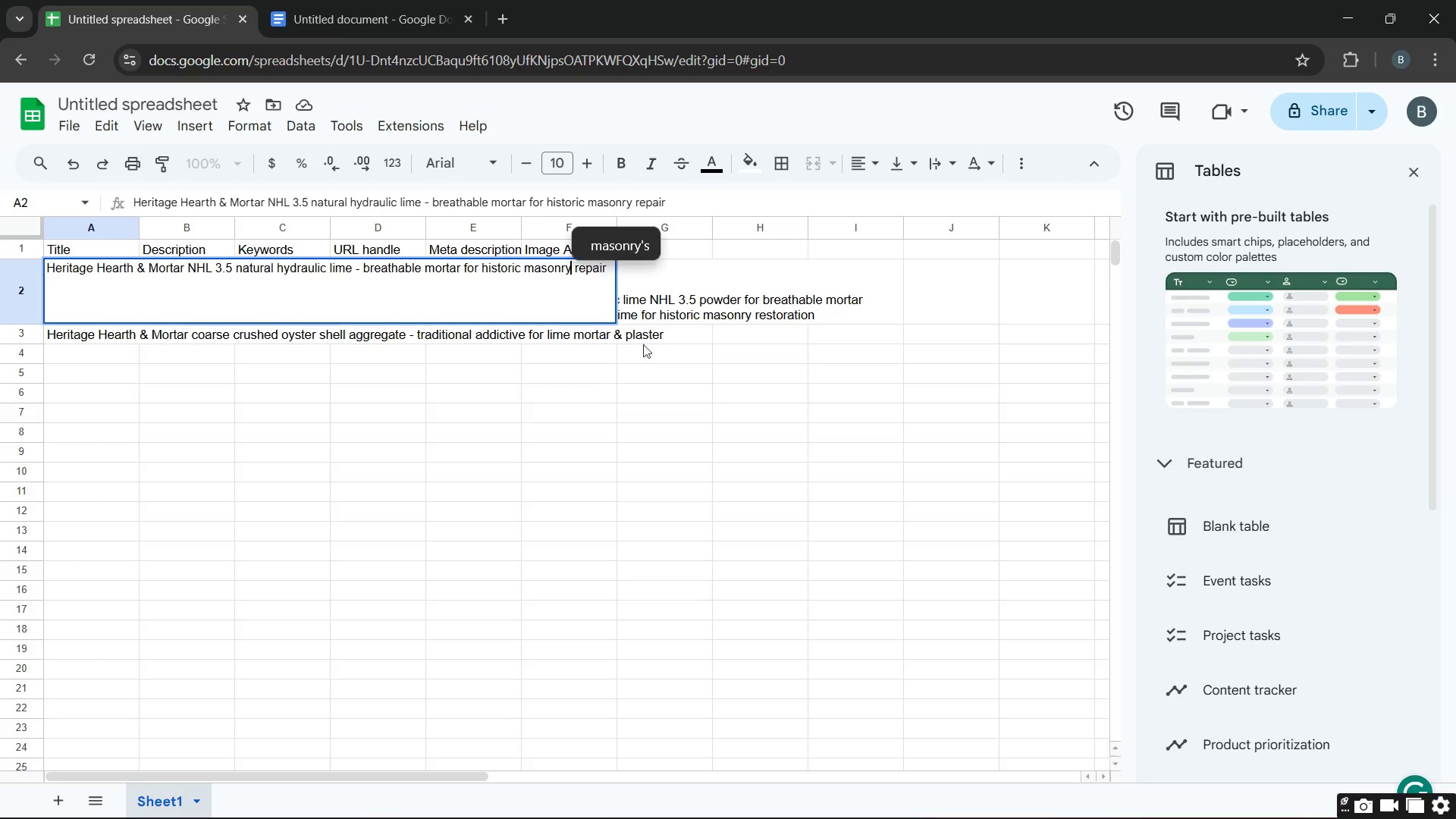 
key(Unknown)
 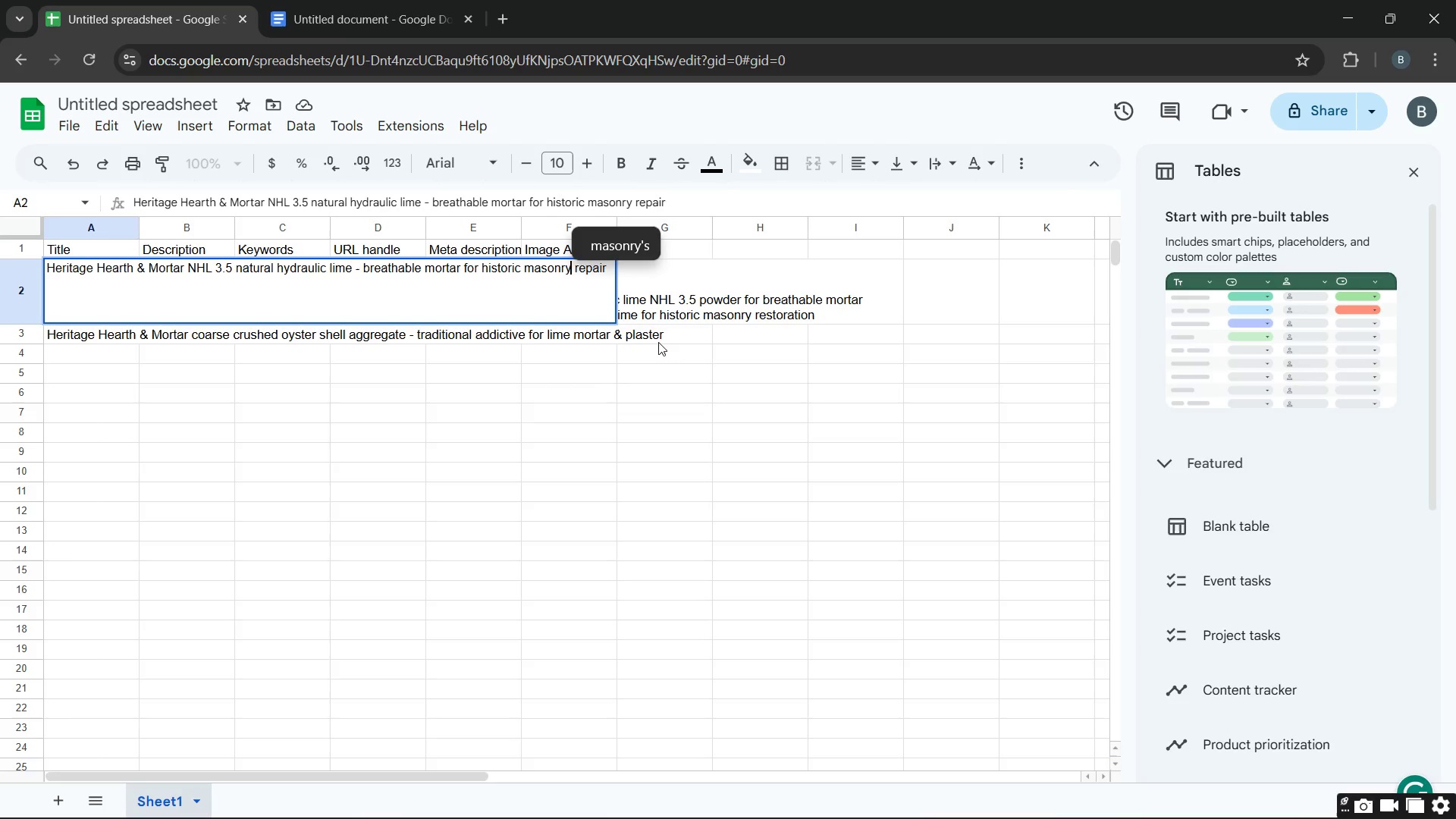 
key(Unknown)
 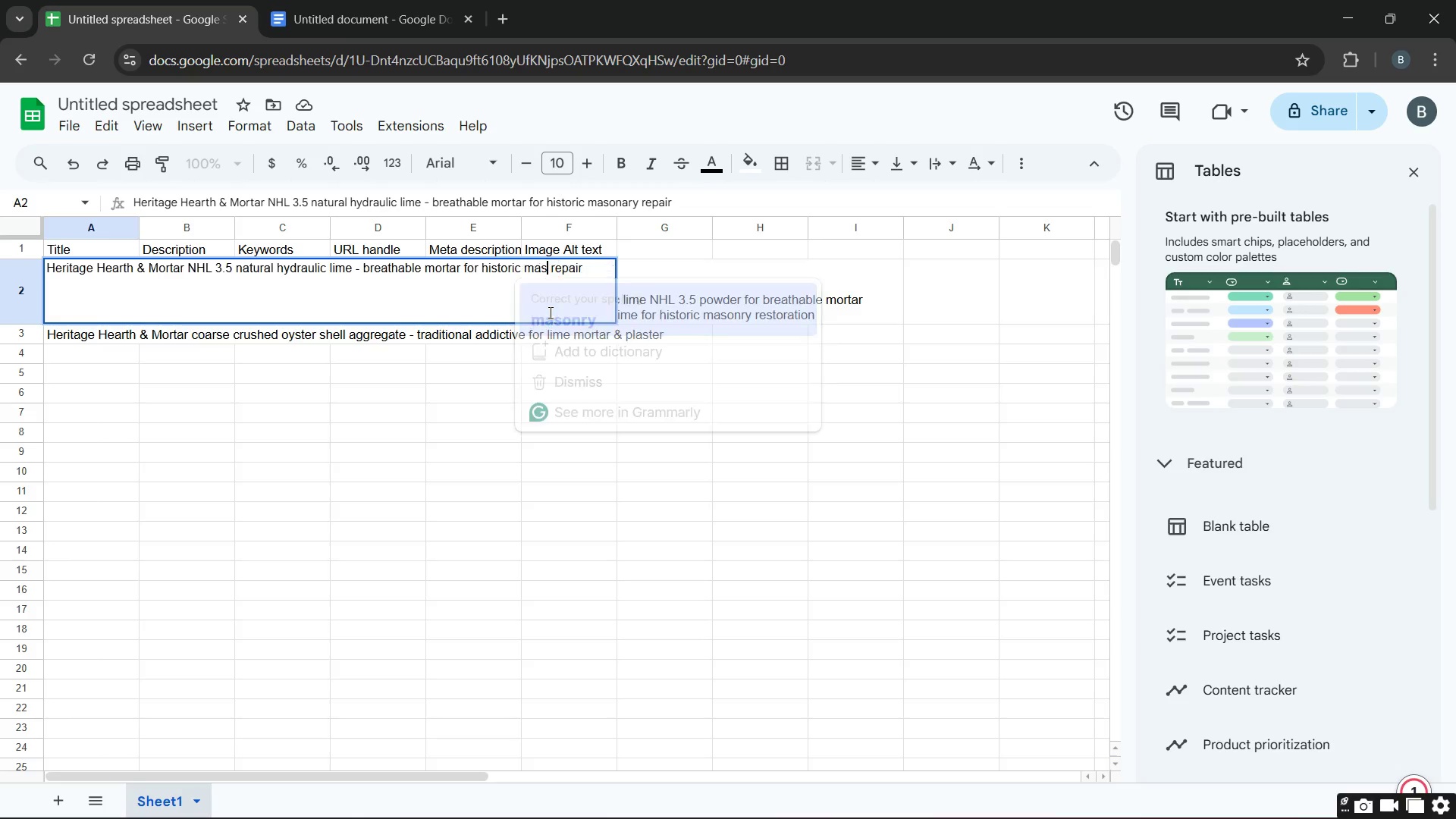 
key(Unknown)
 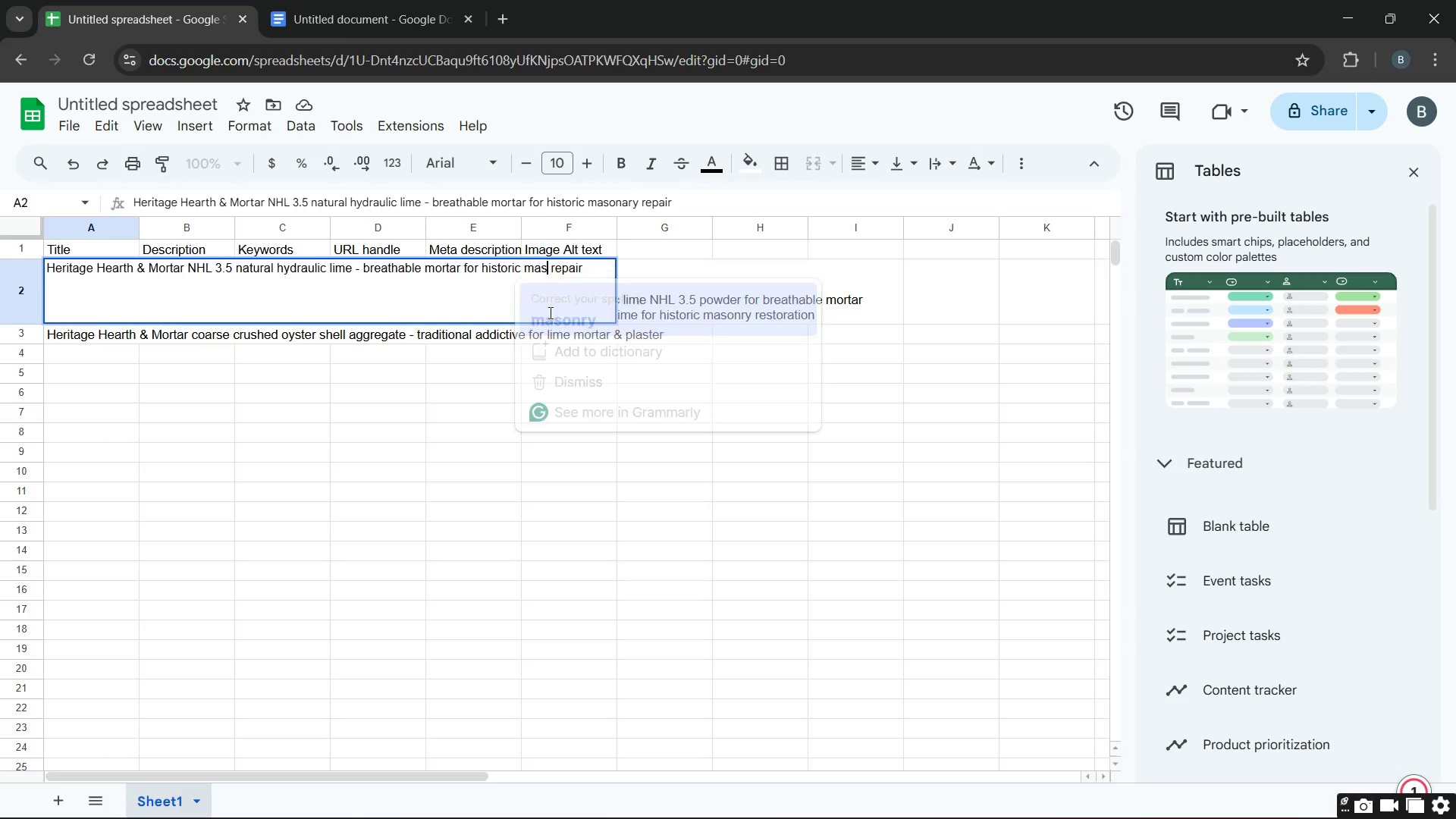 
key(Unknown)
 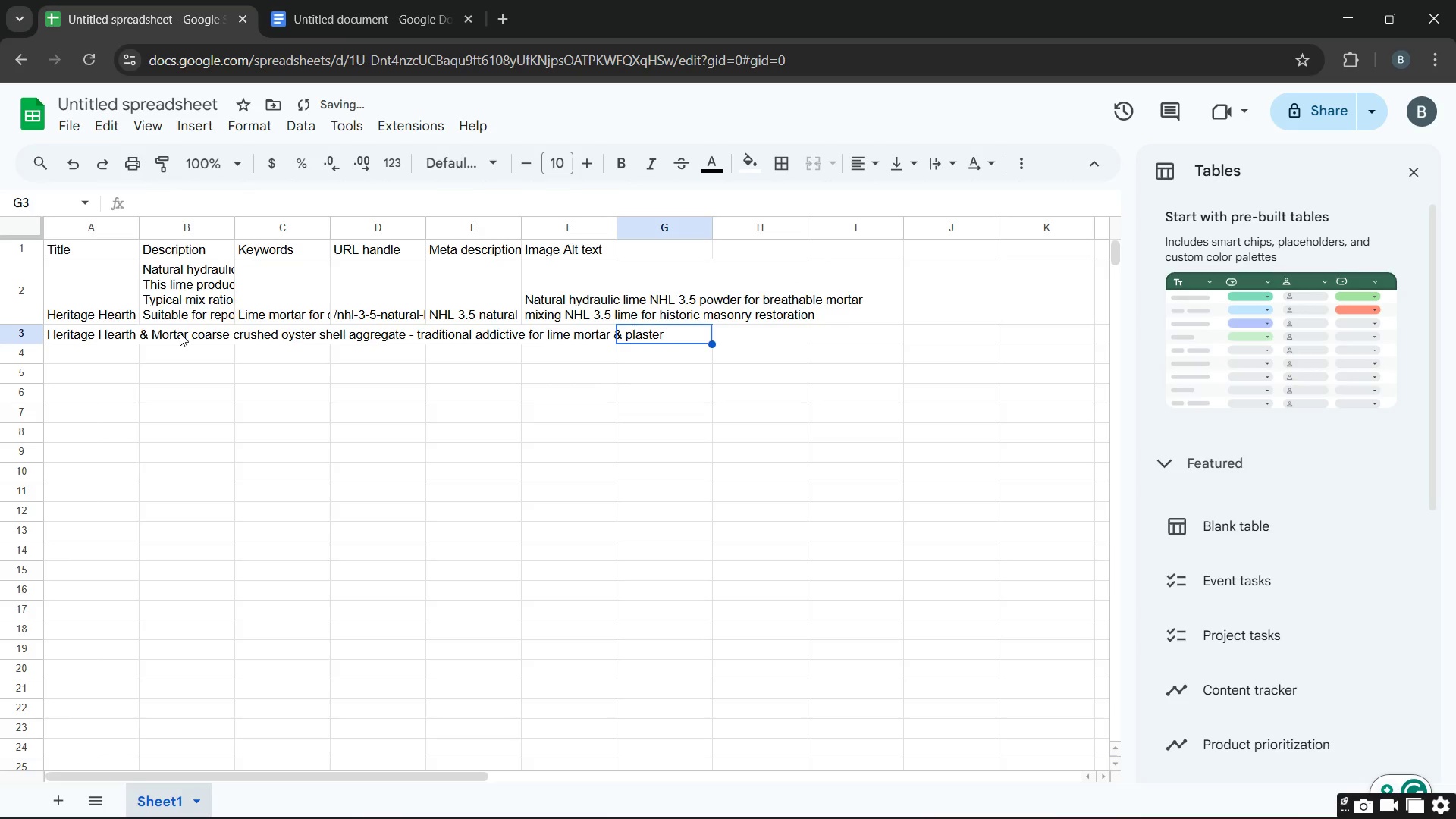 
double_click([180, 332])
 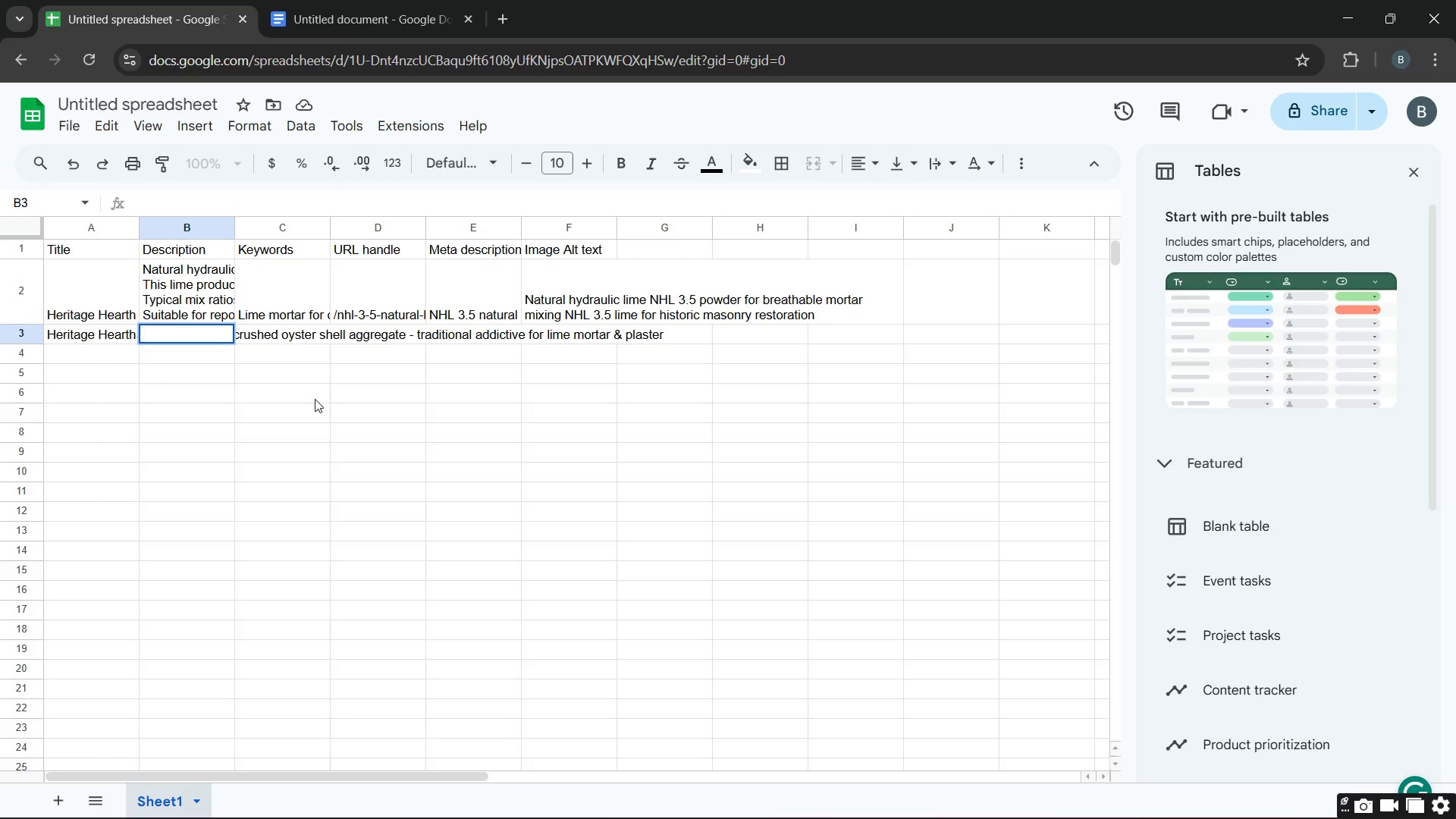 
wait(17.34)
 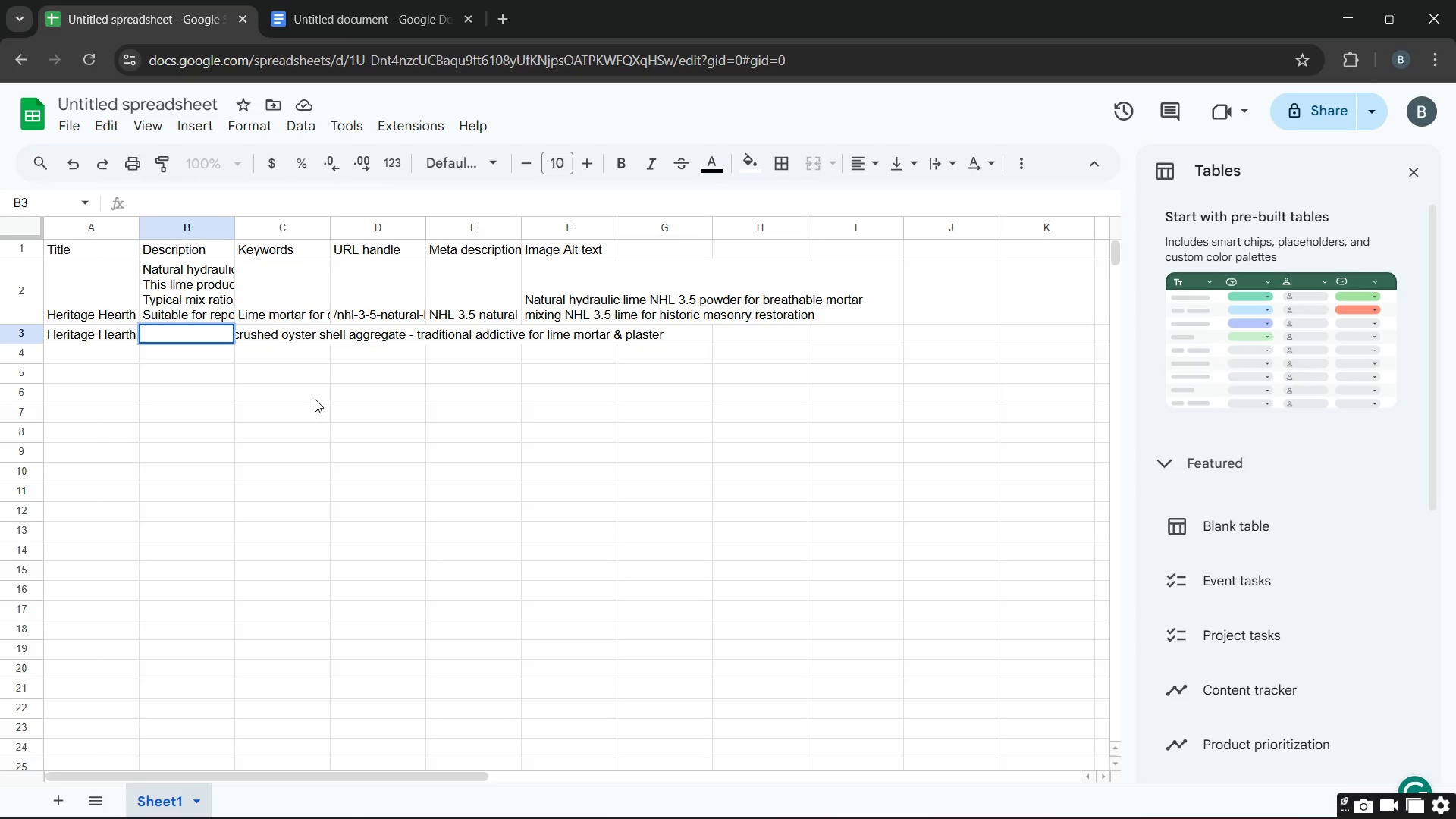 
type(Coarse )
 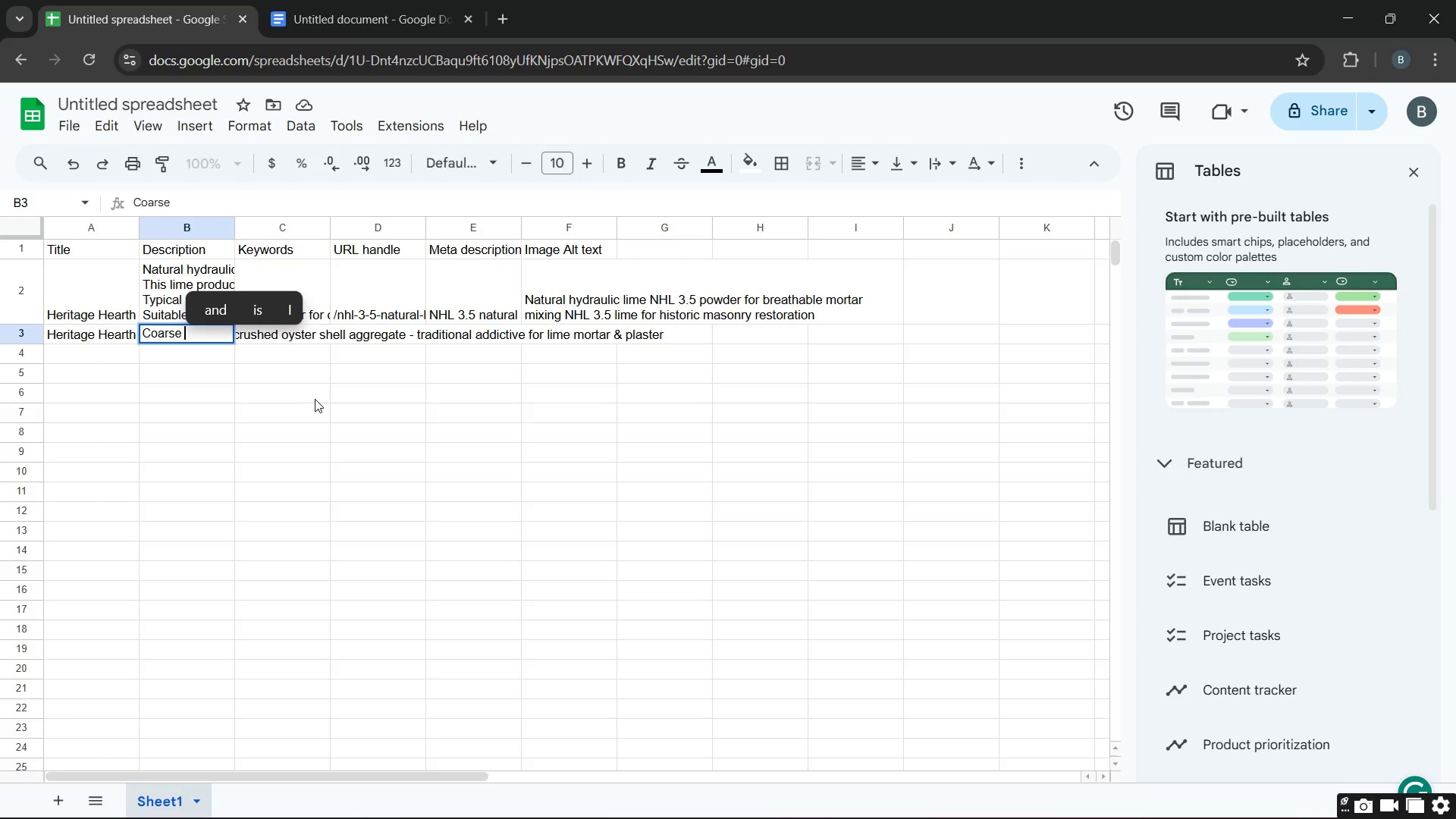 
wait(7.58)
 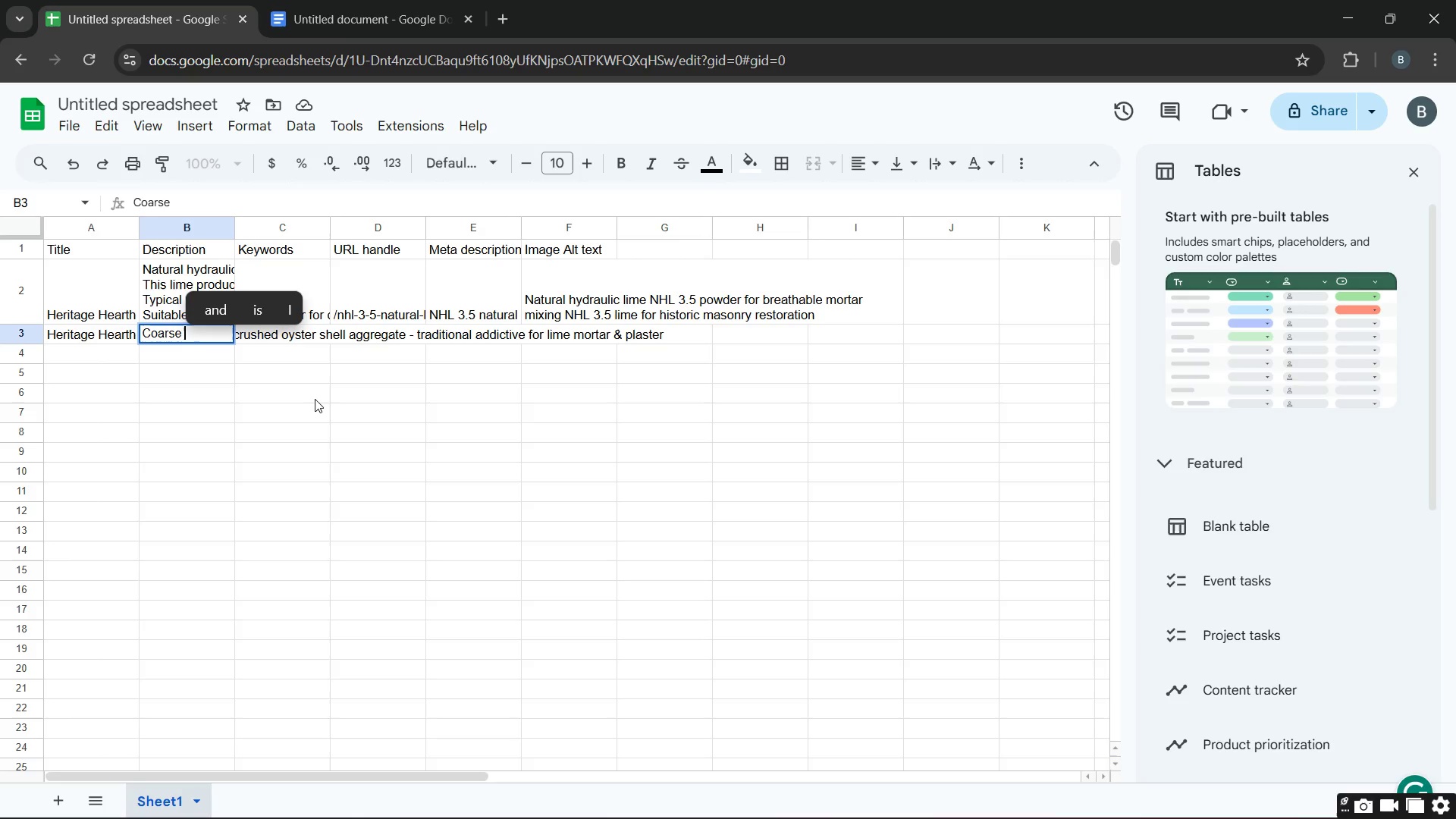 
type(crushed oyster shell is aggergate )
 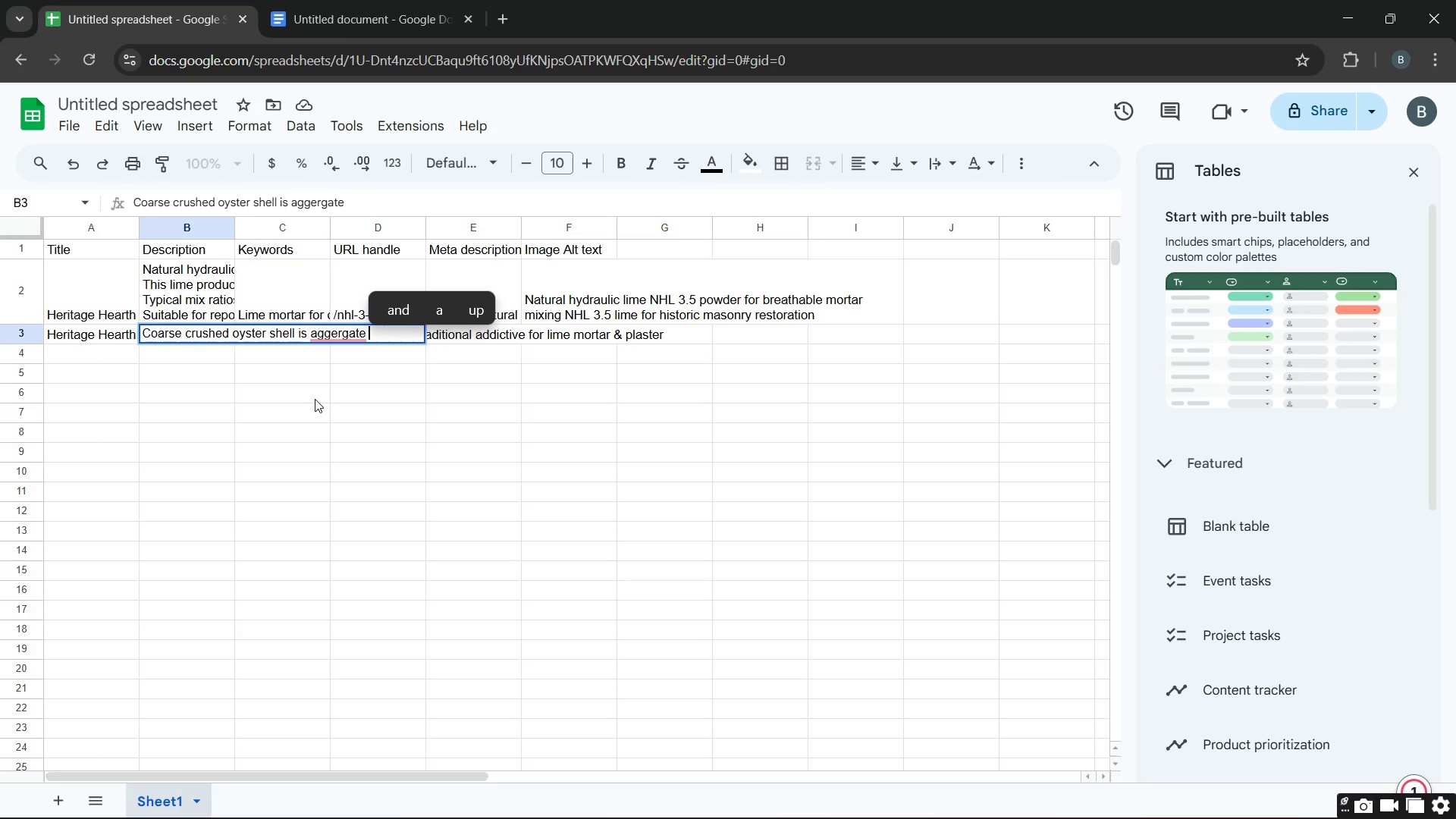 
wait(14.64)
 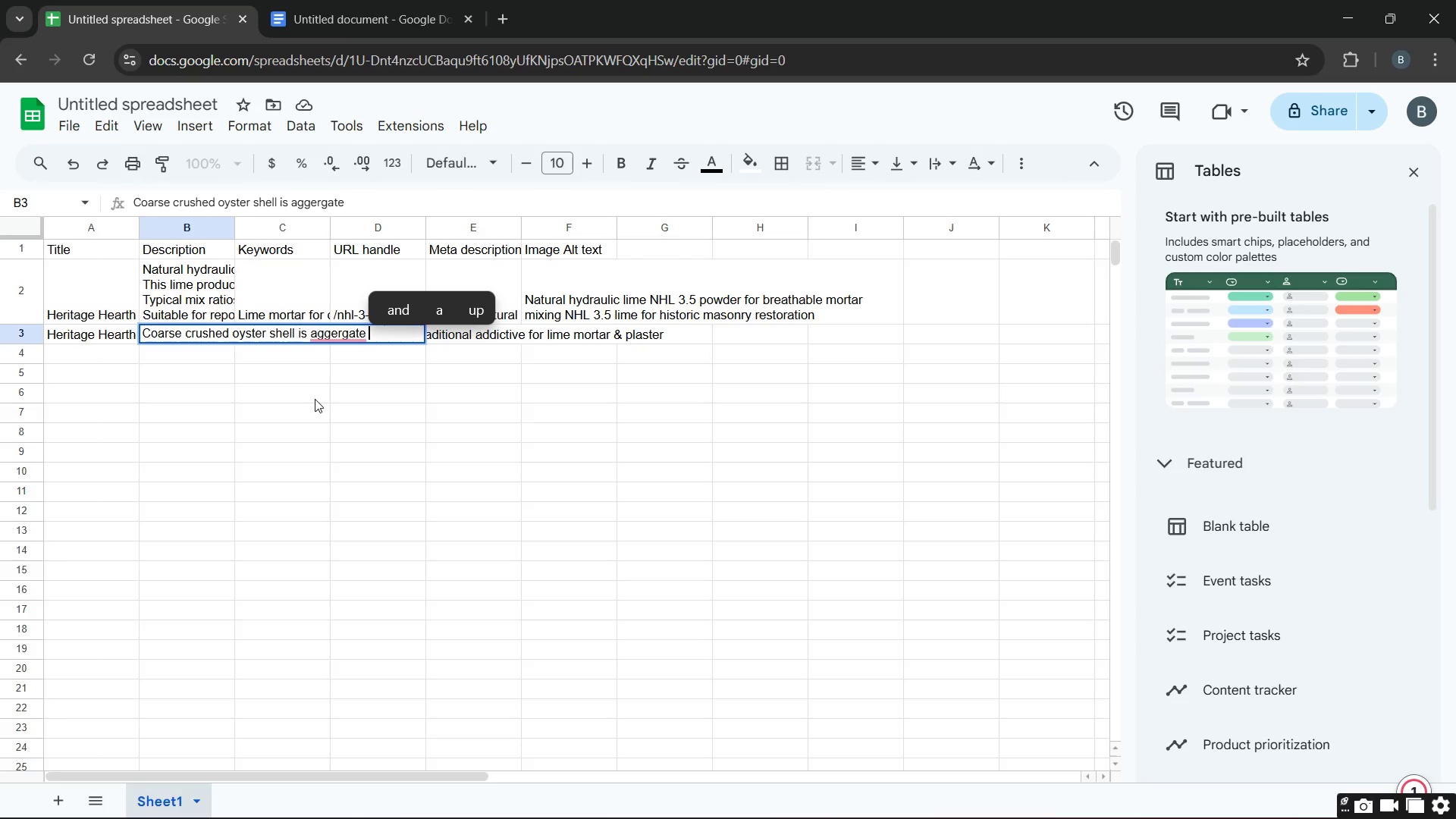 
type(is a traditional material used )
 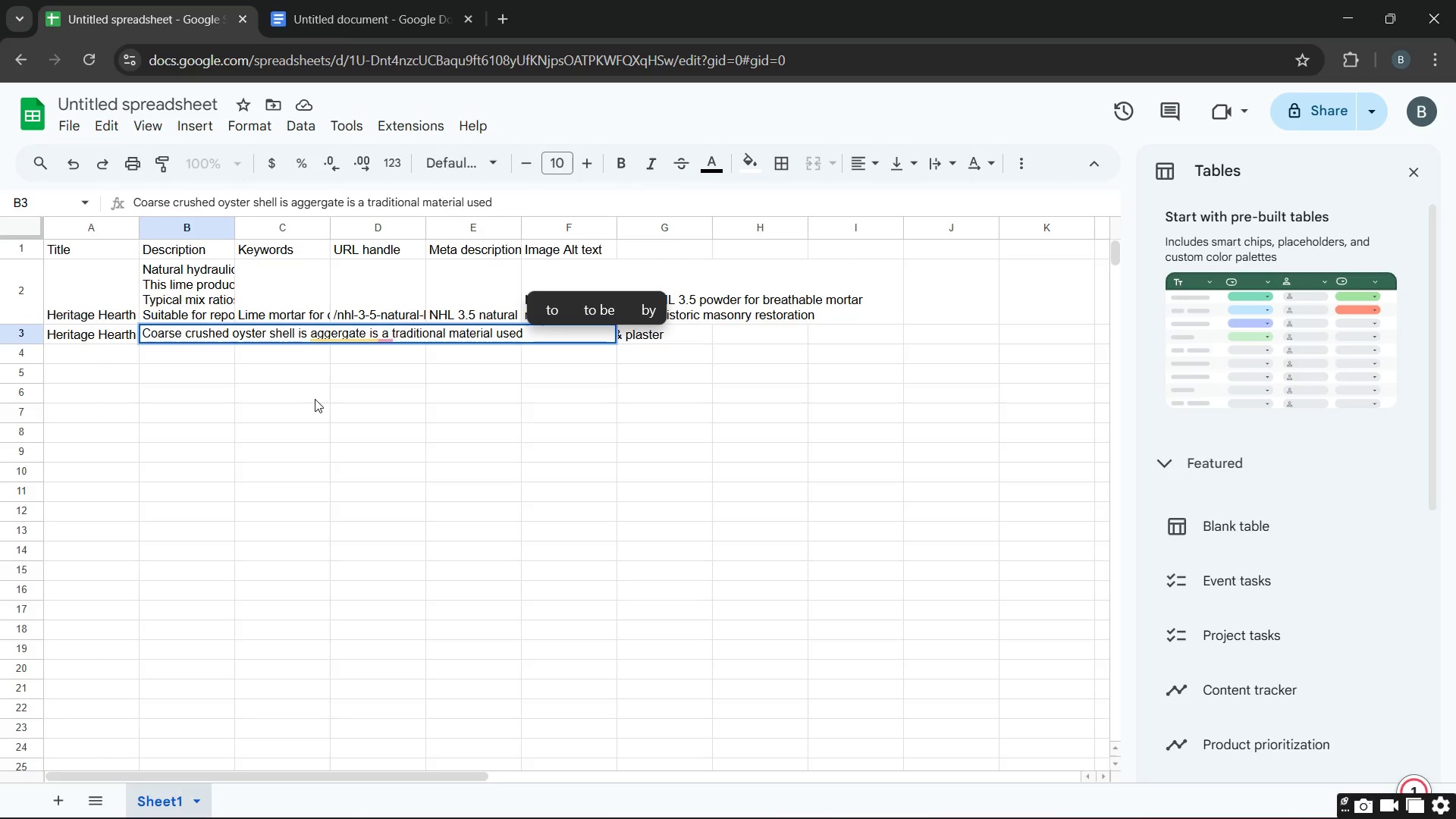 
type(in coastal and historic construction. t)
key(Backspace)
type(It adds both texu)
 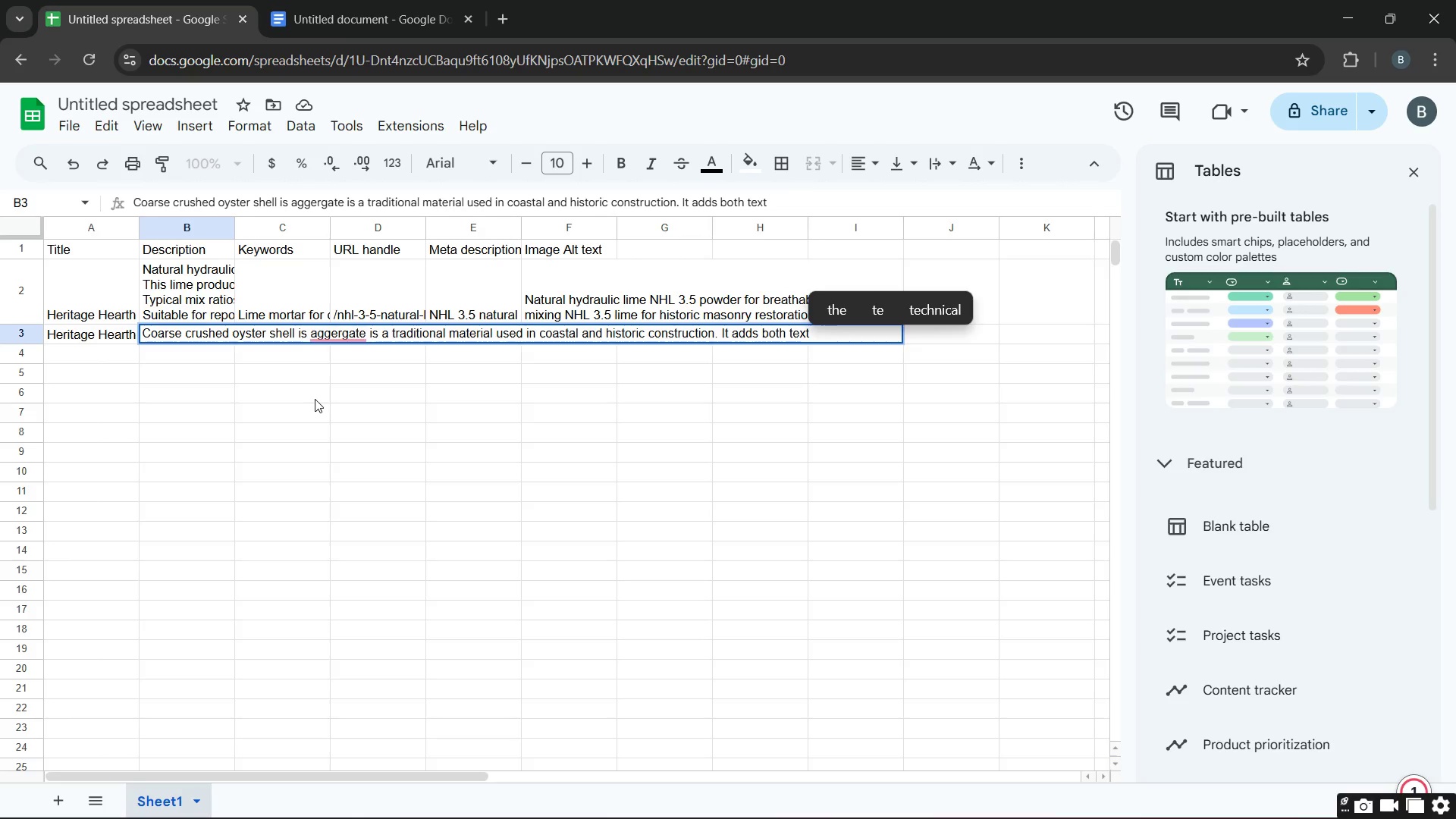 
hold_key(key=E, duration=0.62)
 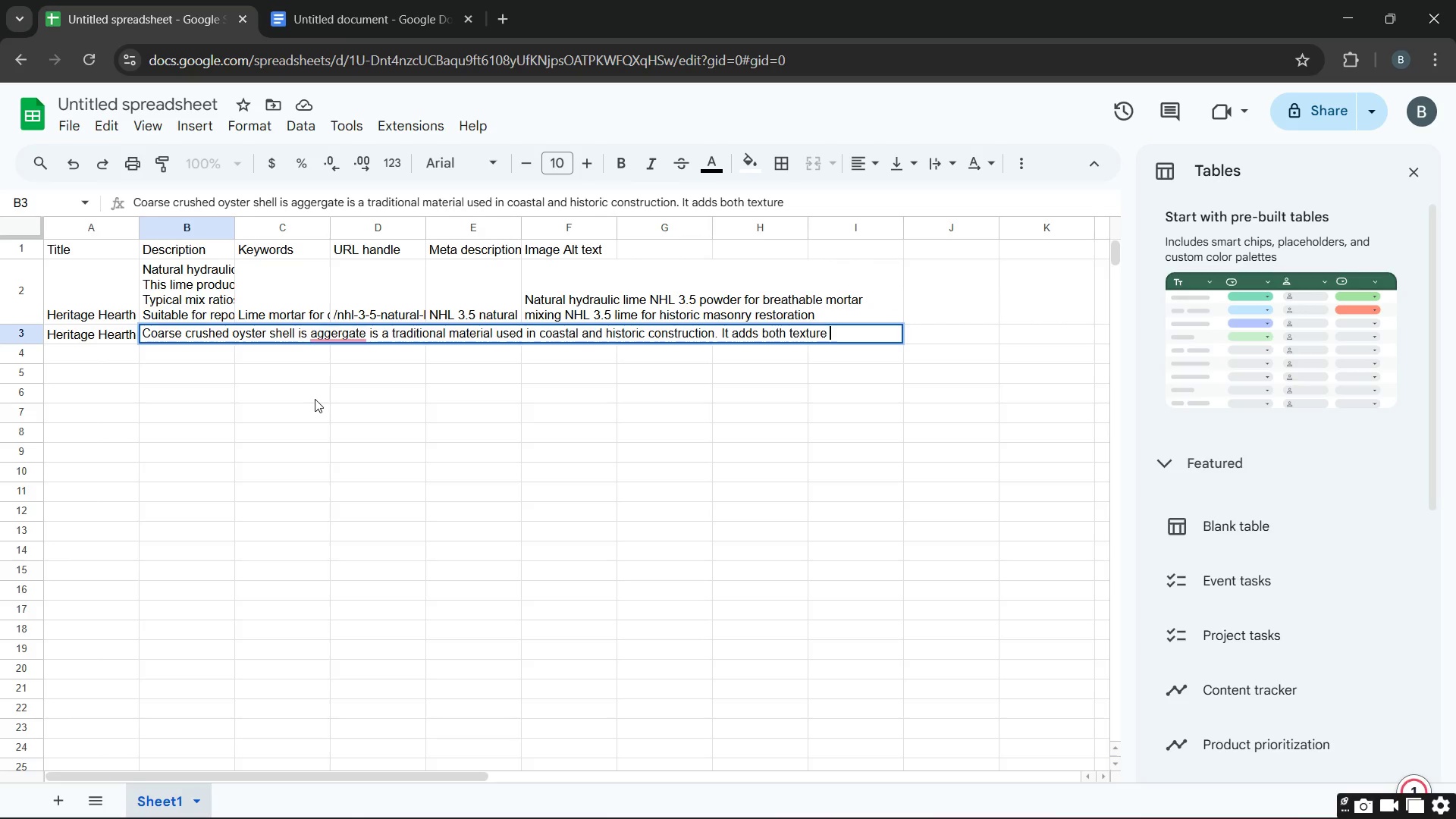 
hold_key(key=Space, duration=0.62)
 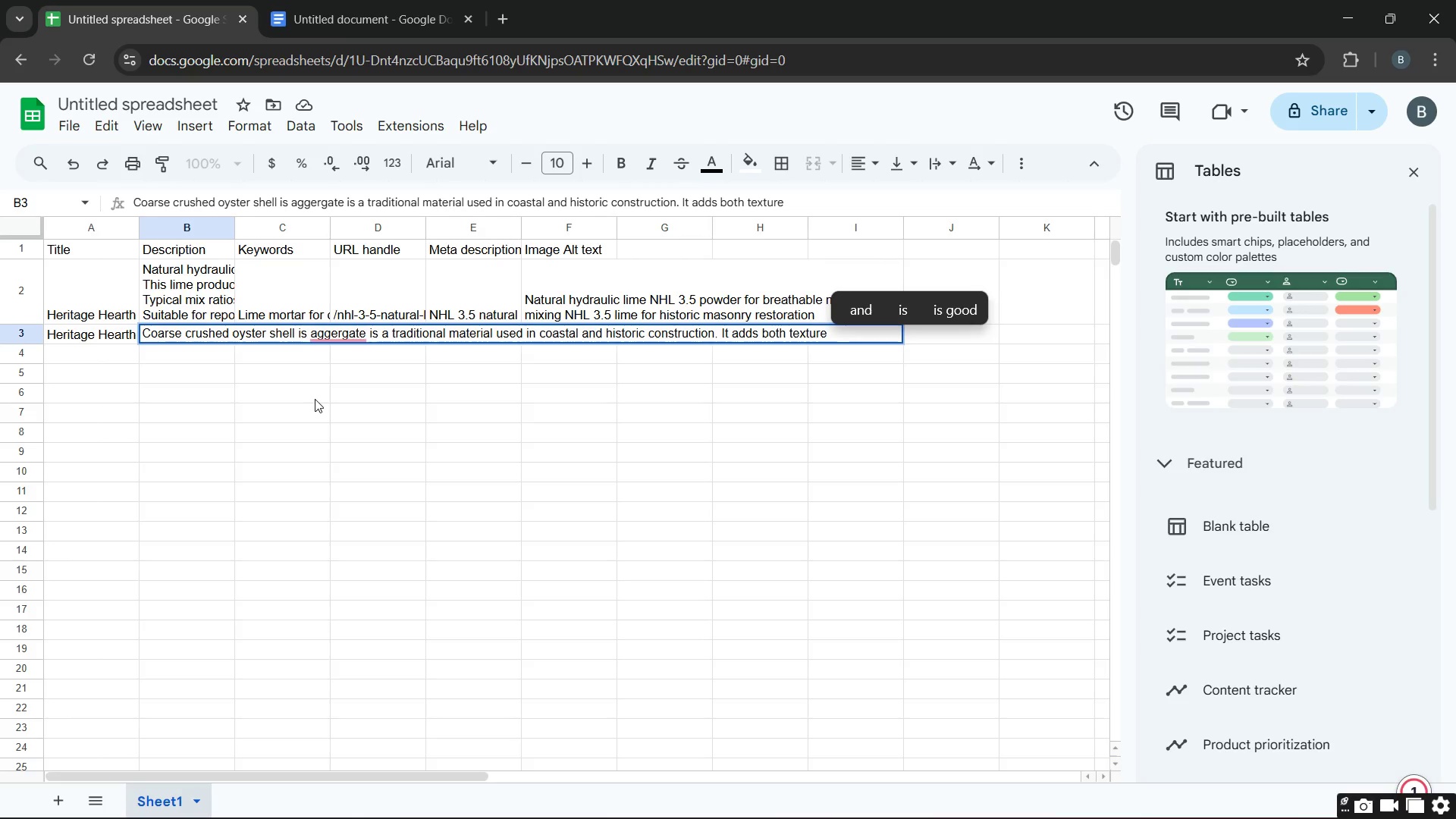 
hold_key(key=A, duration=0.31)
 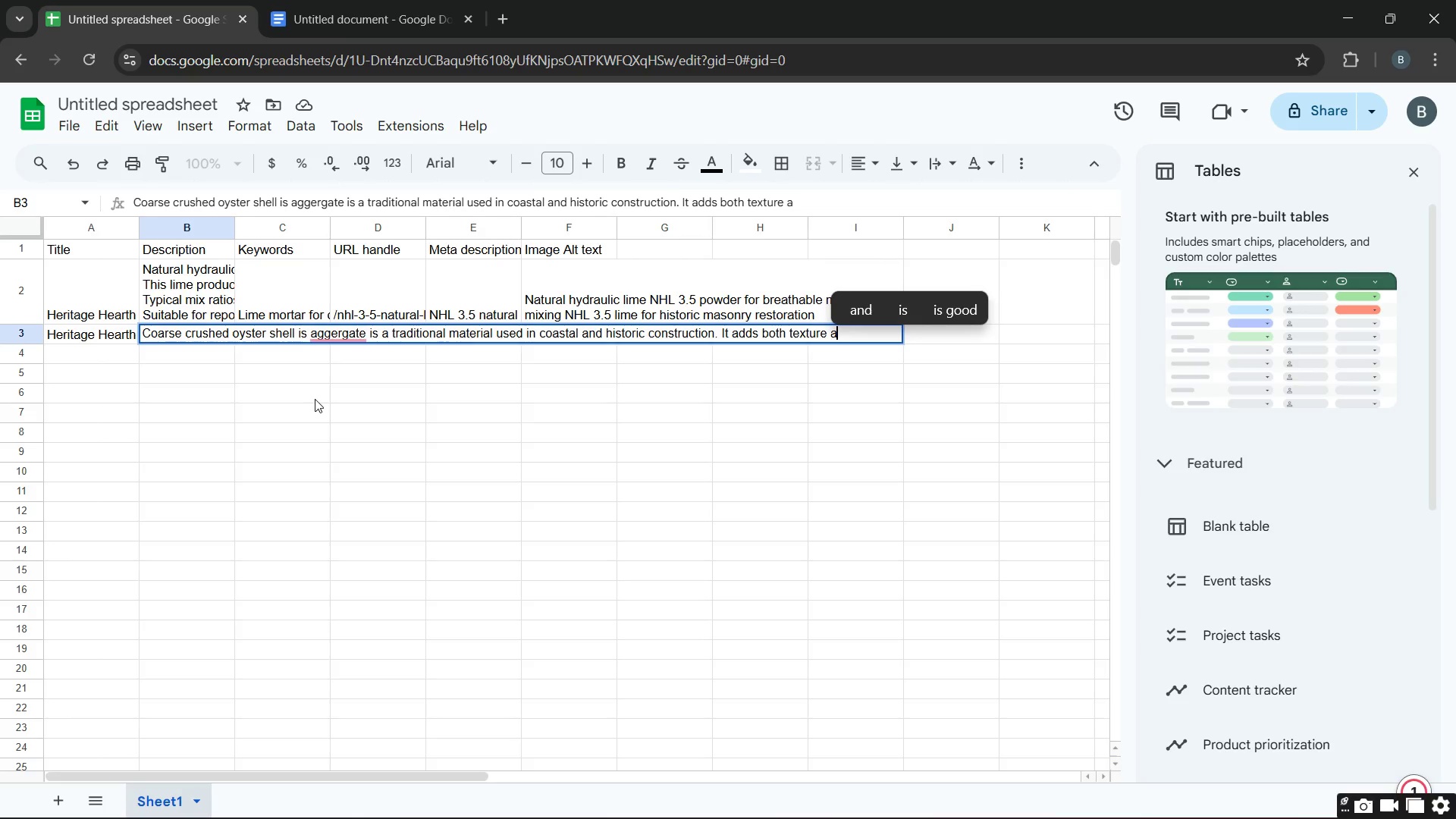 
type(nd strength )
 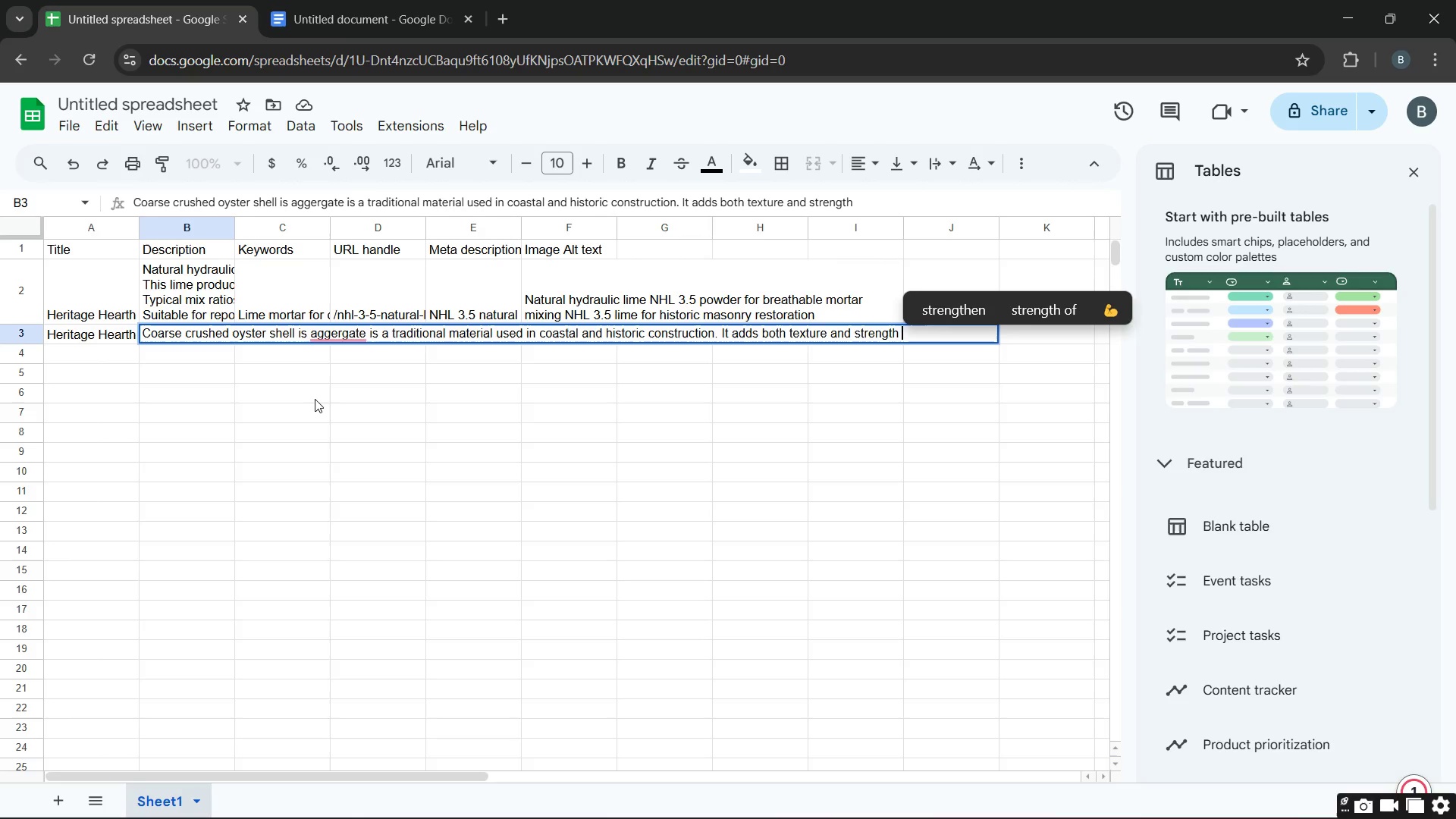 
wait(9.16)
 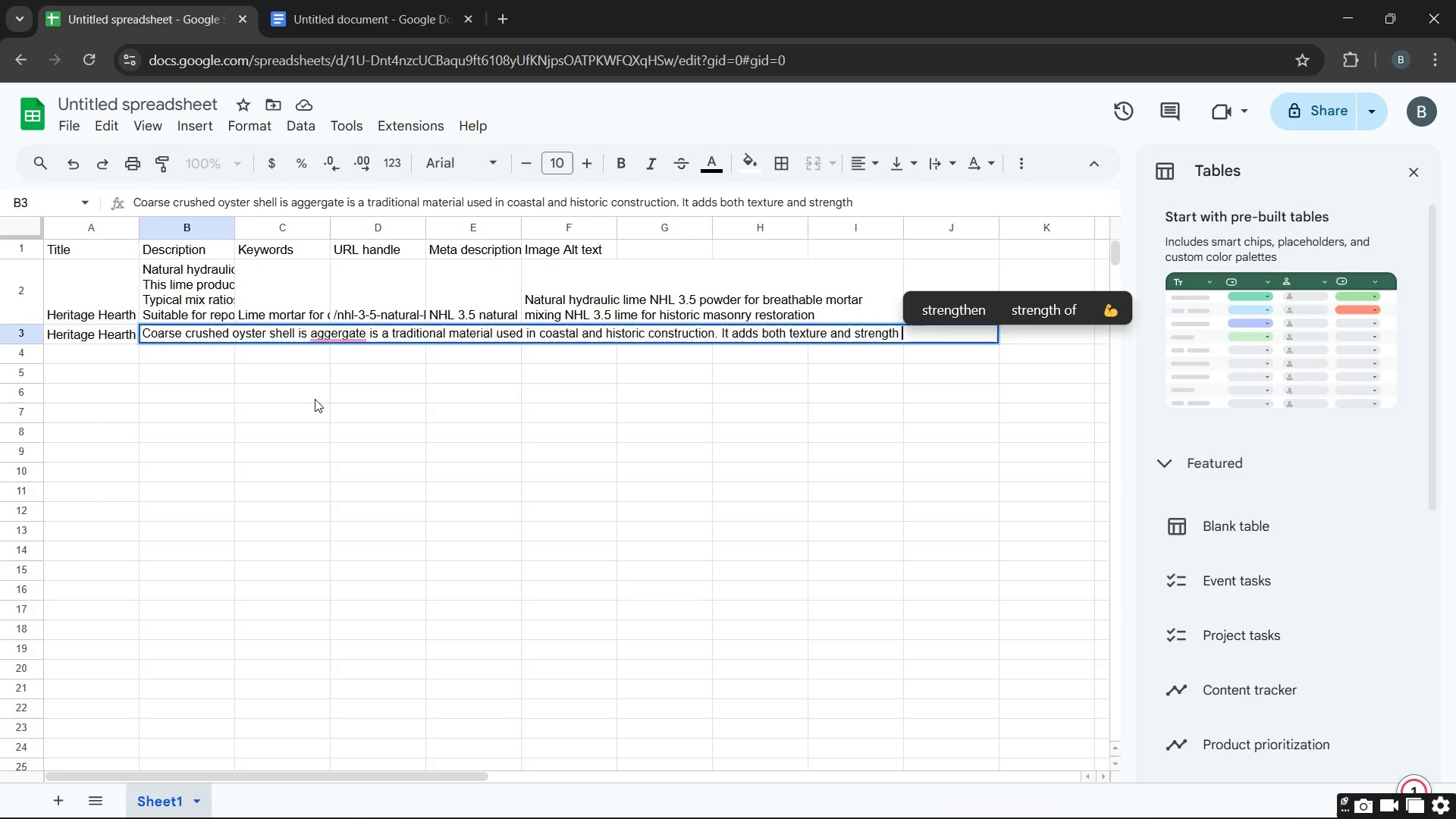 
type(to the mix while )
 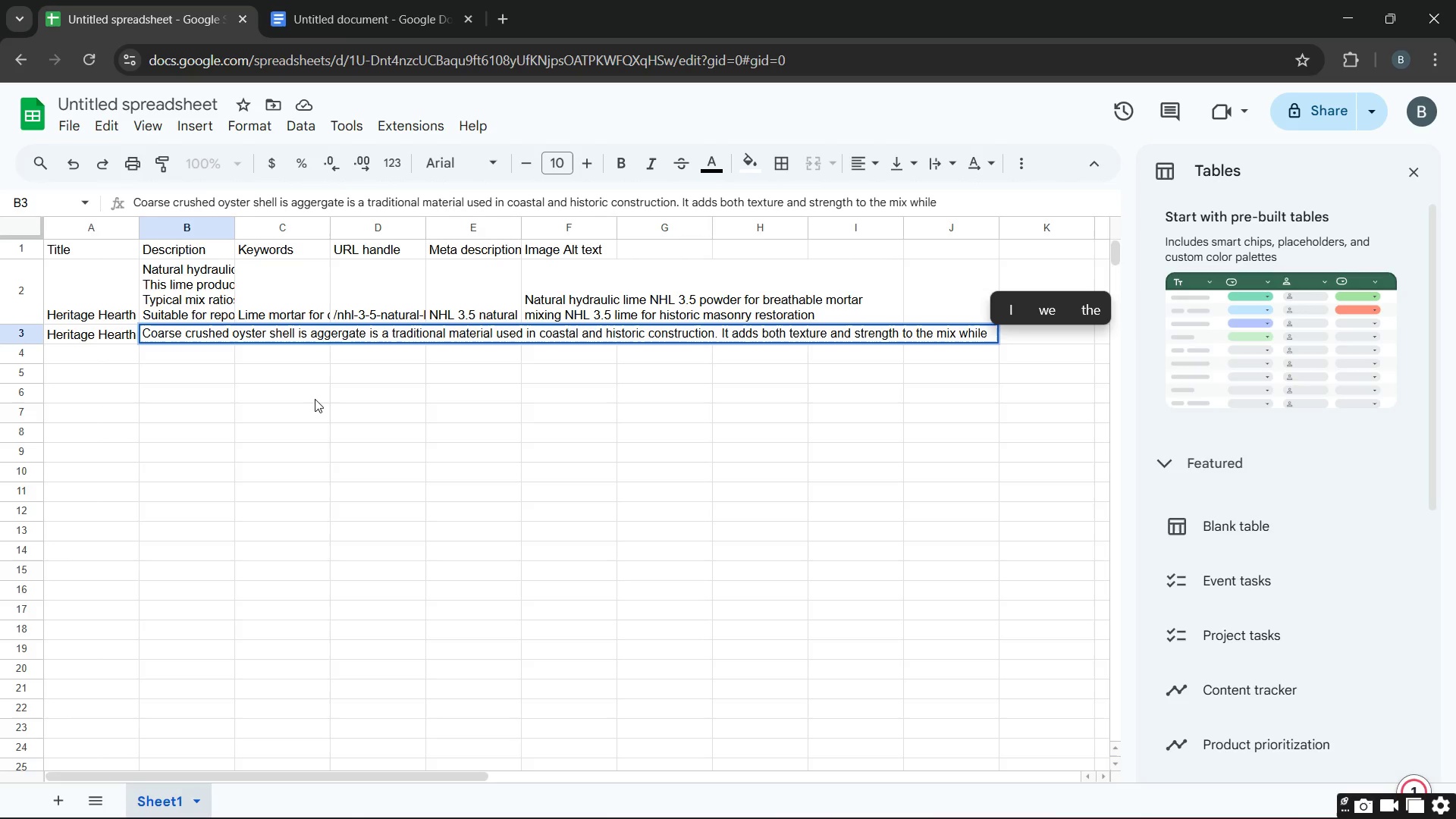 
type(maintaining )
 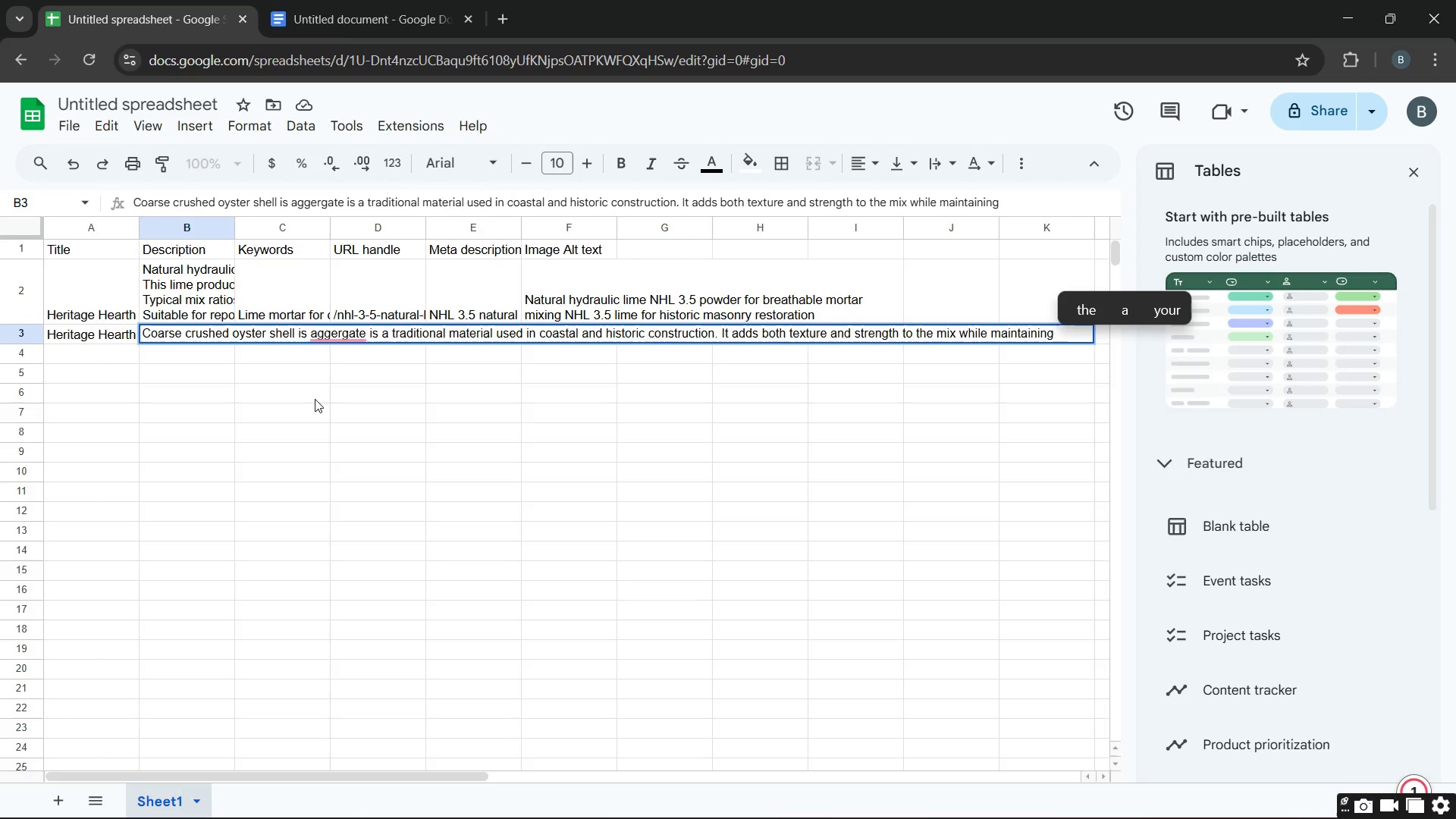 
type(the breathability )
 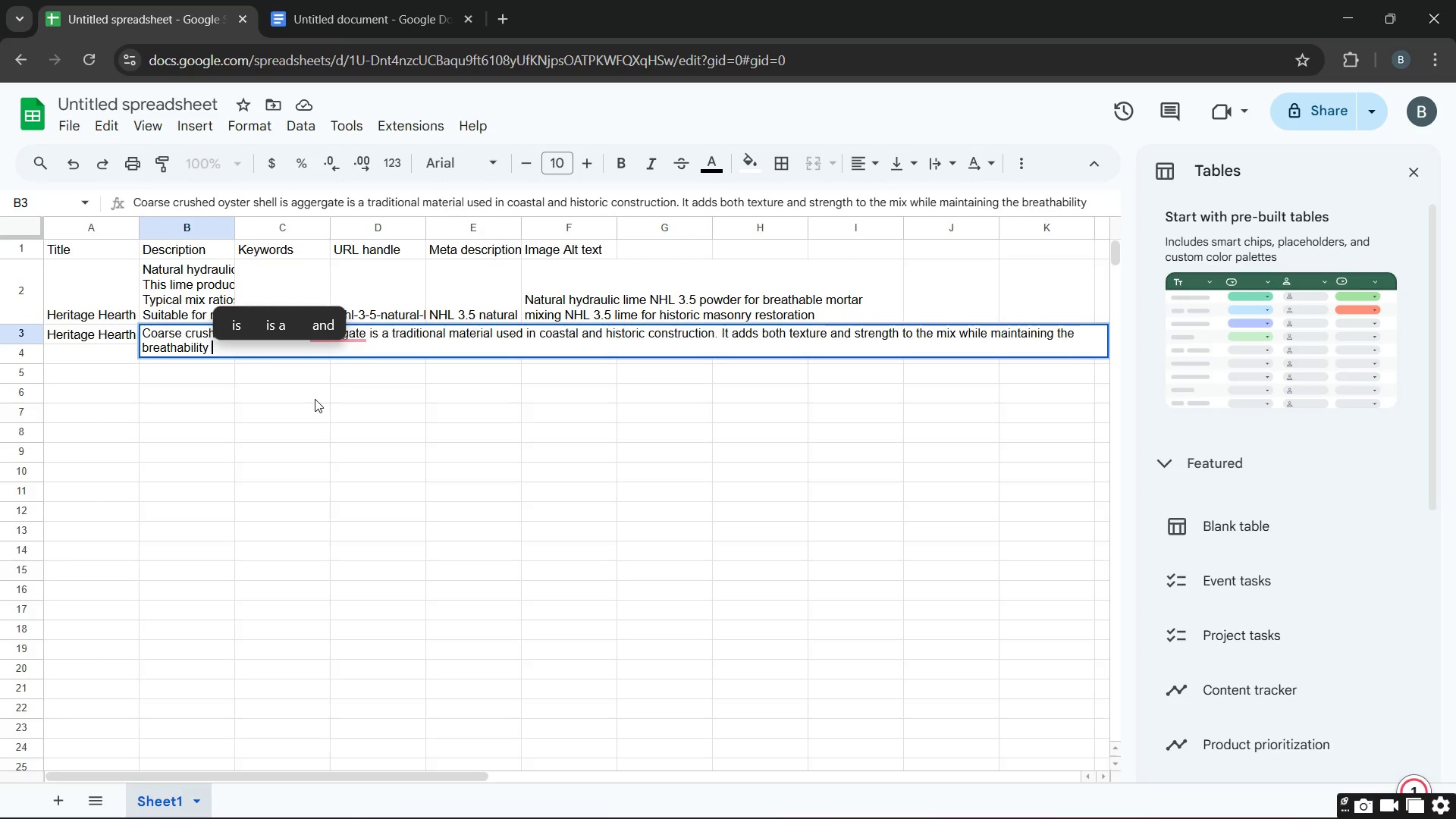 
key(Backspace)
 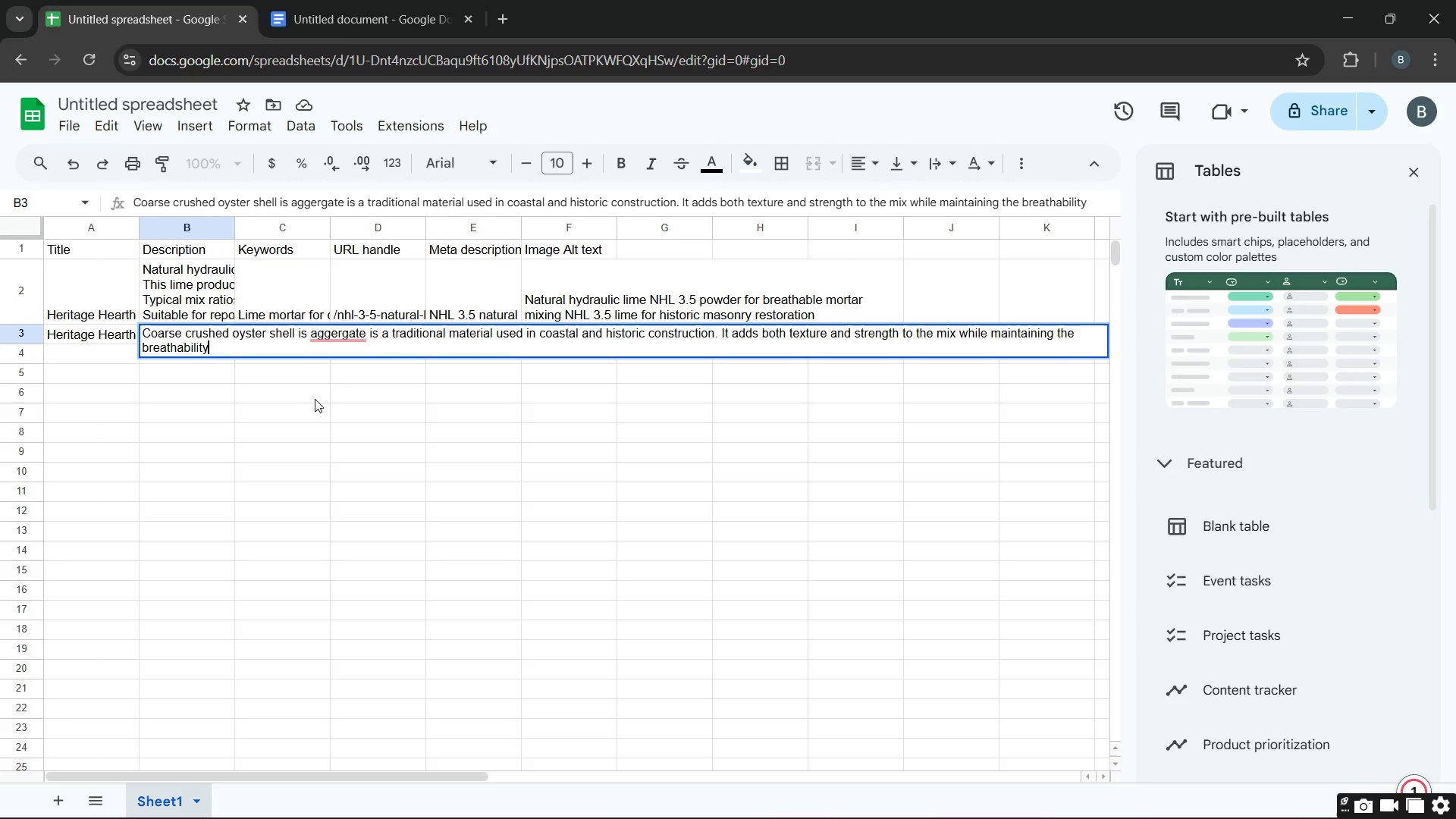 
key(Period)
 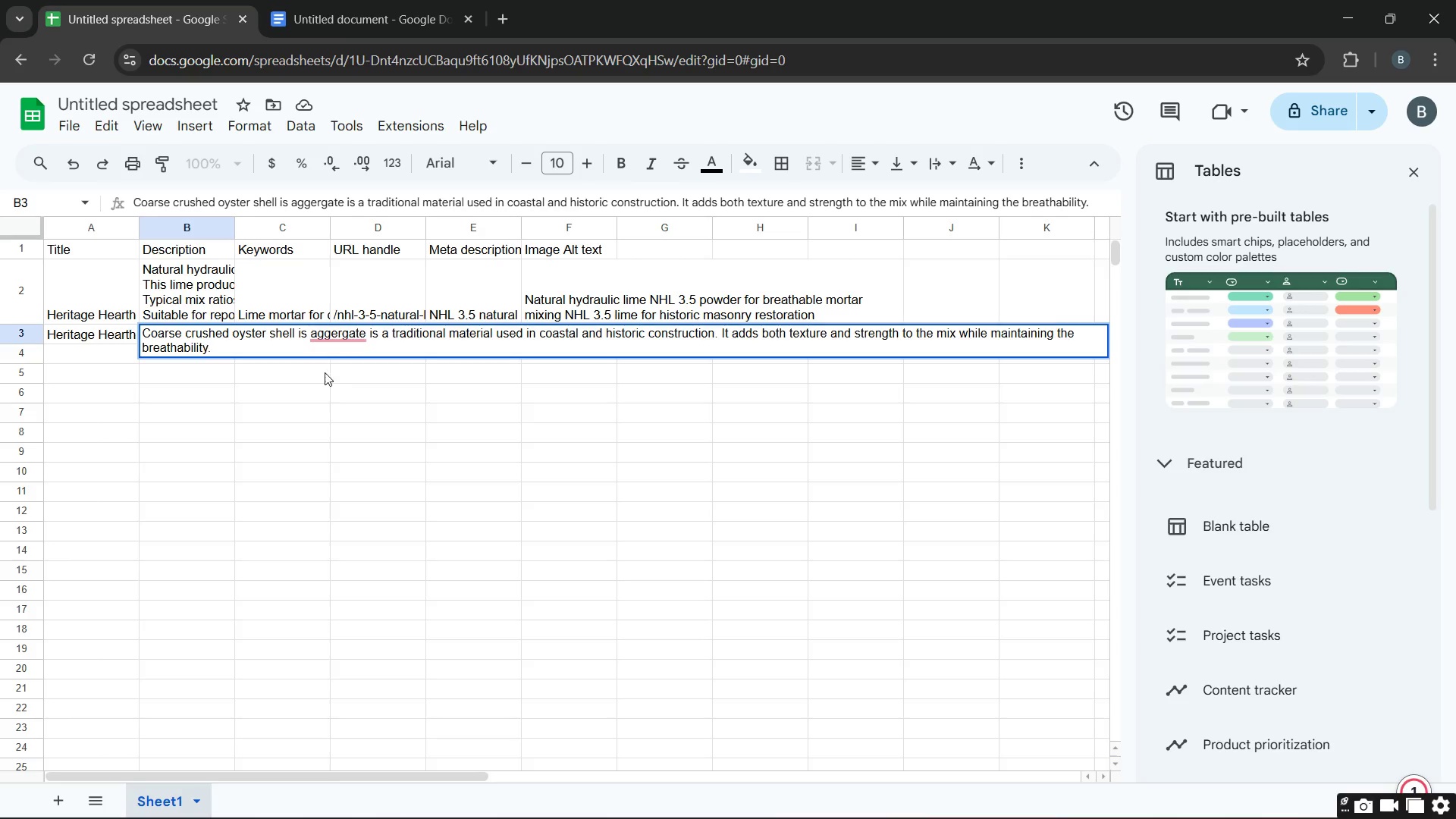 
left_click([345, 334])
 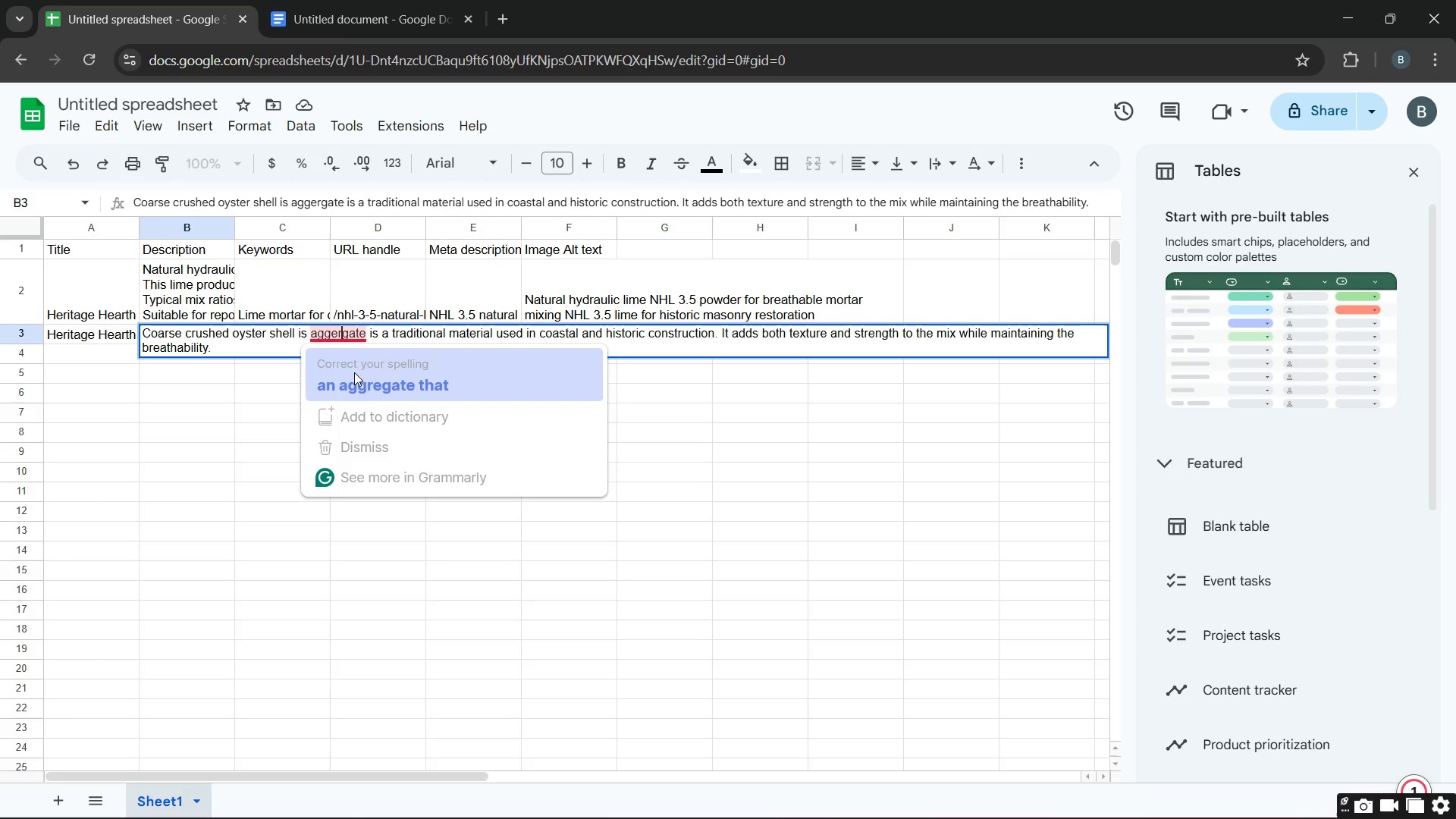 
left_click([354, 372])
 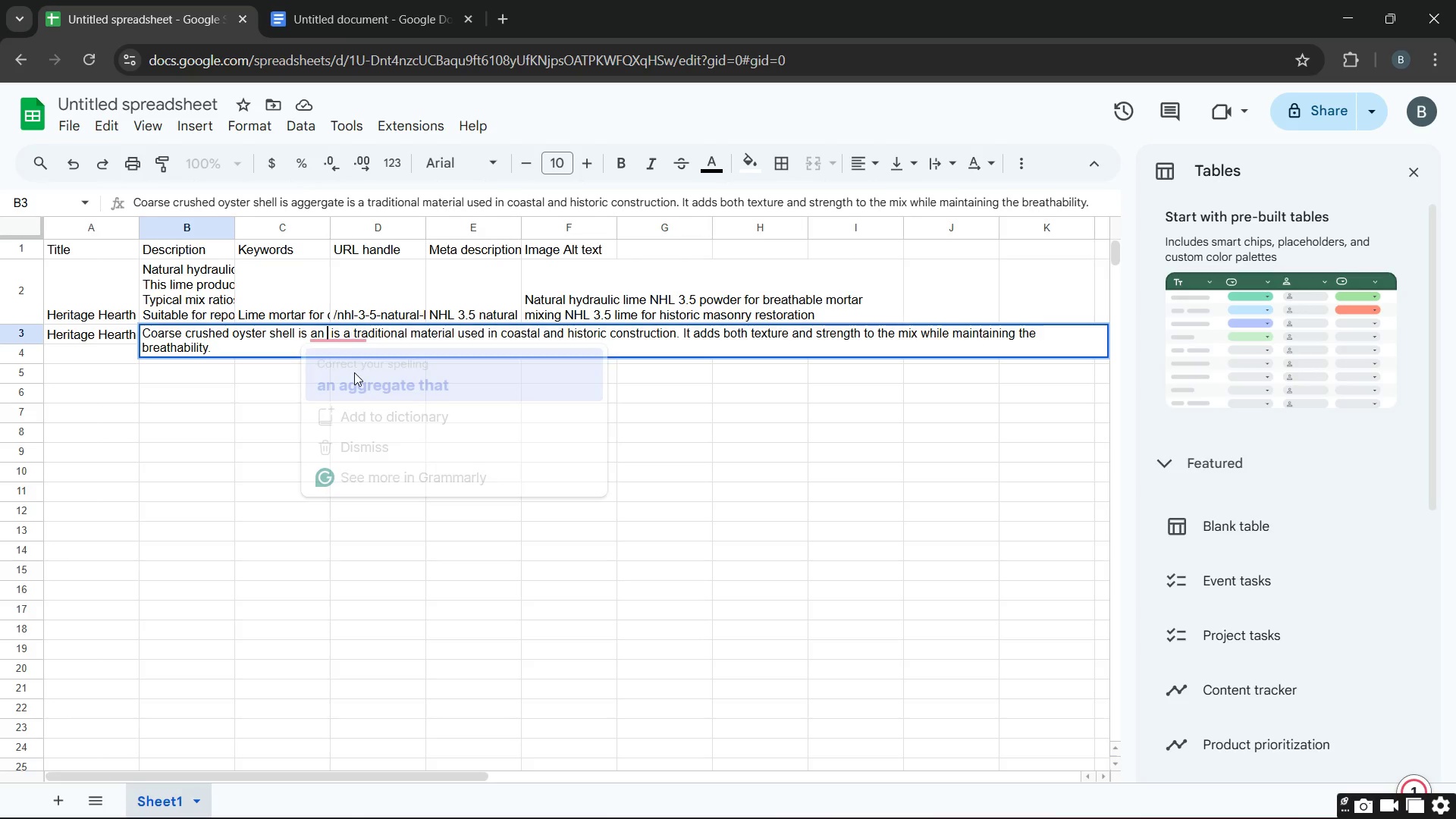 
key(Unknown)
 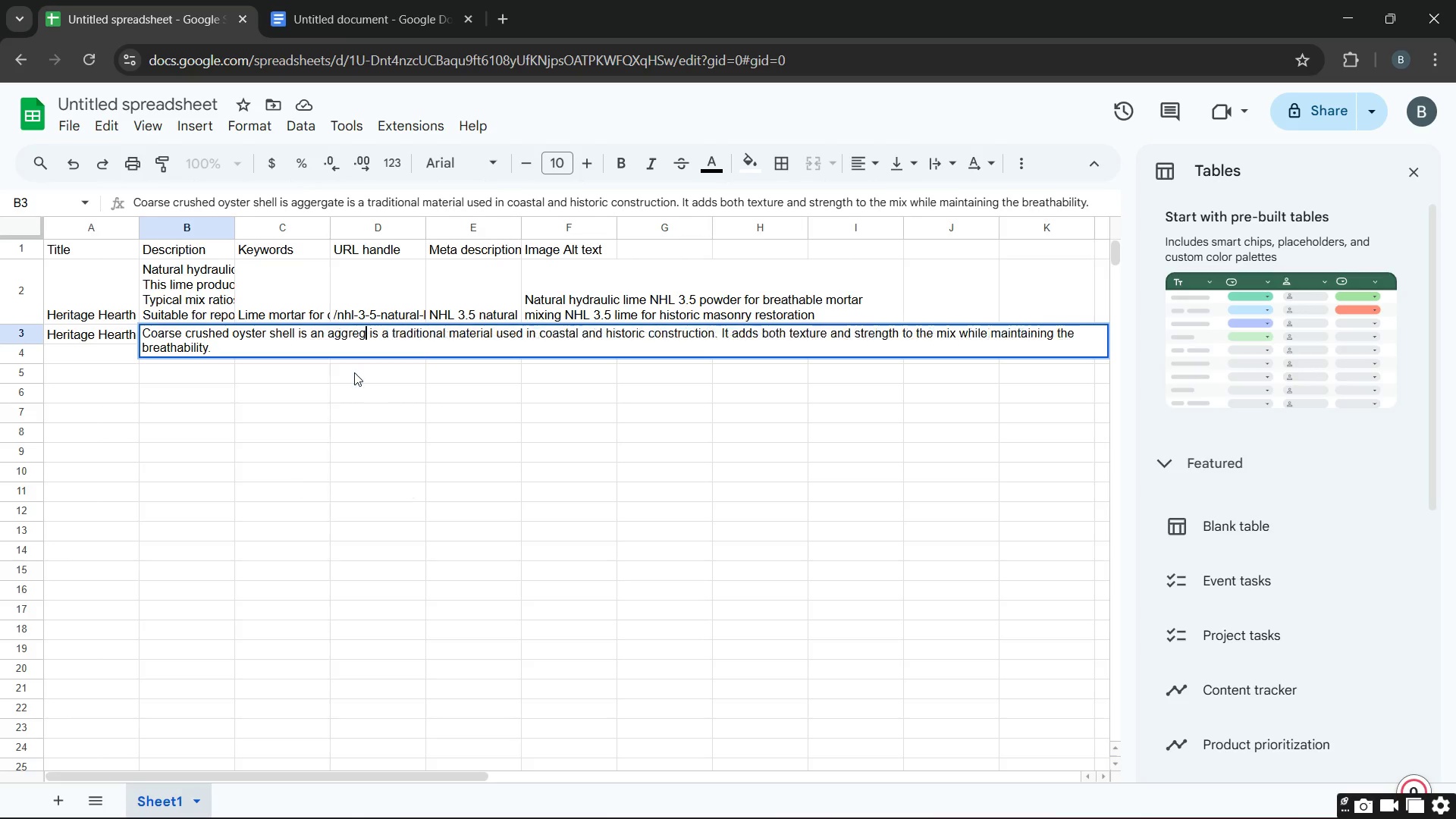 
key(Unknown)
 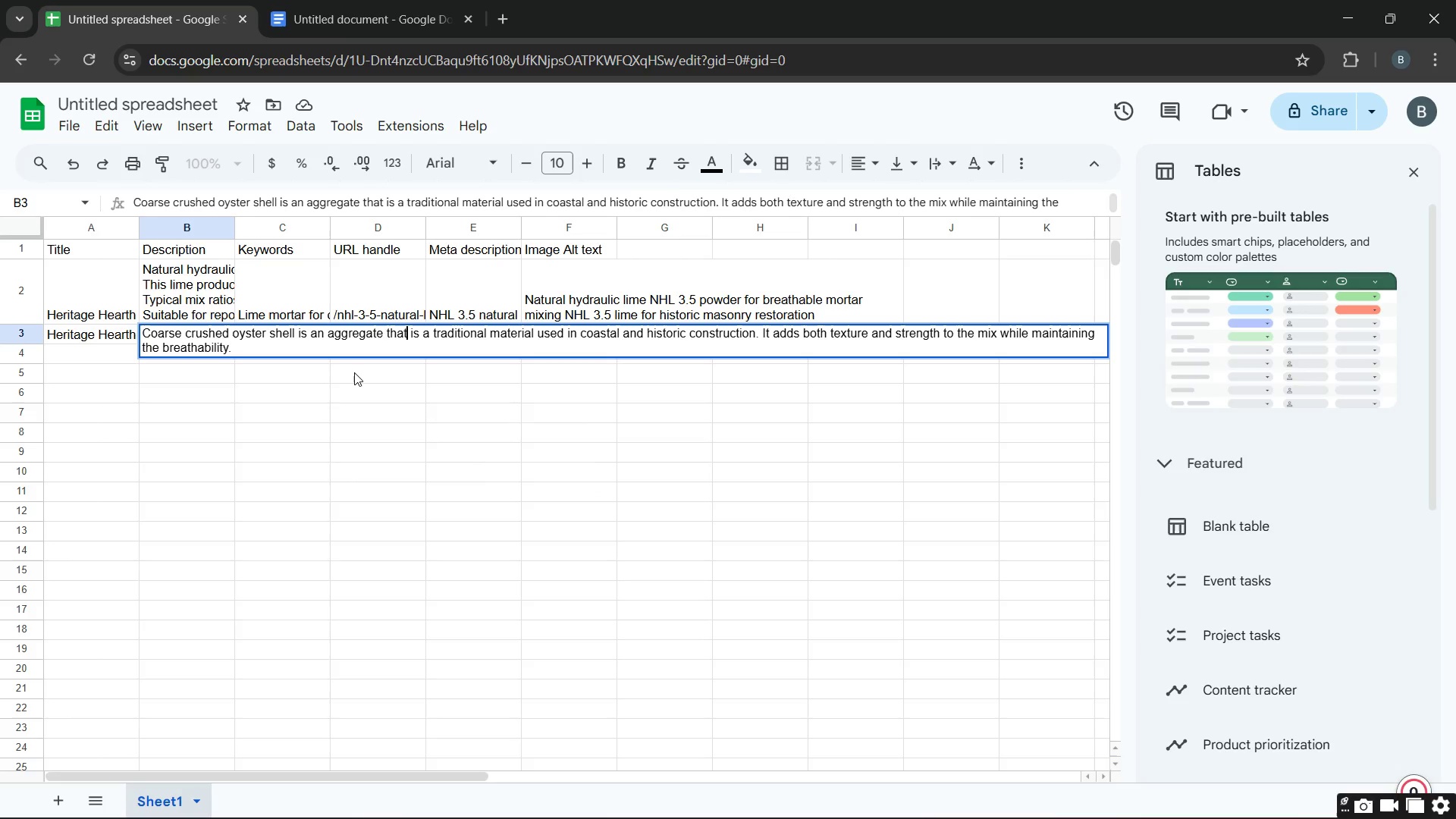 
key(Unknown)
 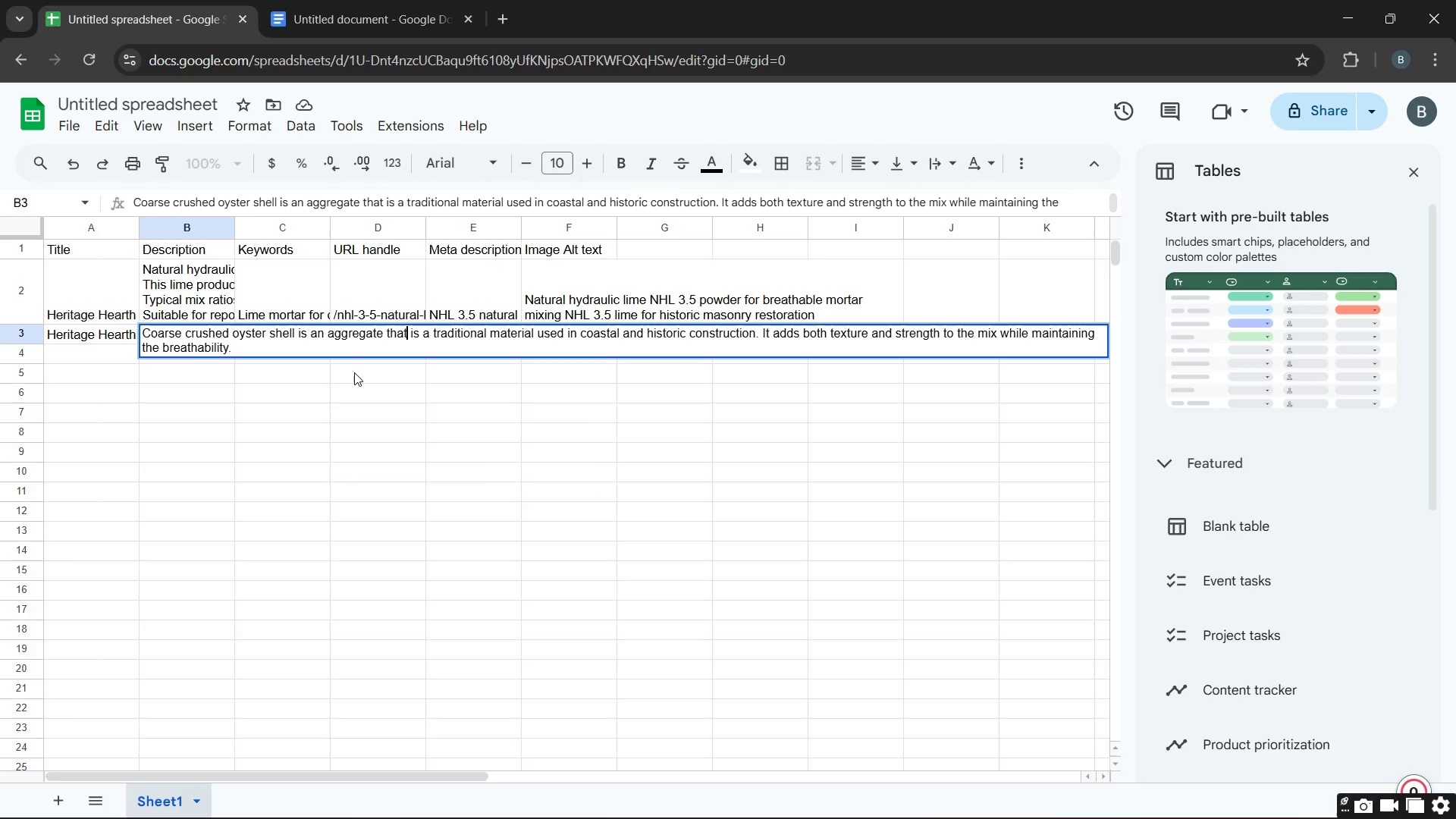 
key(Unknown)
 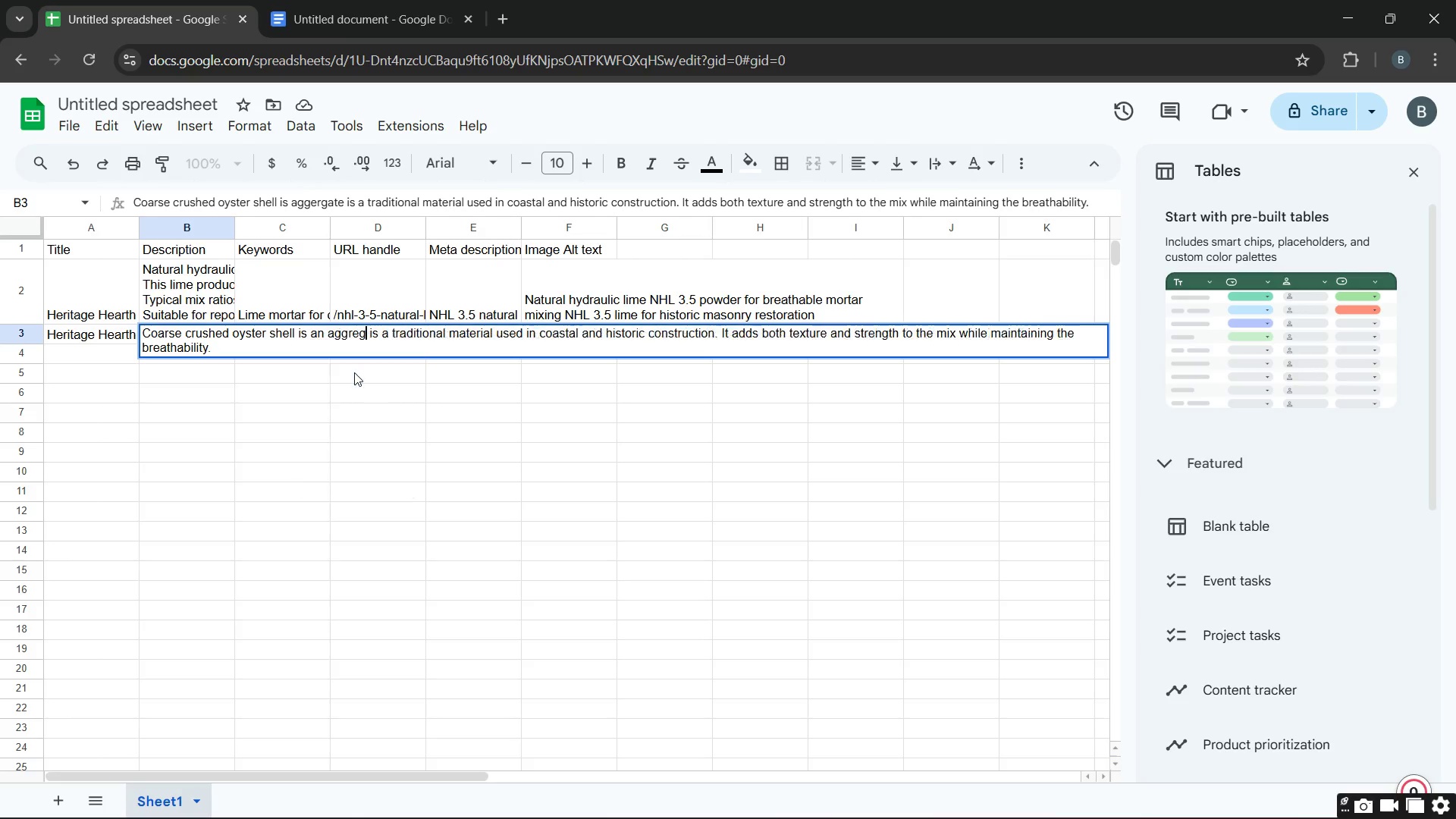 
key(Unknown)
 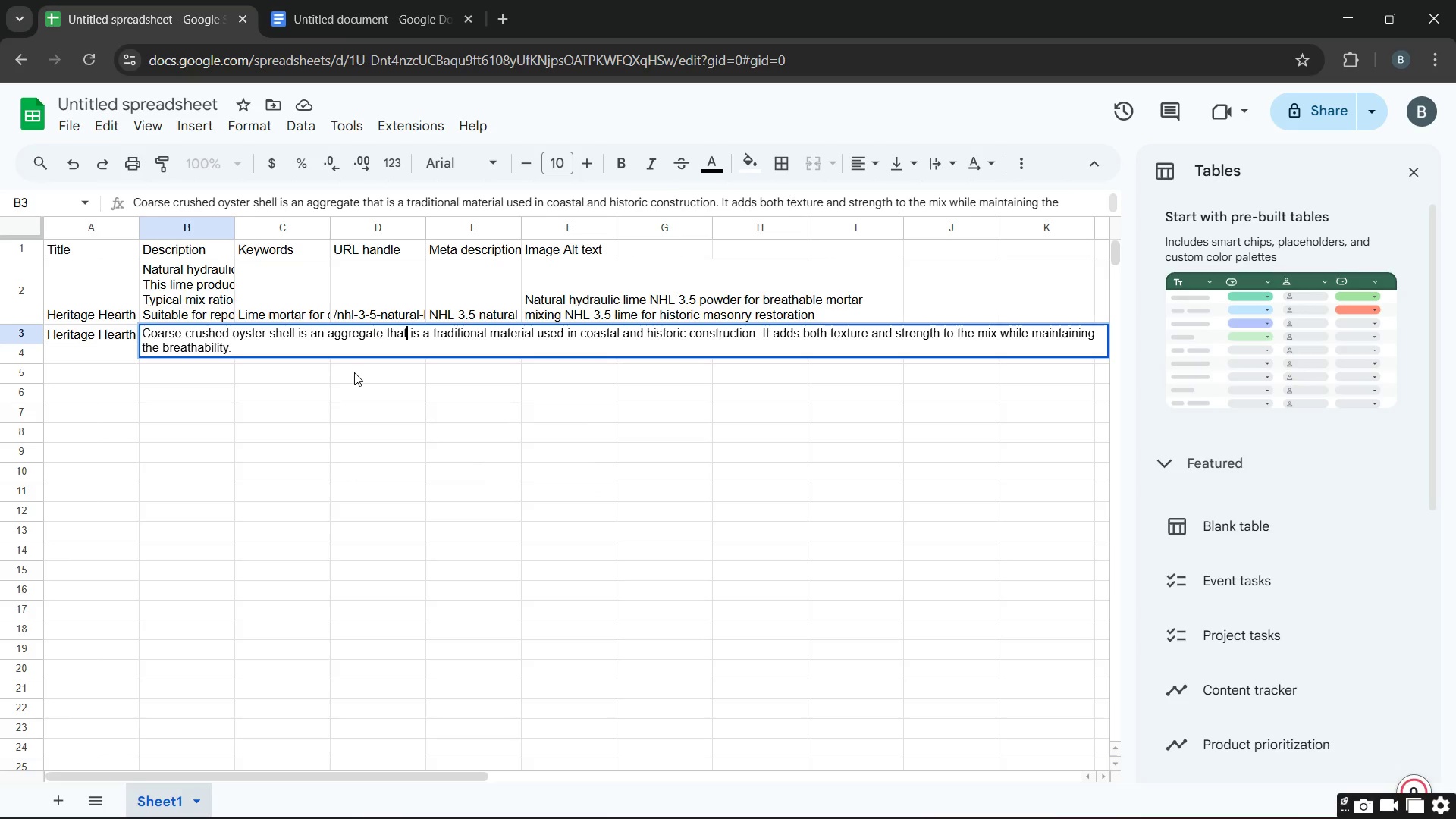 
key(Unknown)
 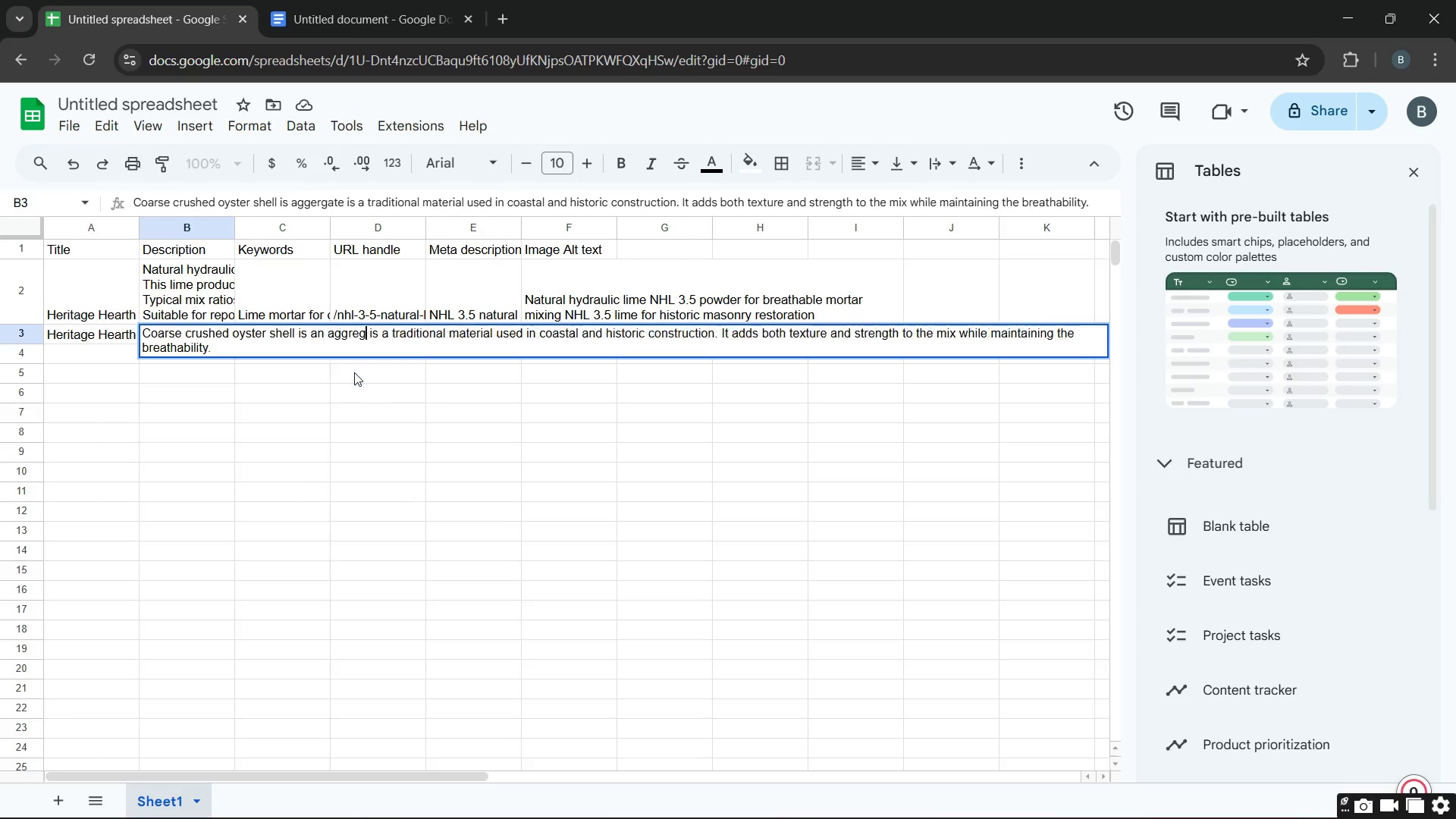 
key(Unknown)
 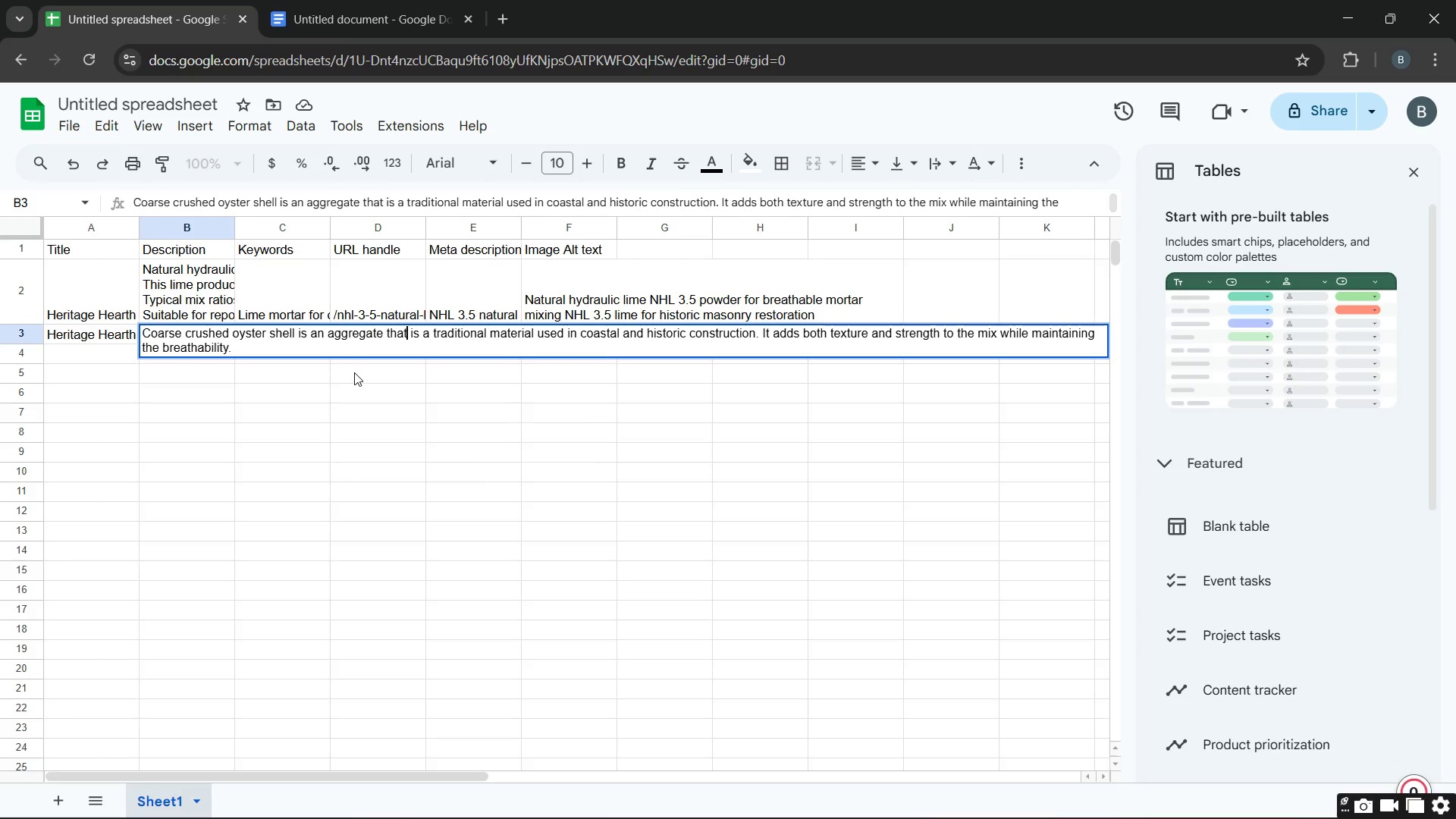 
key(Unknown)
 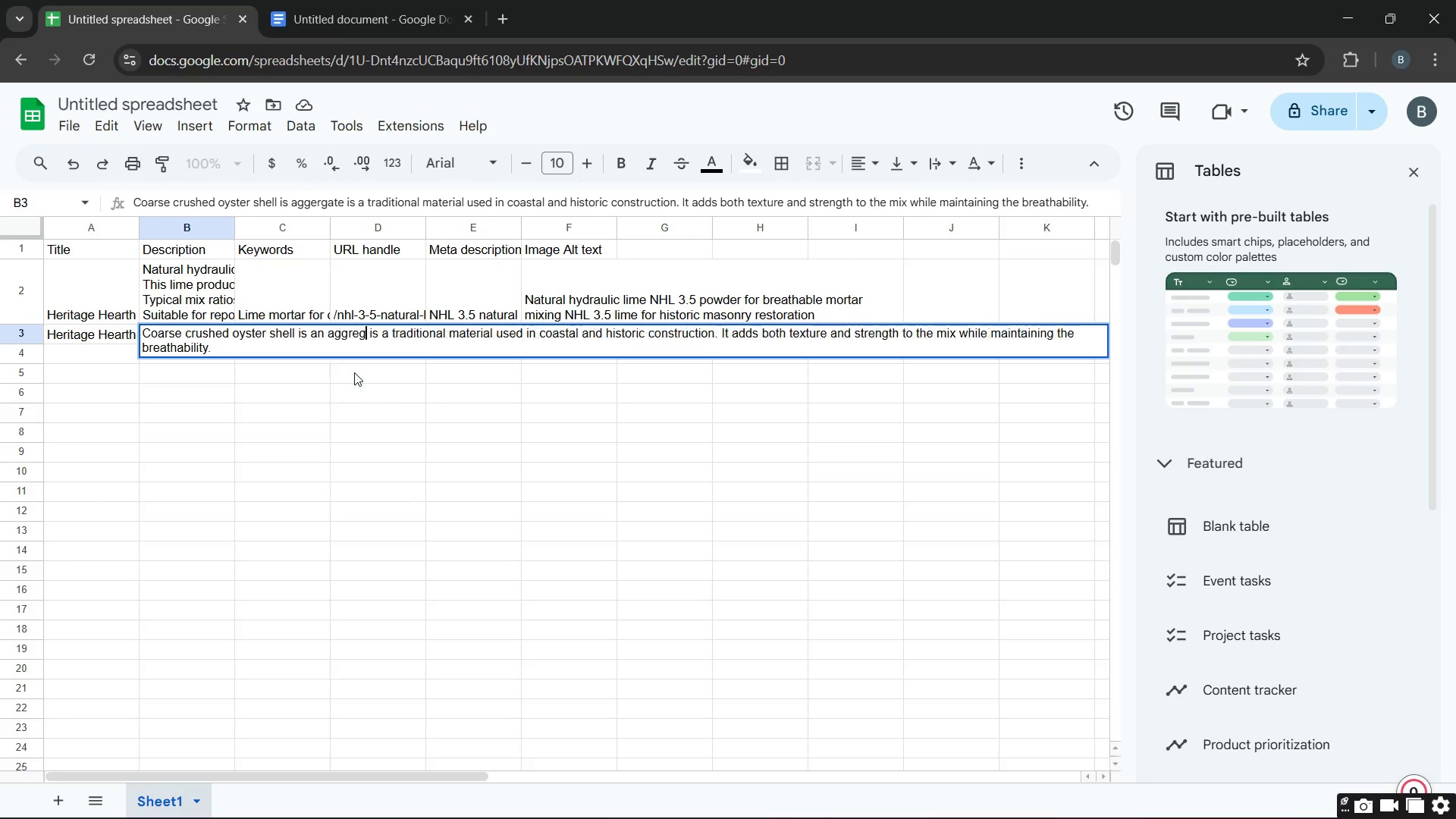 
key(Unknown)
 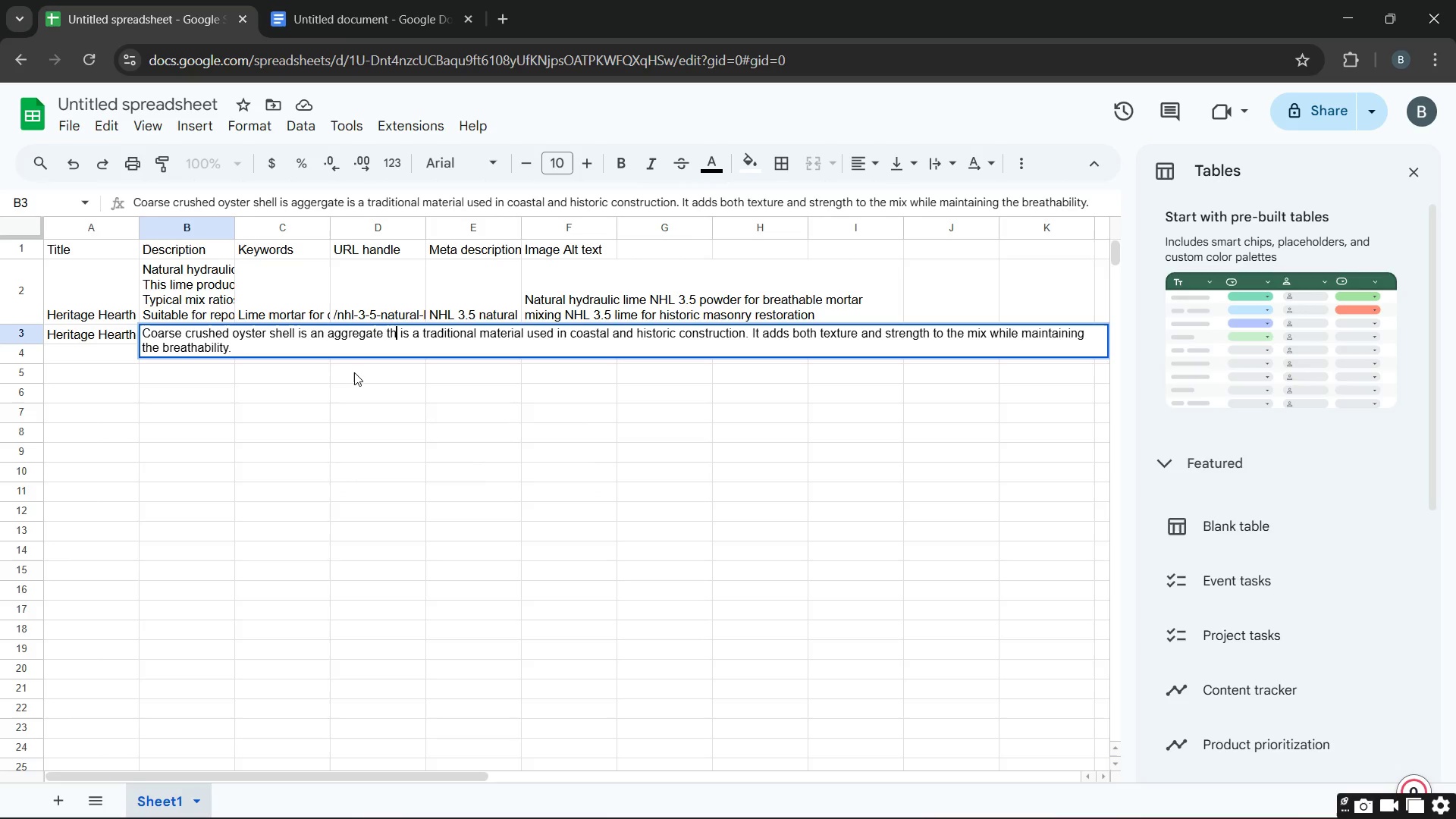 
key(Unknown)
 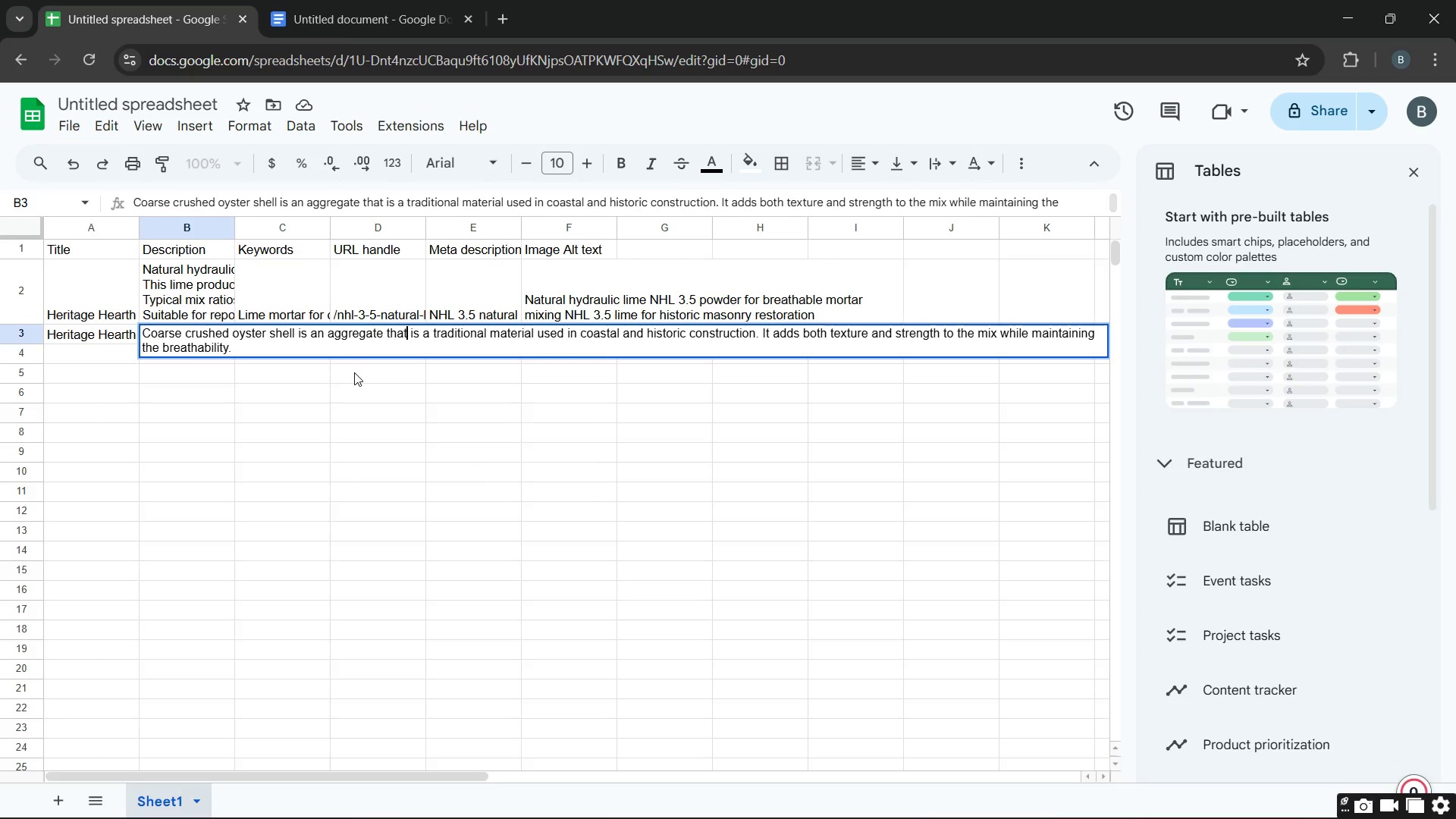 
key(Unknown)
 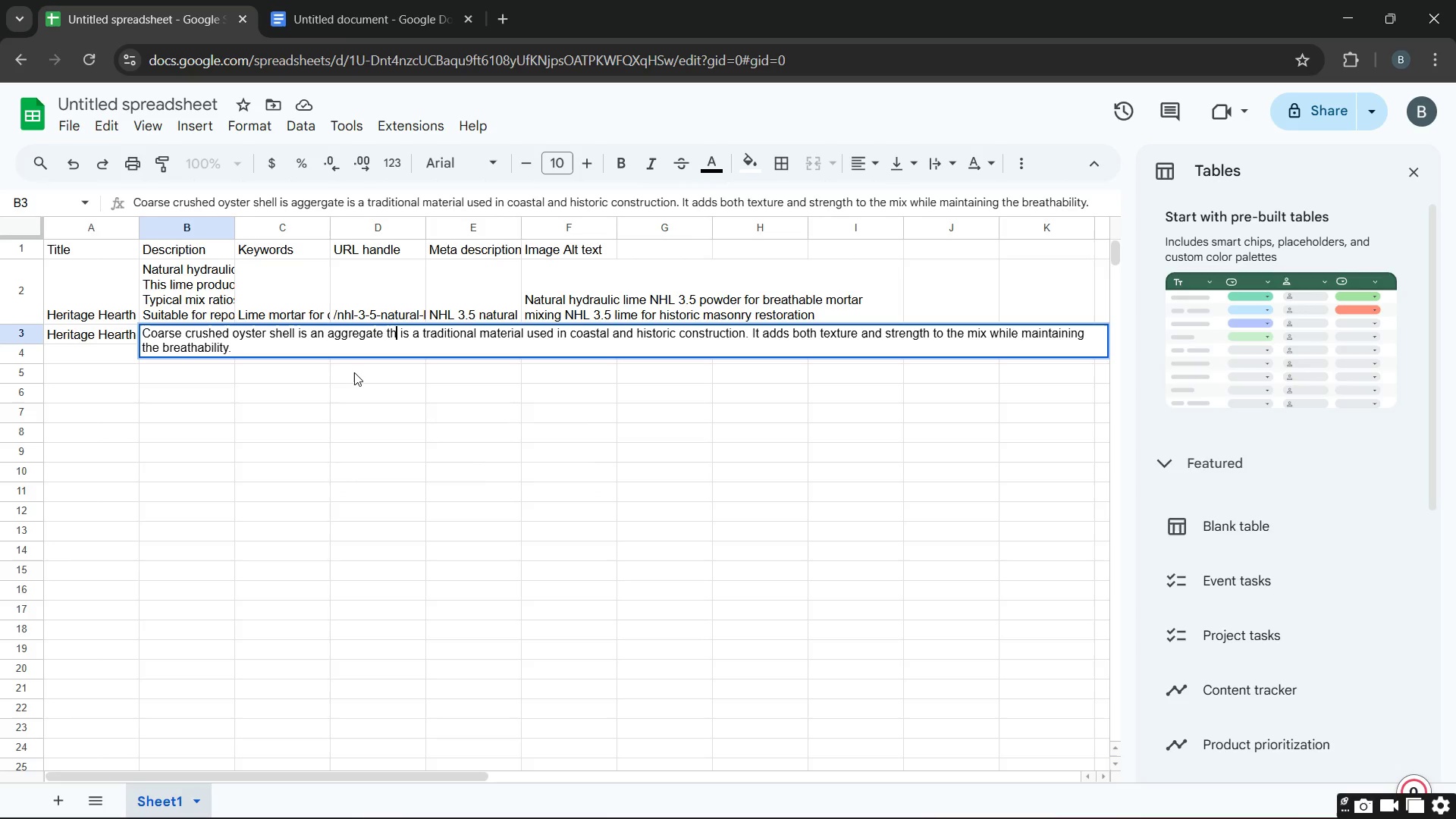 
key(Unknown)
 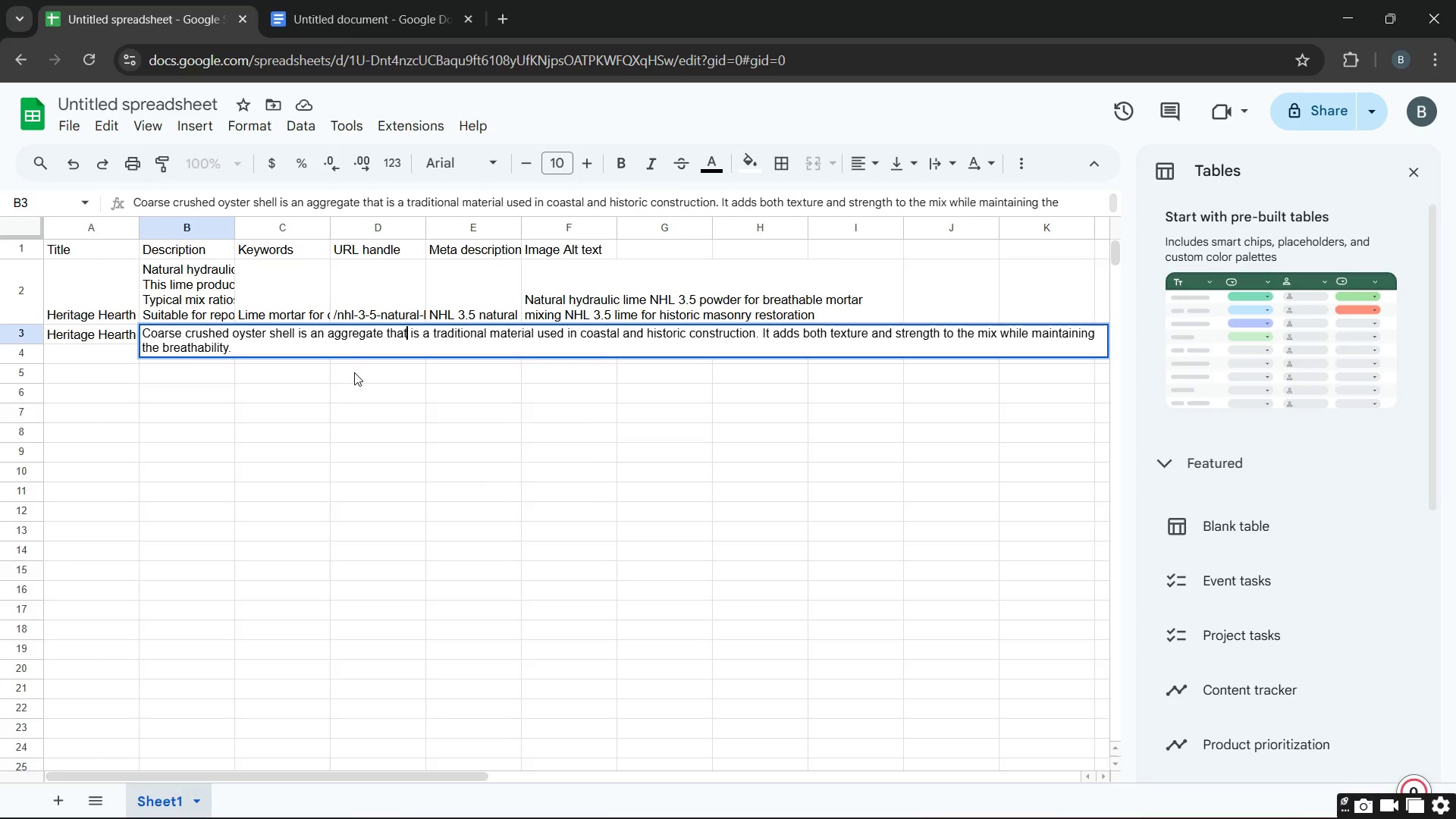 
key(Unknown)
 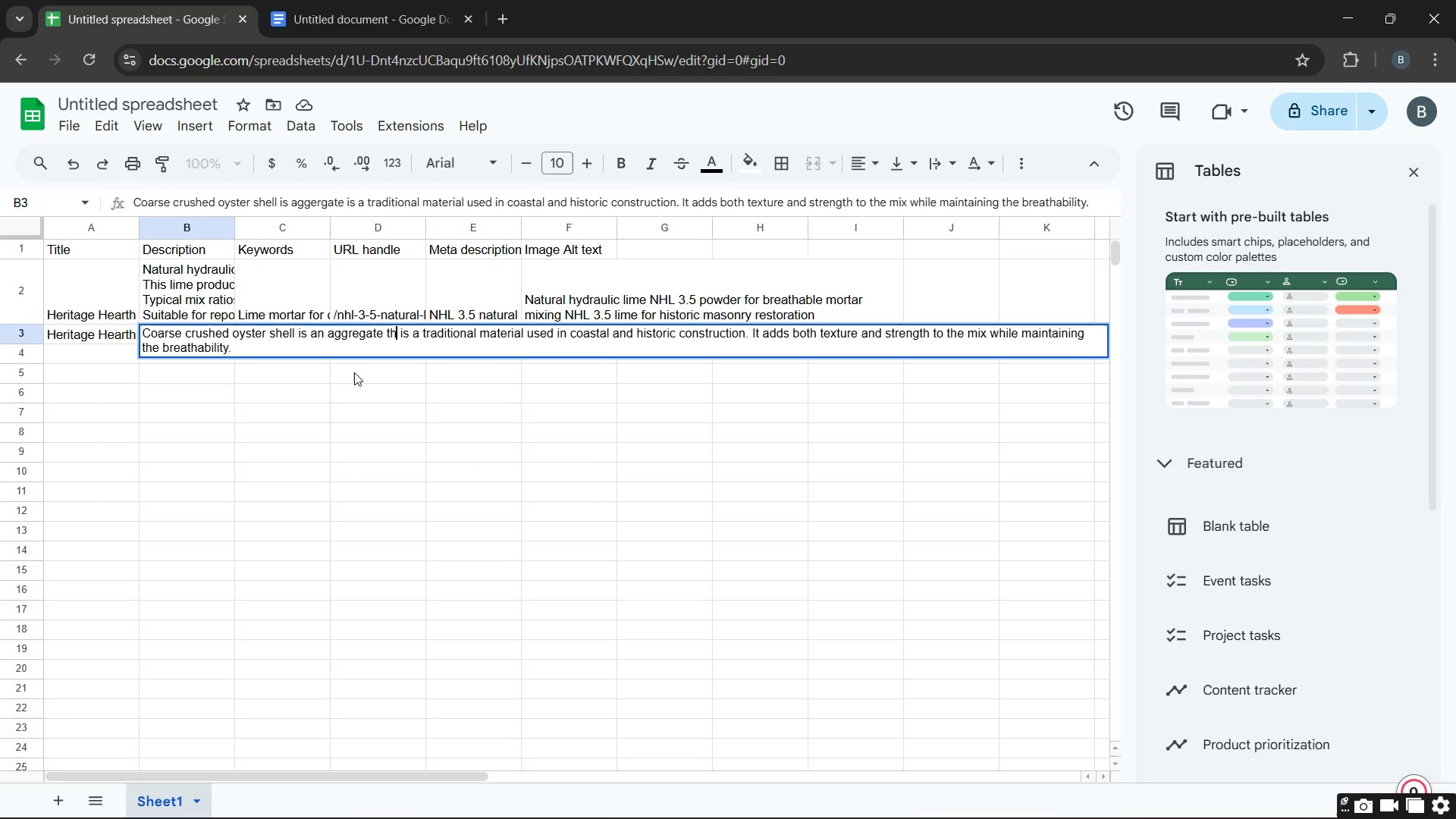 
key(Unknown)
 